 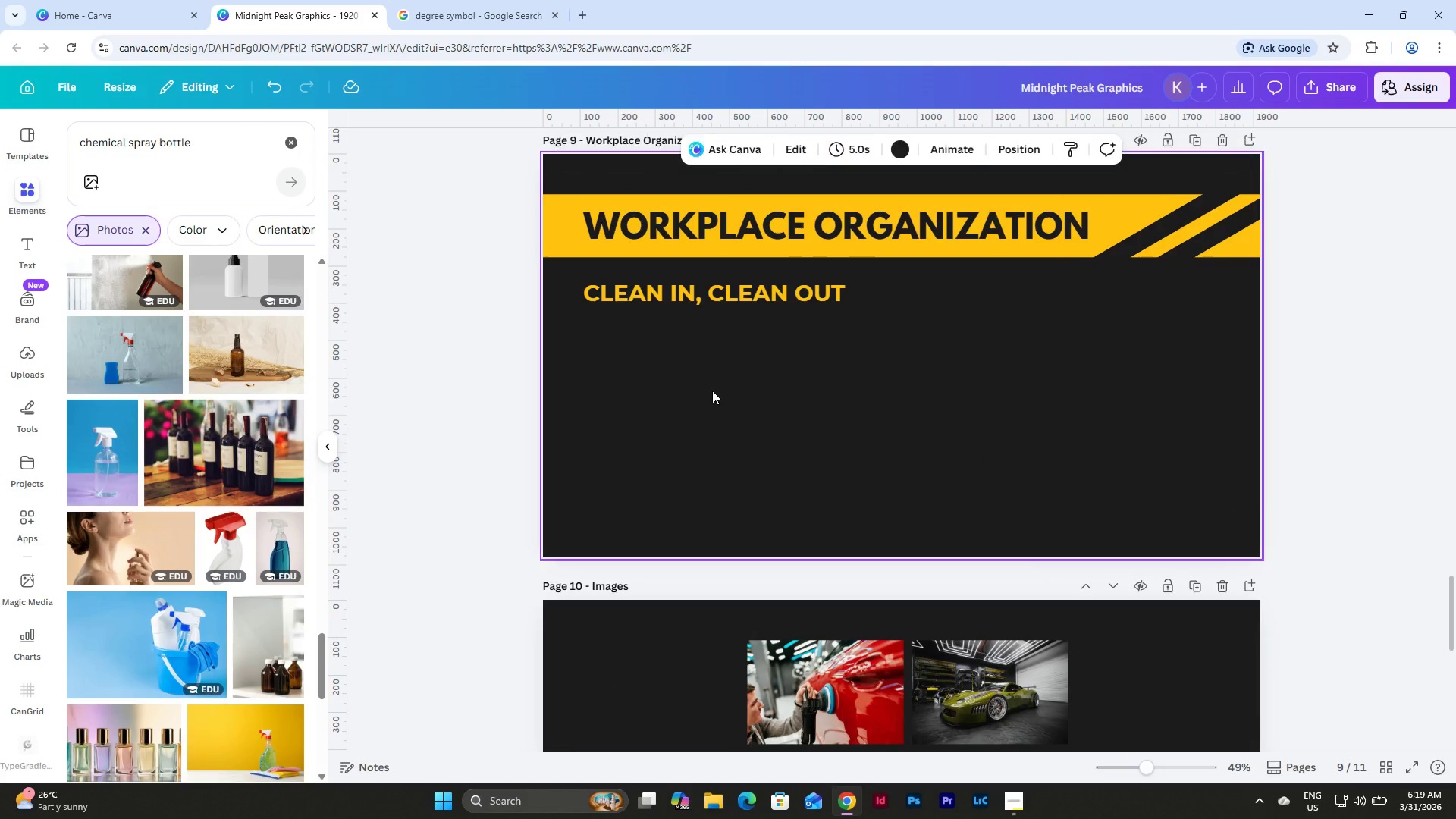 
key(Control+V)
 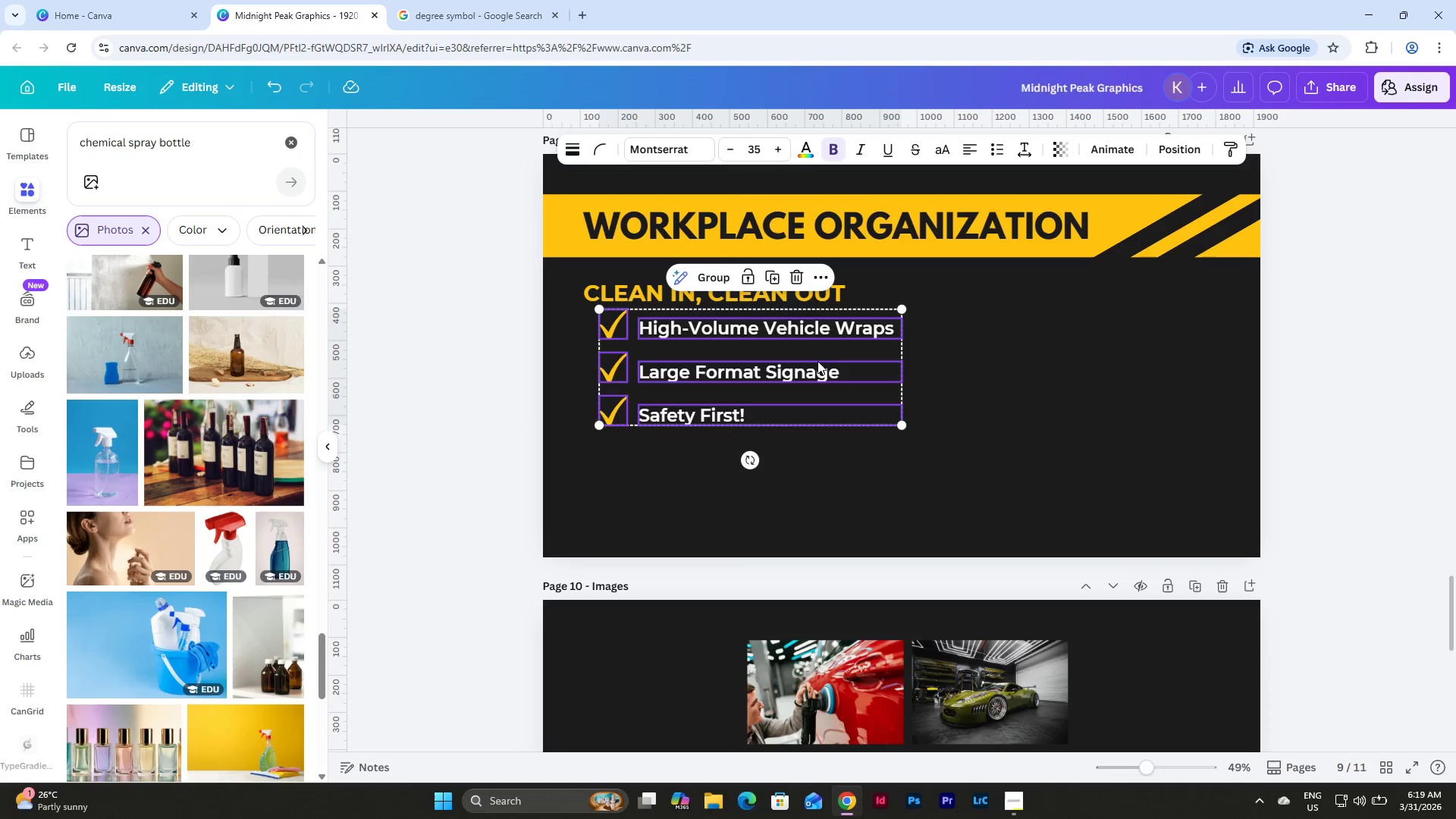 
left_click_drag(start_coordinate=[820, 355], to_coordinate=[817, 372])
 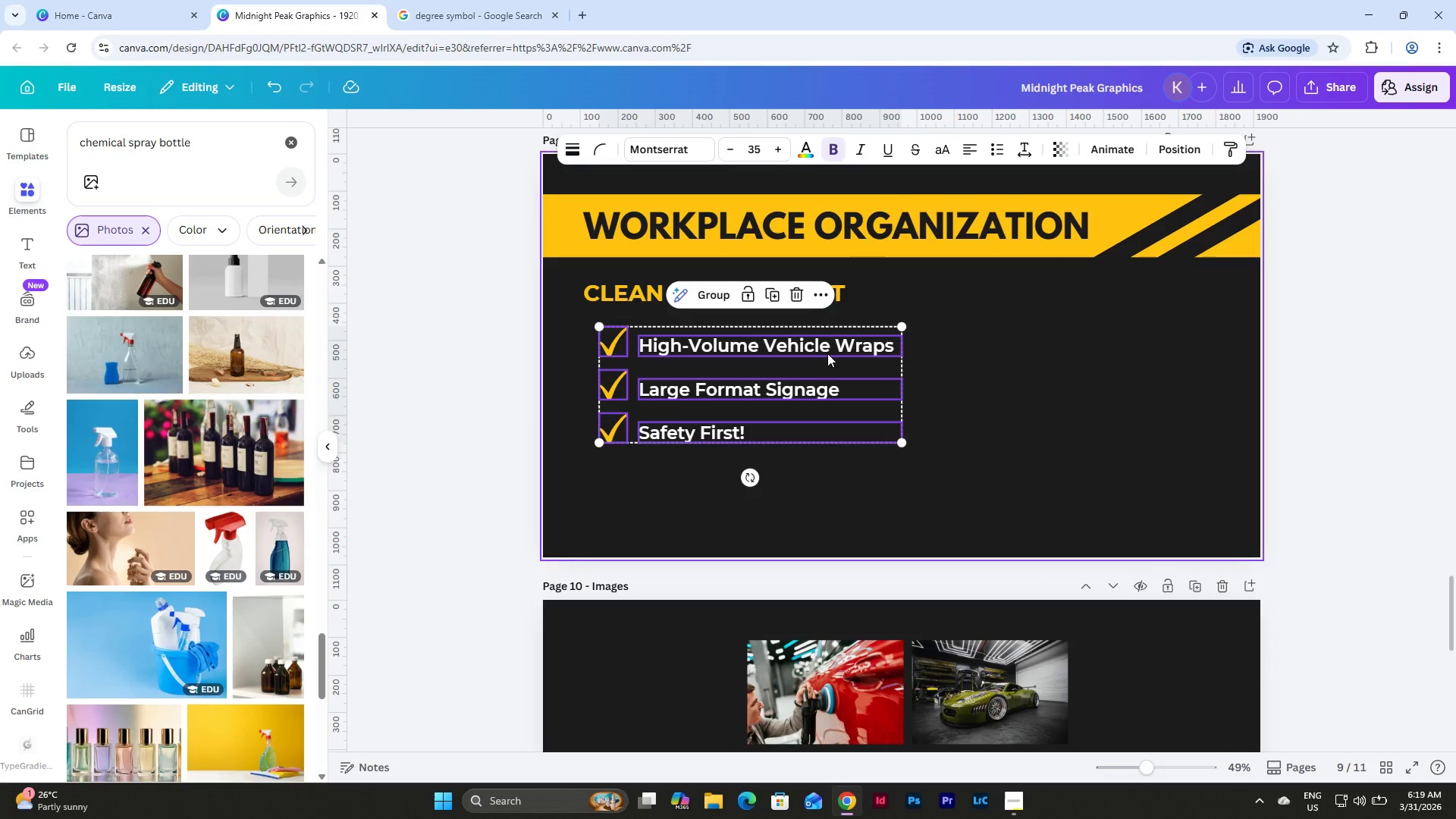 
left_click([830, 347])
 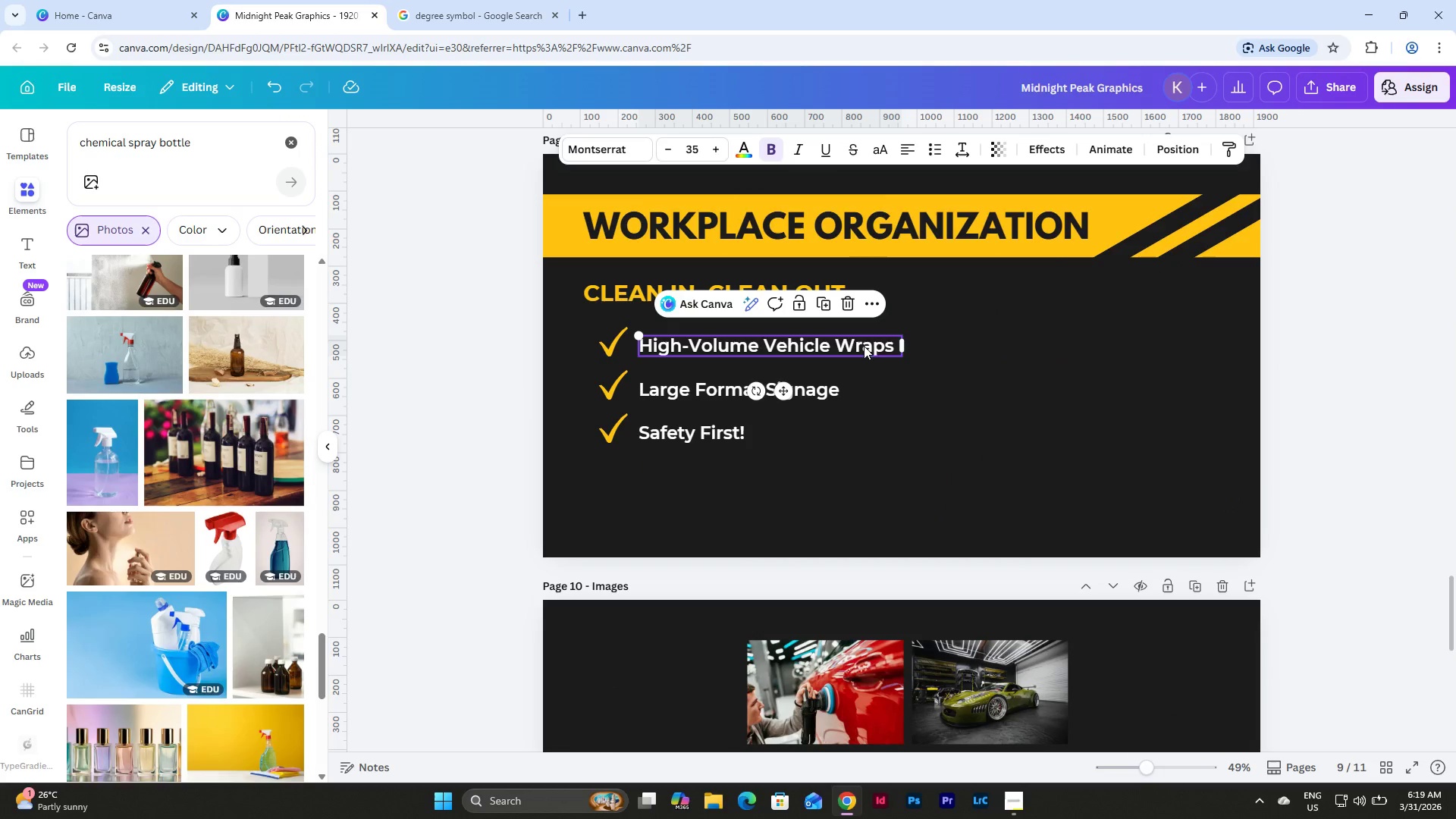 
left_click([864, 346])
 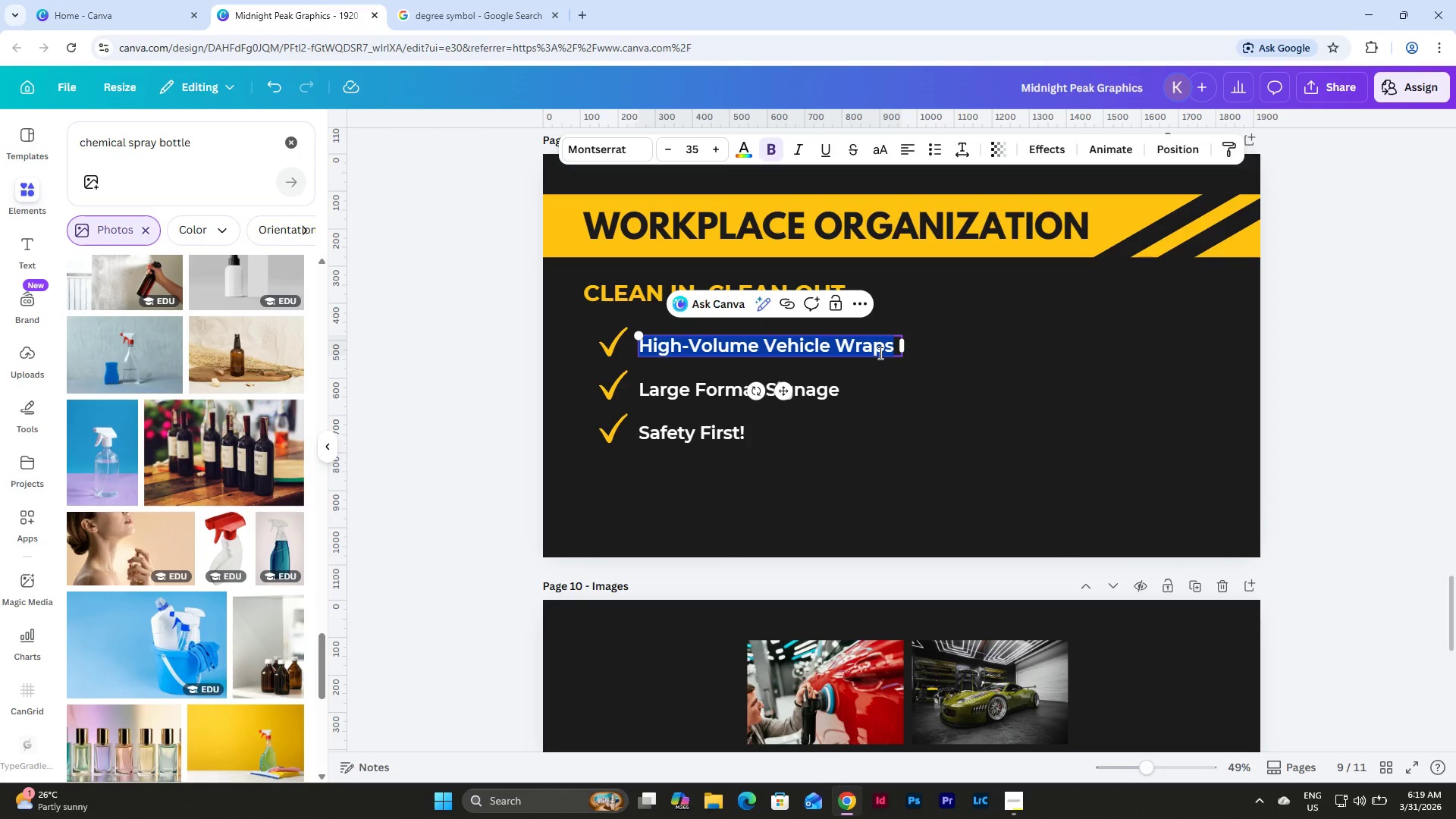 
type(Return tools after use)
 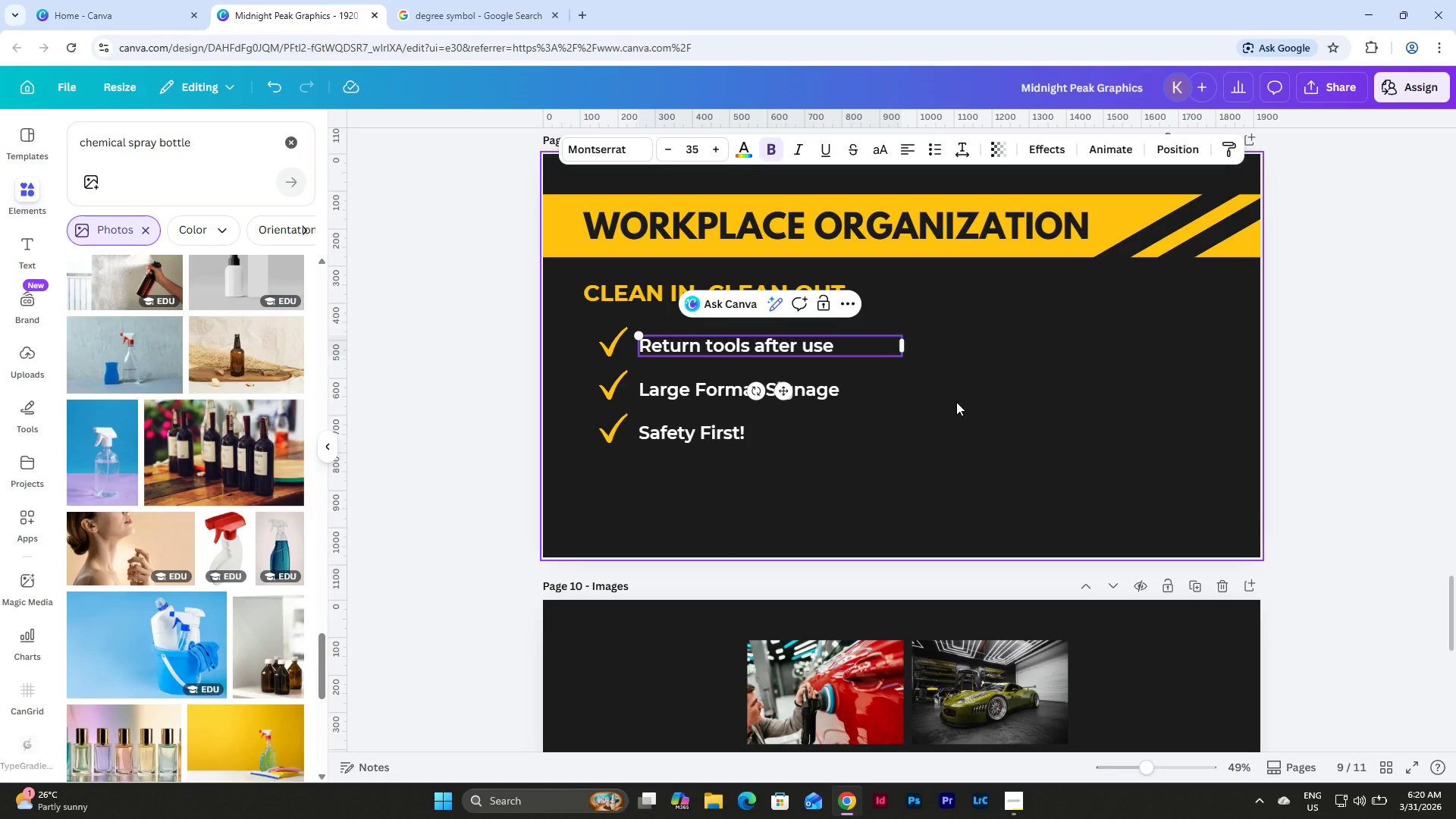 
double_click([771, 377])
 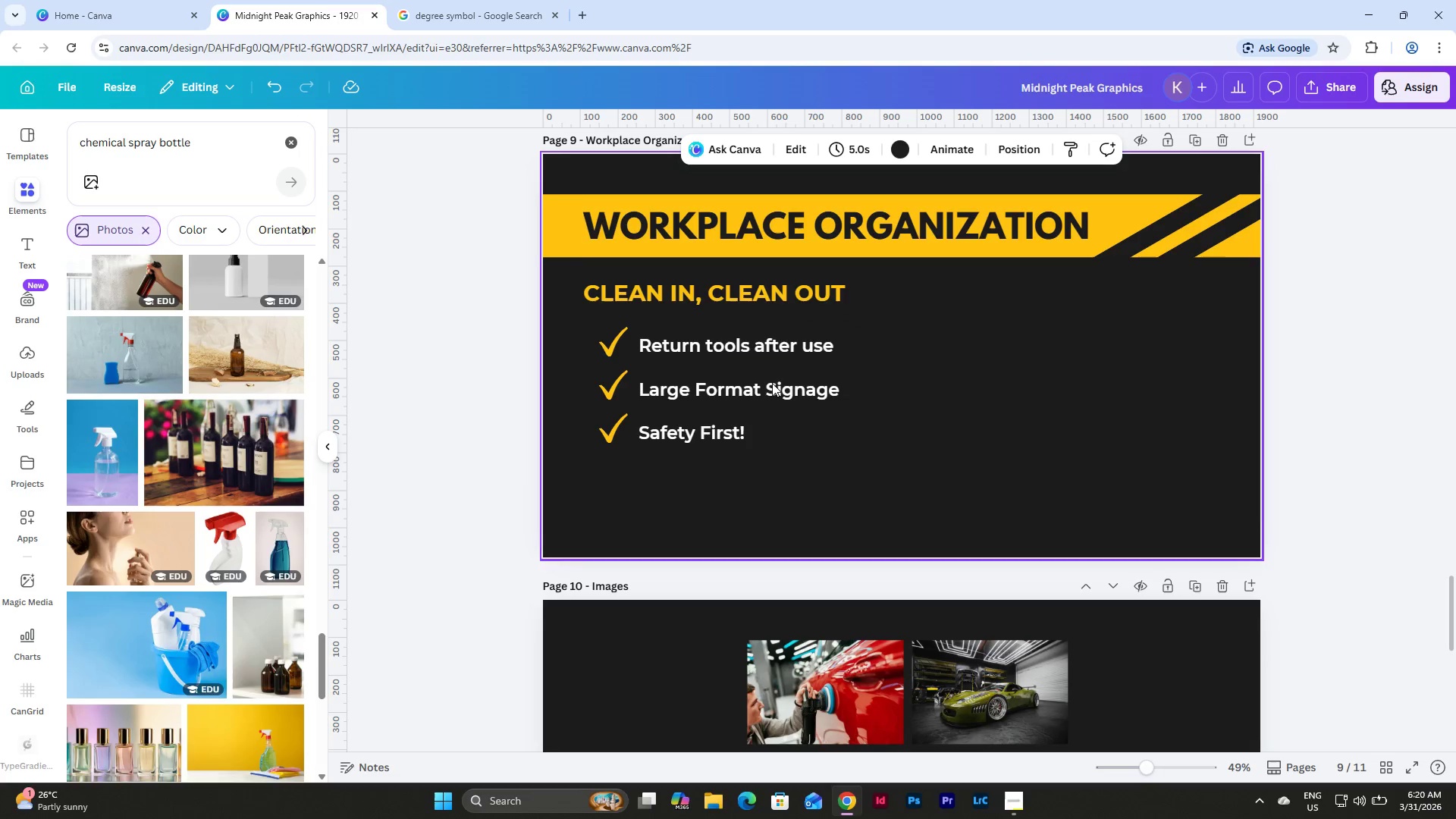 
triple_click([772, 387])
 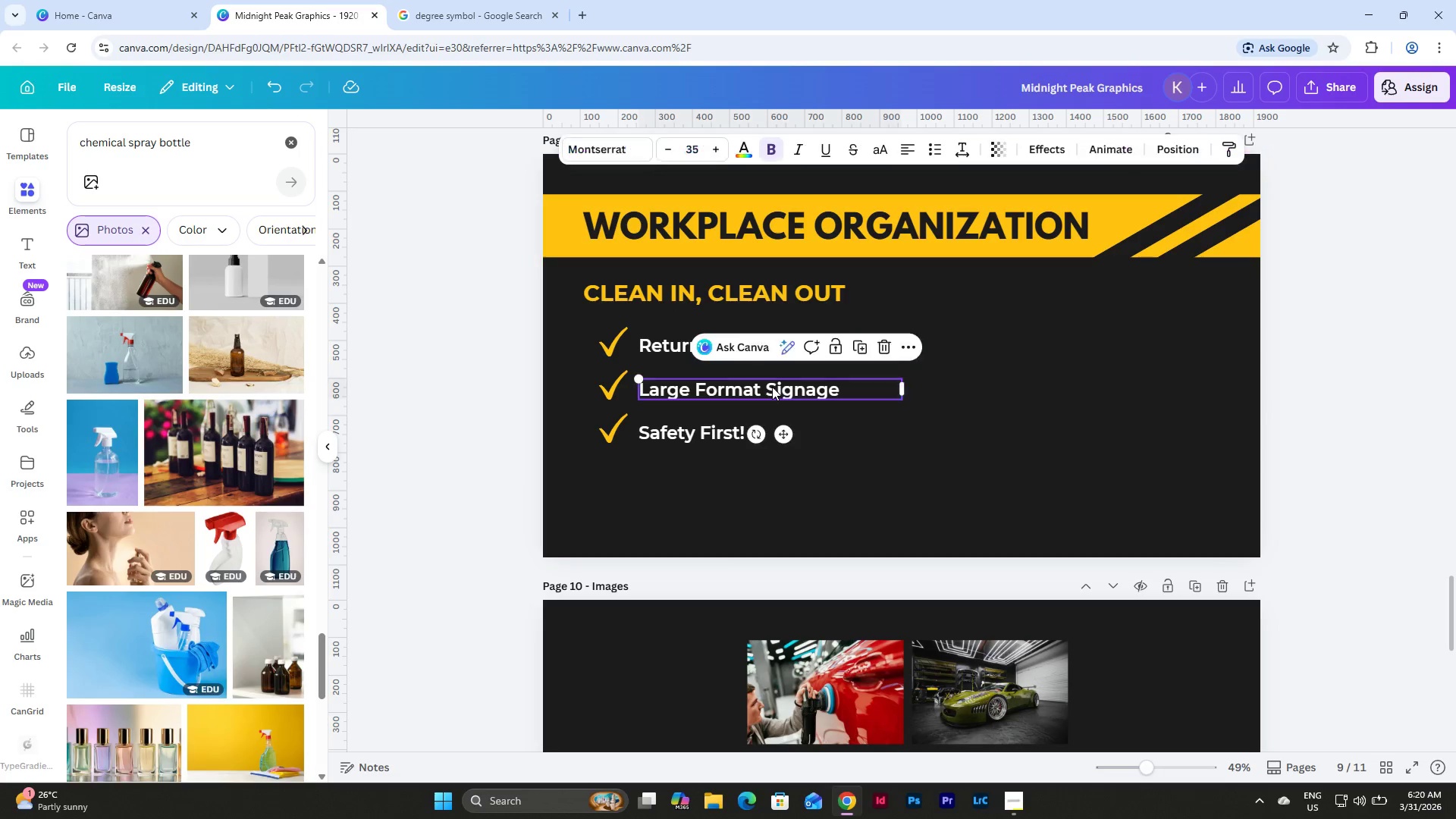 
triple_click([772, 387])
 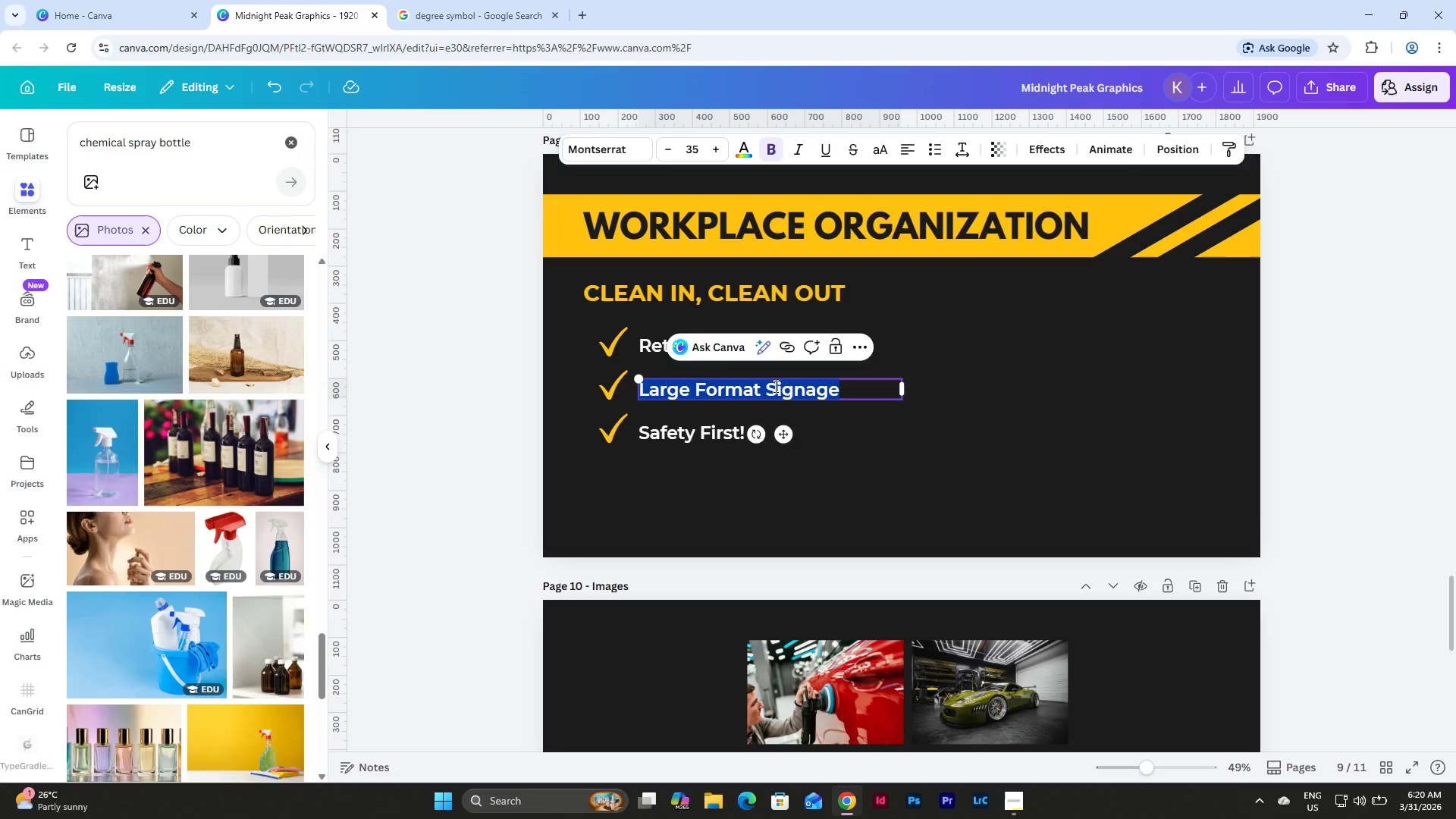 
type(Dispose of backing paper & waste)
 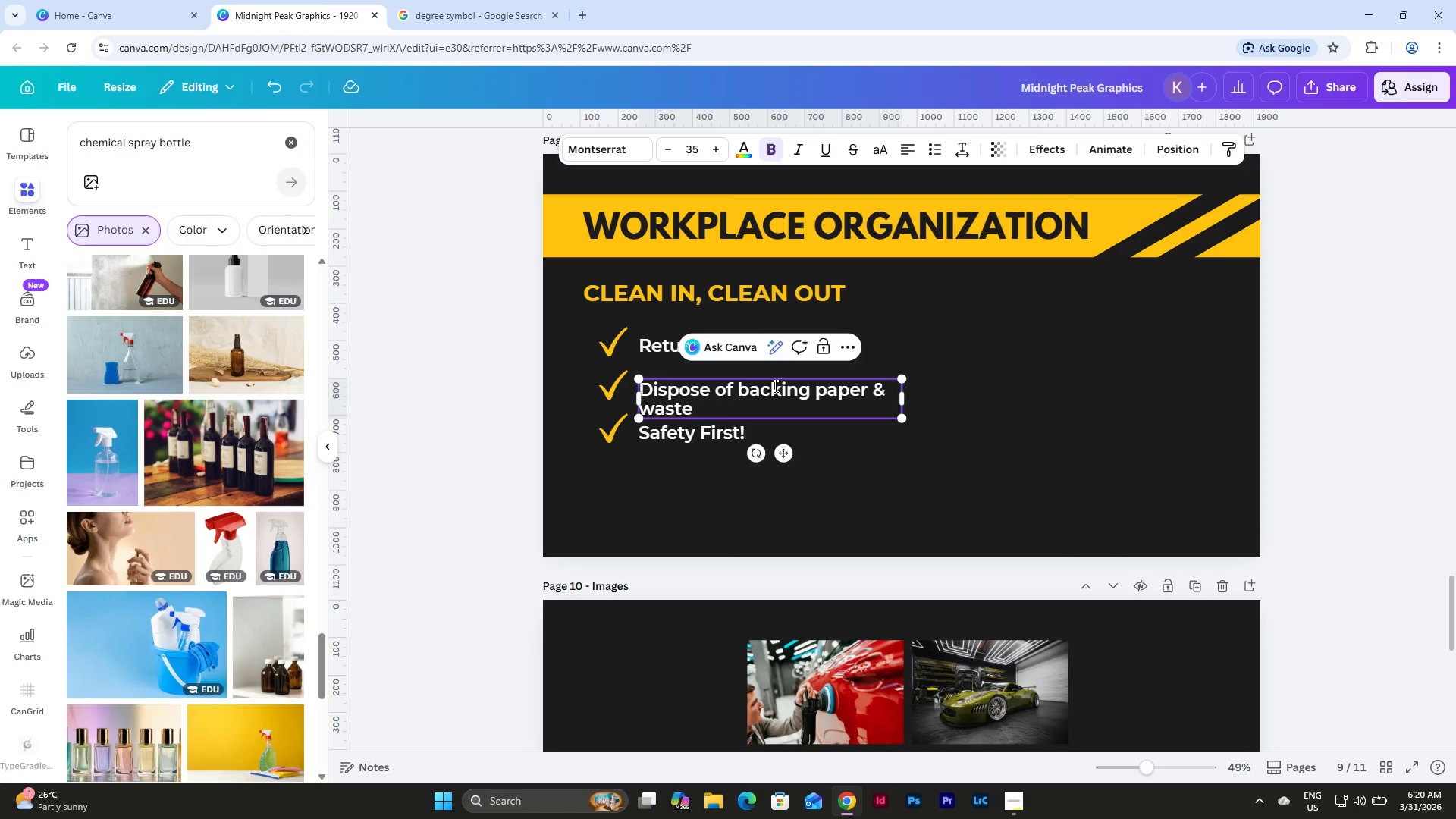 
double_click([863, 401])
 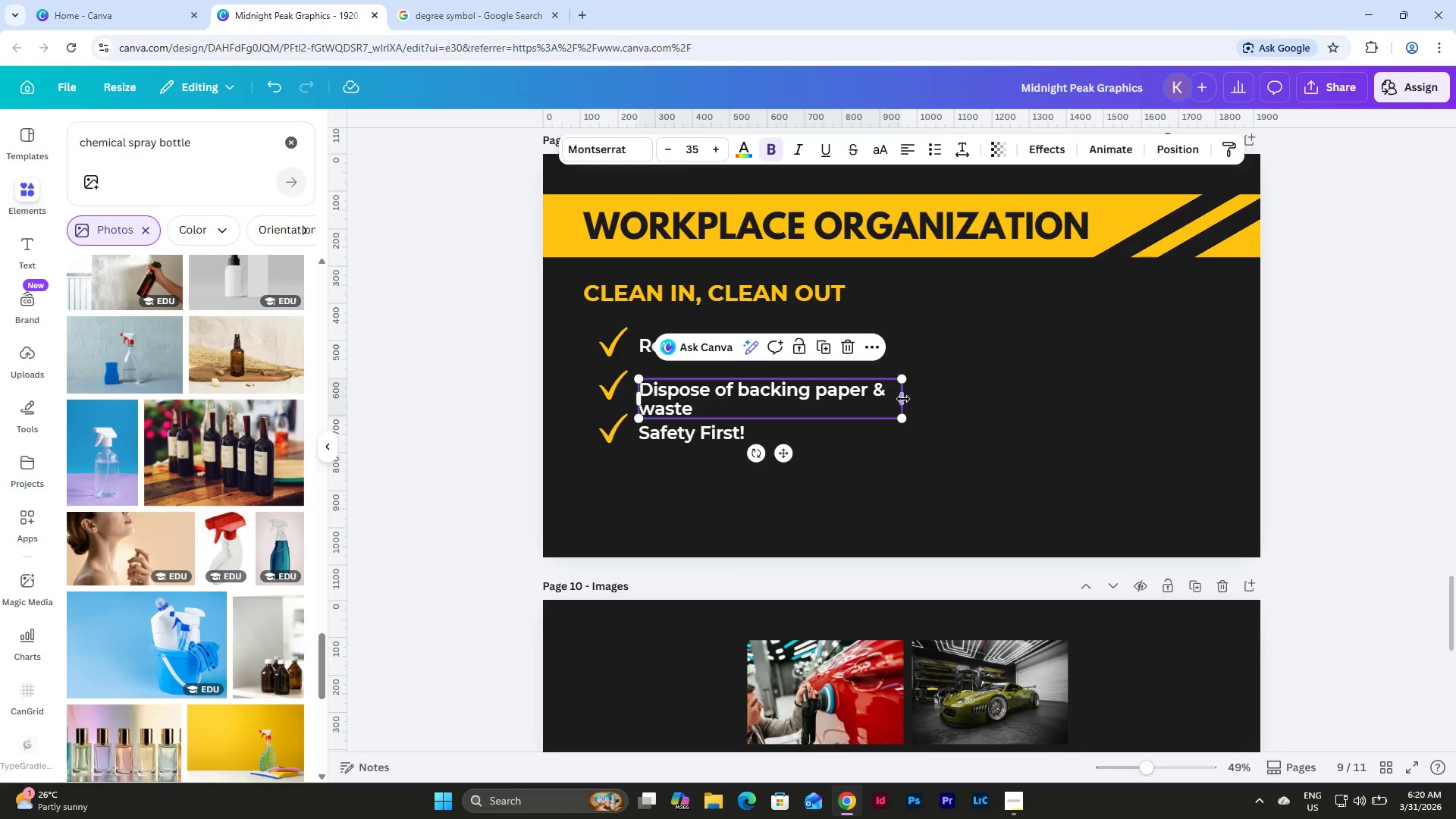 
left_click_drag(start_coordinate=[903, 399], to_coordinate=[952, 403])
 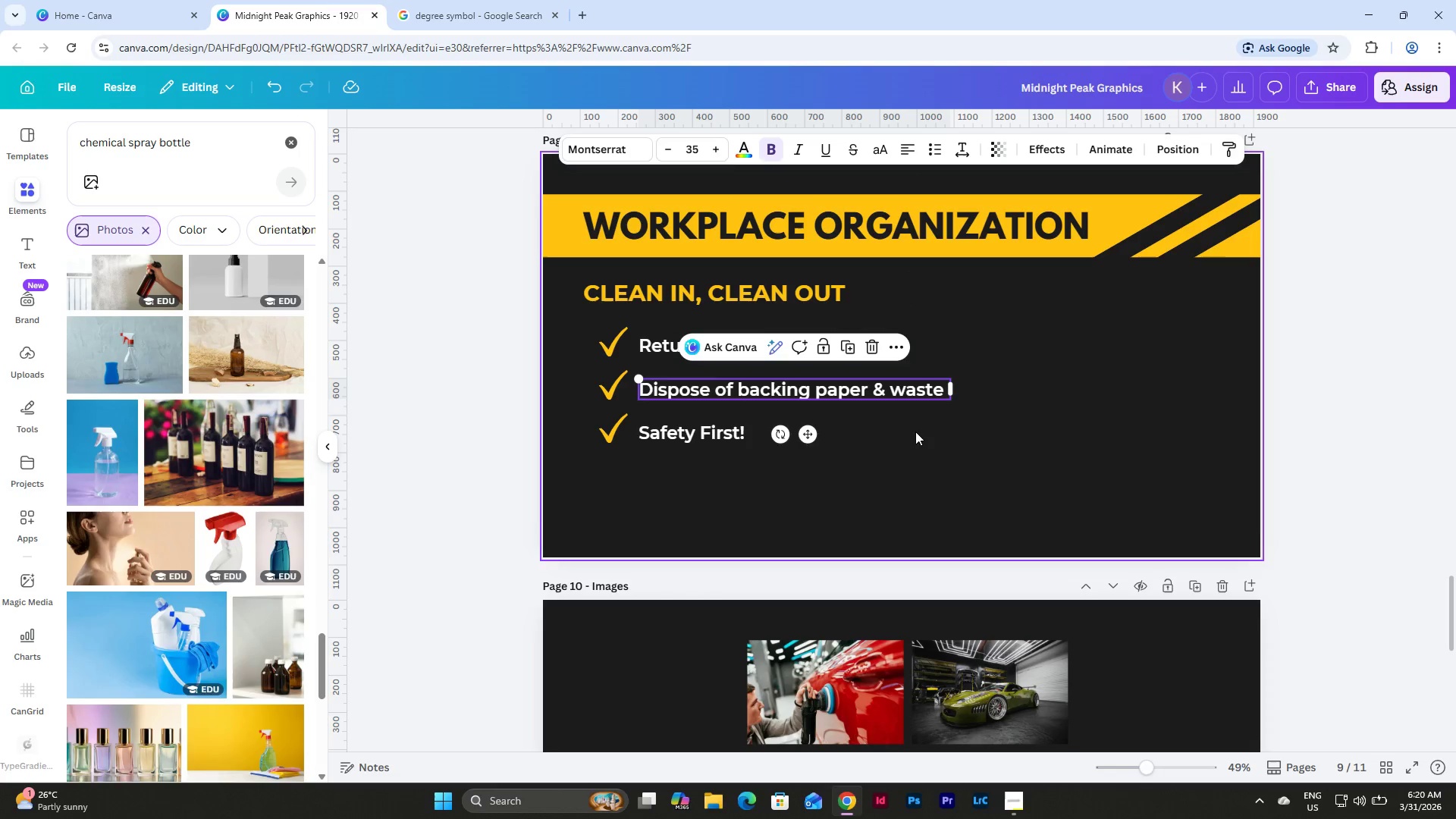 
left_click([915, 431])
 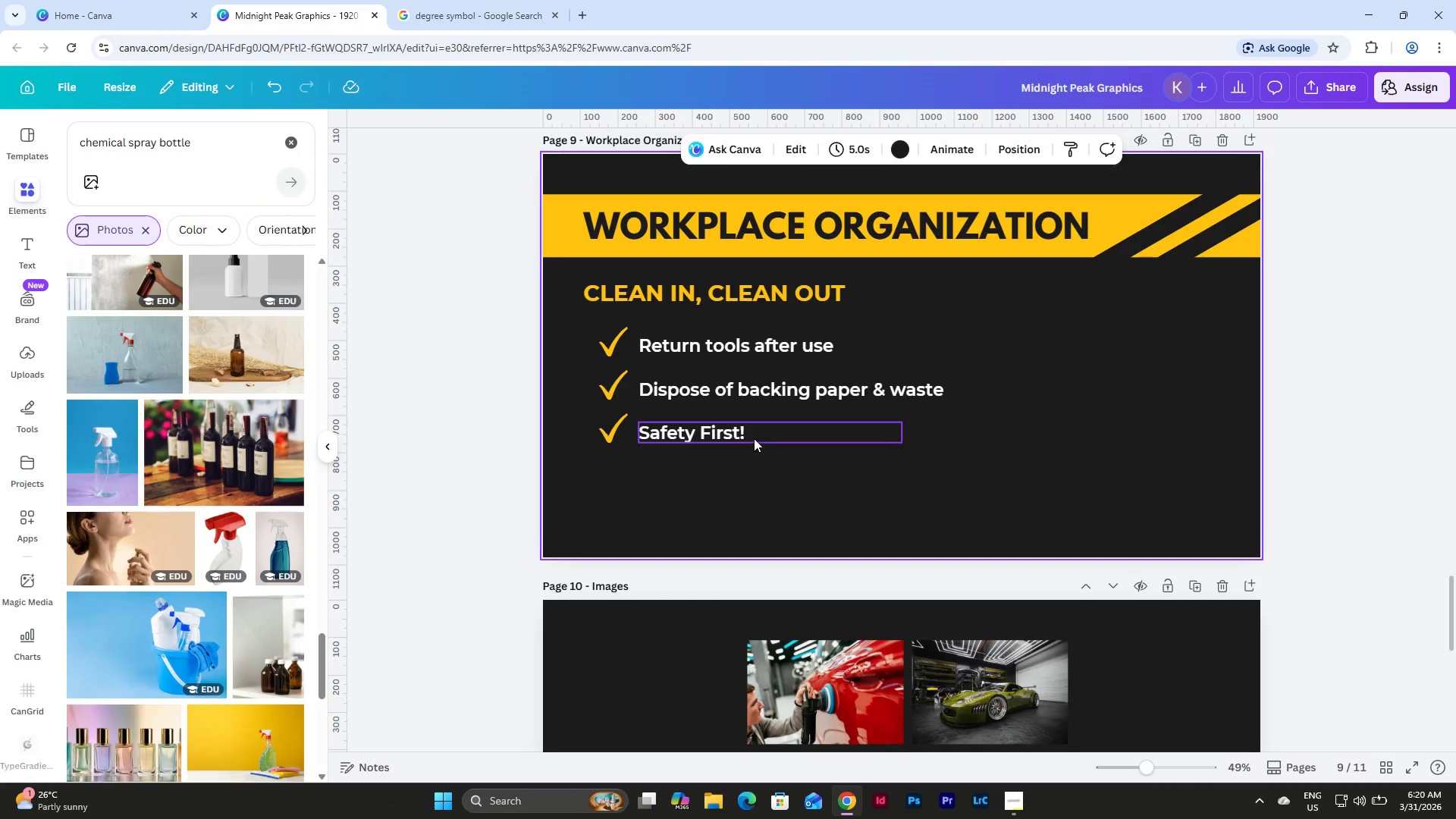 
double_click([753, 438])
 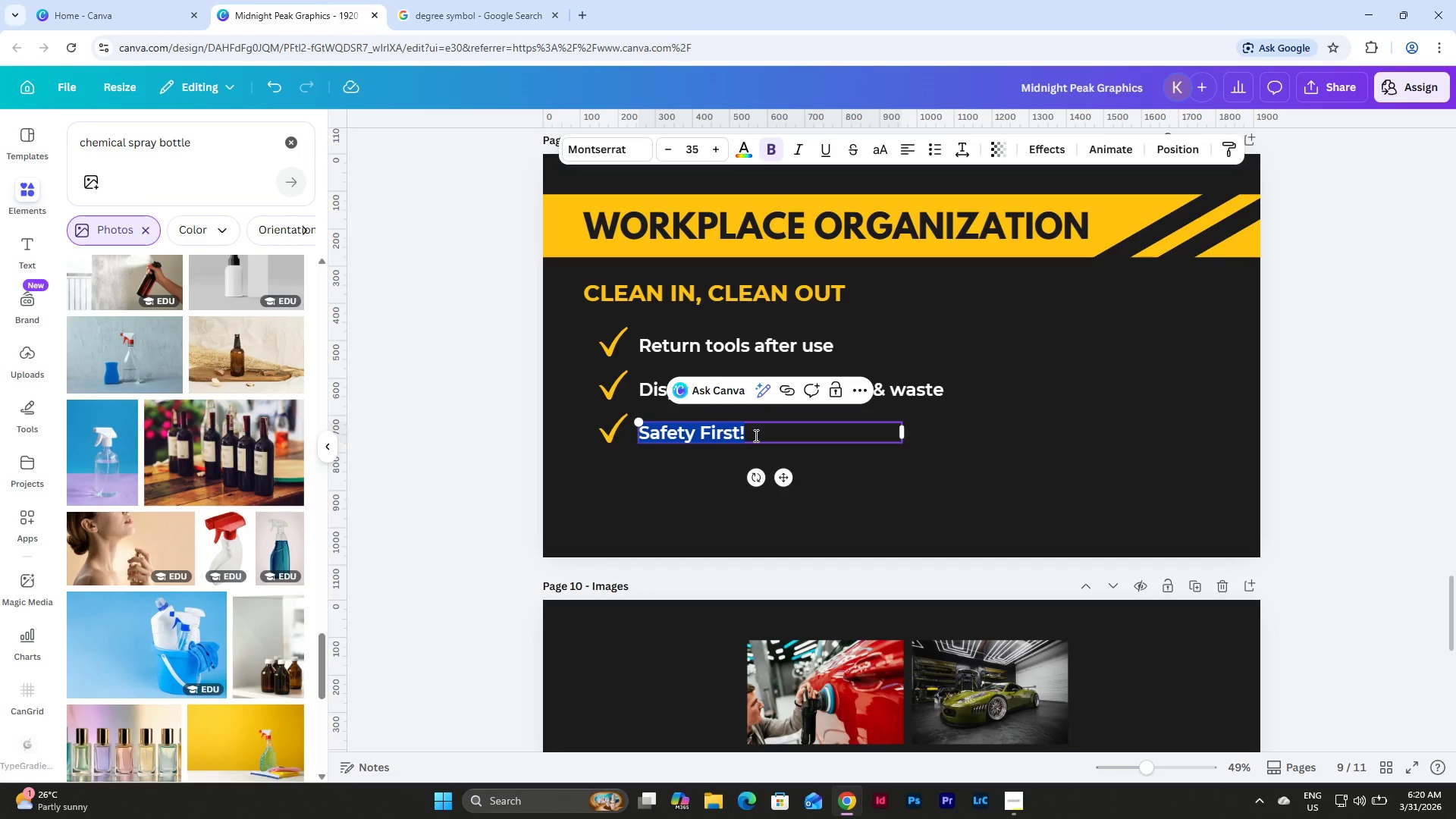 
type(Keep install bay clk)
key(Backspace)
type(utter-free)
 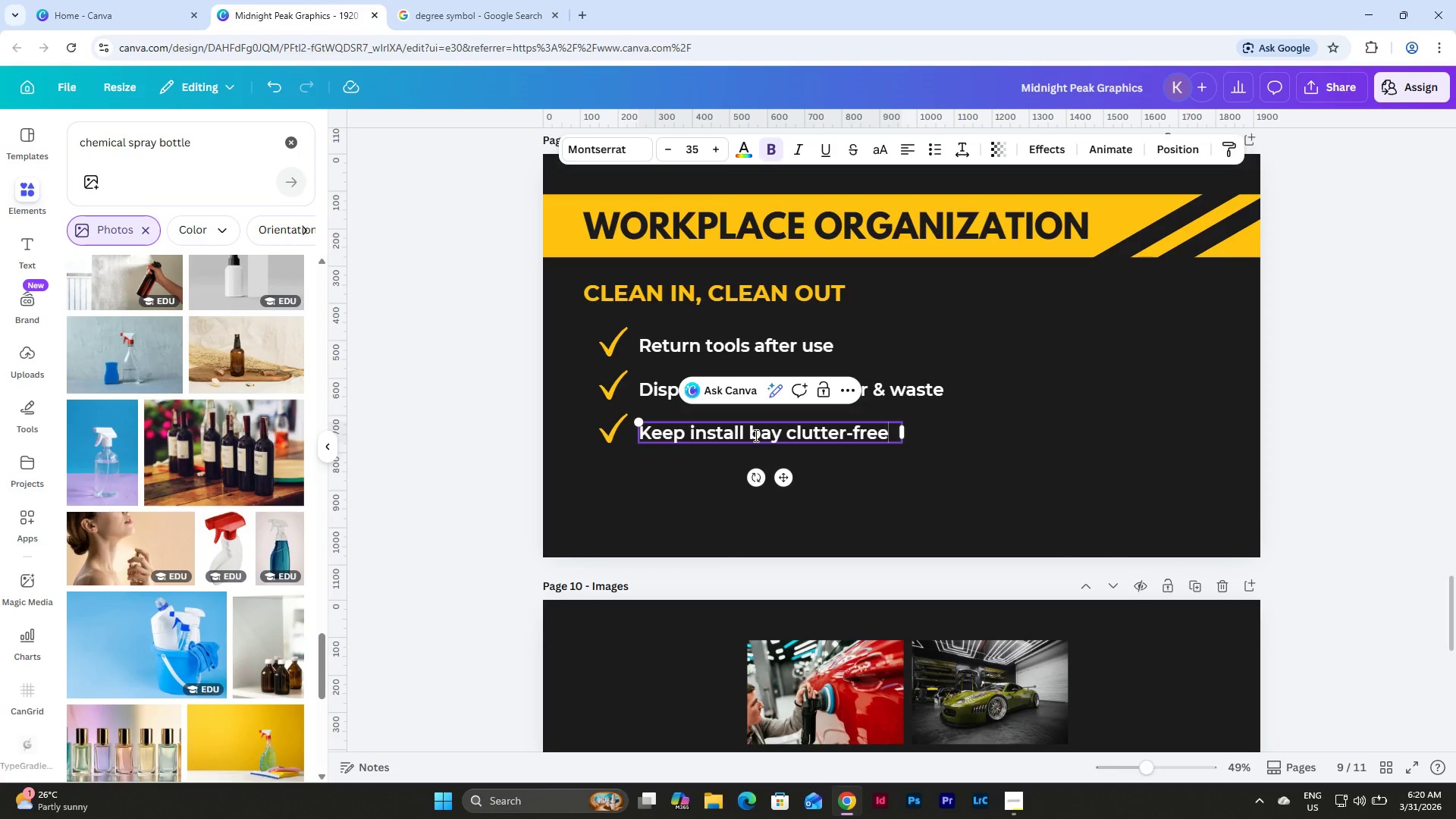 
left_click([786, 508])
 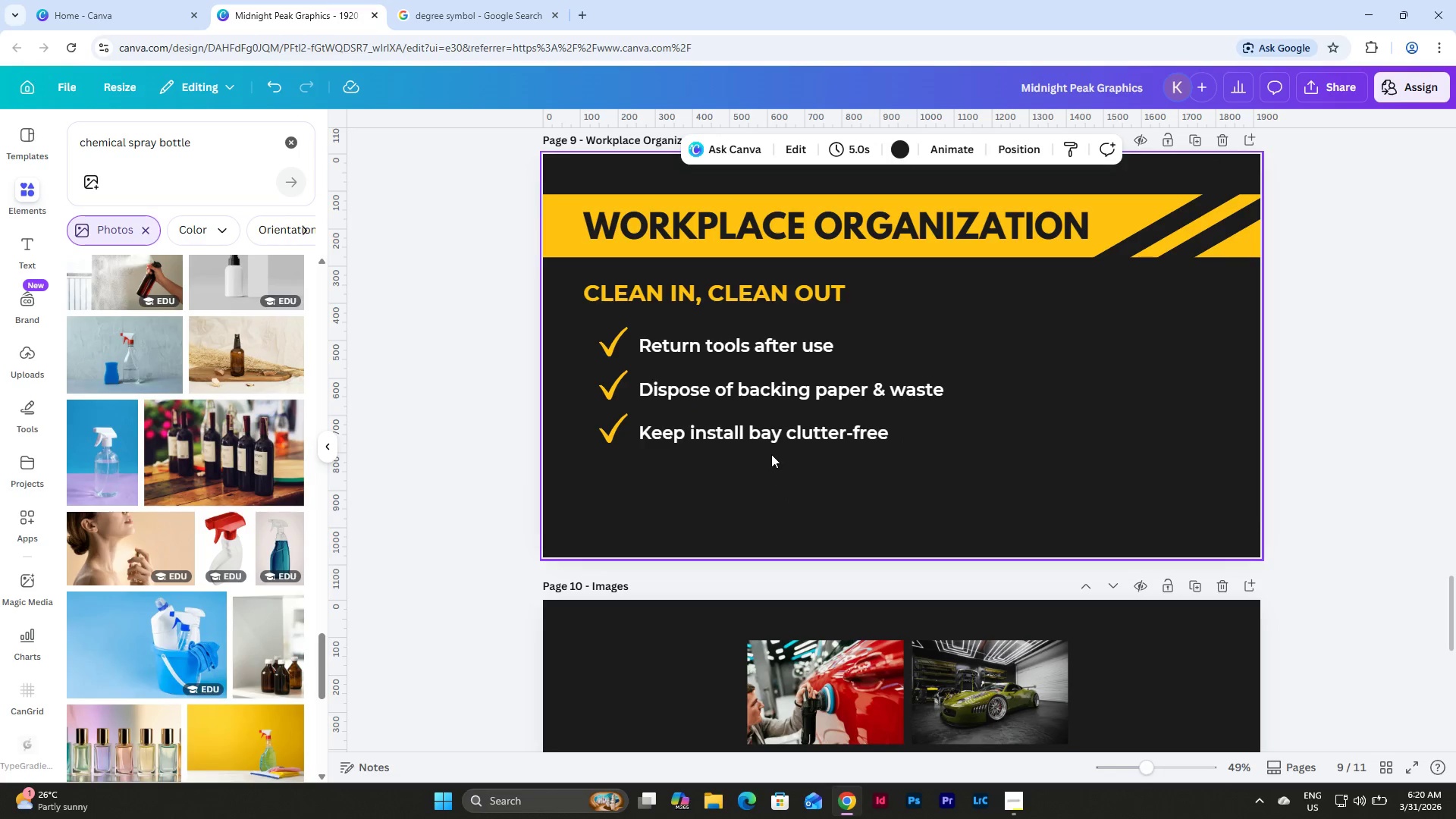 
left_click([774, 441])
 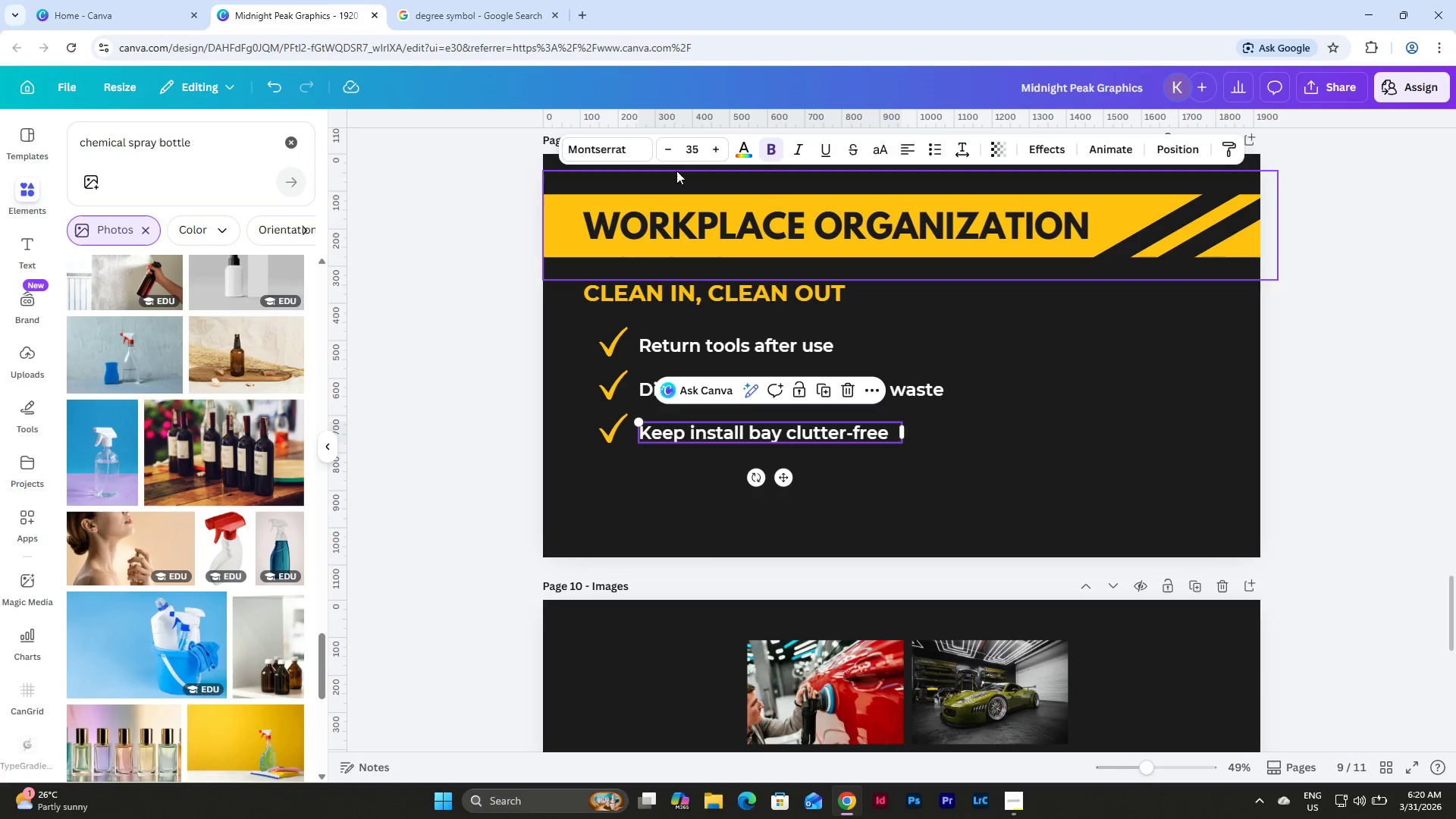 
left_click([619, 137])
 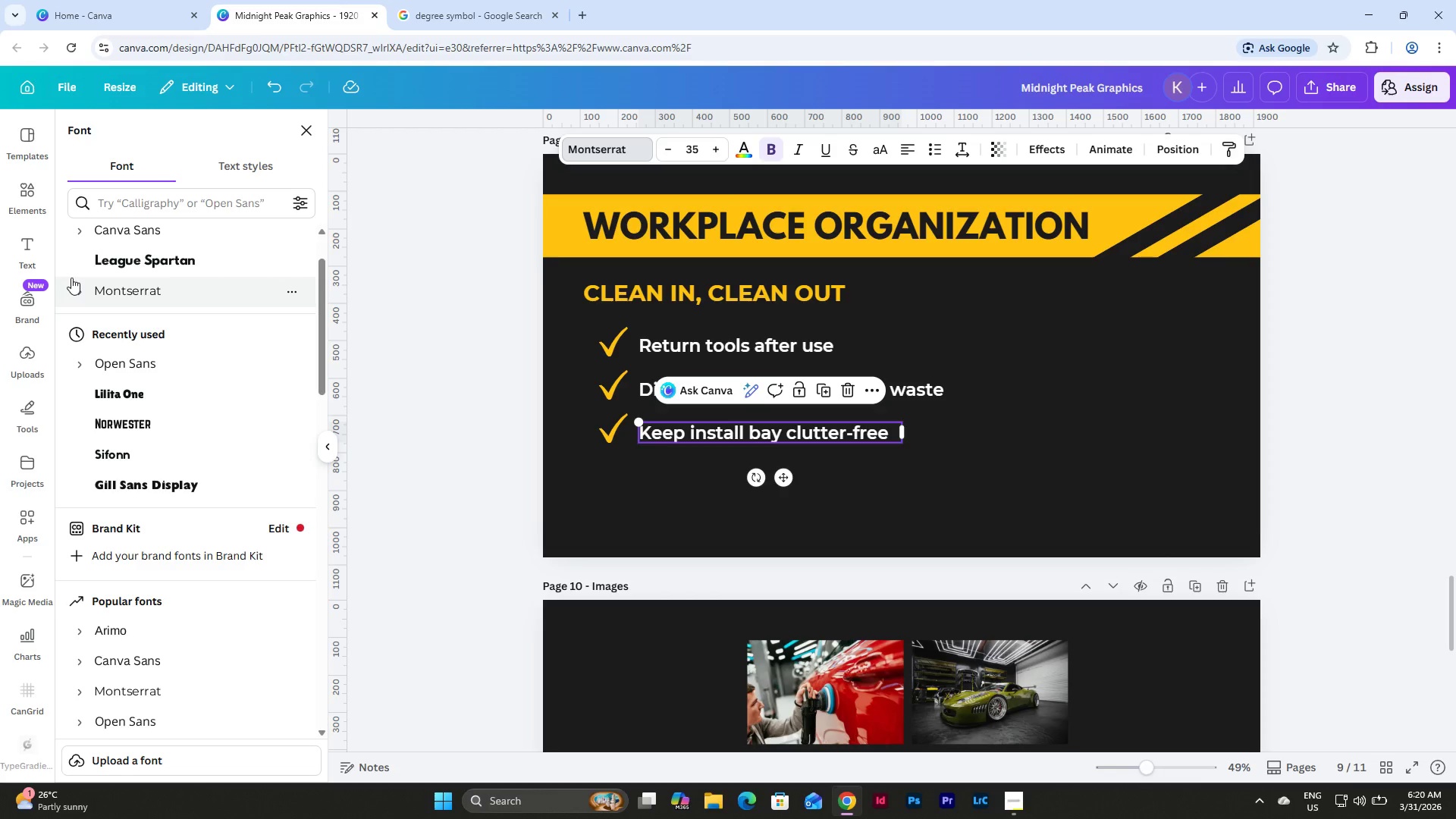 
left_click([76, 290])
 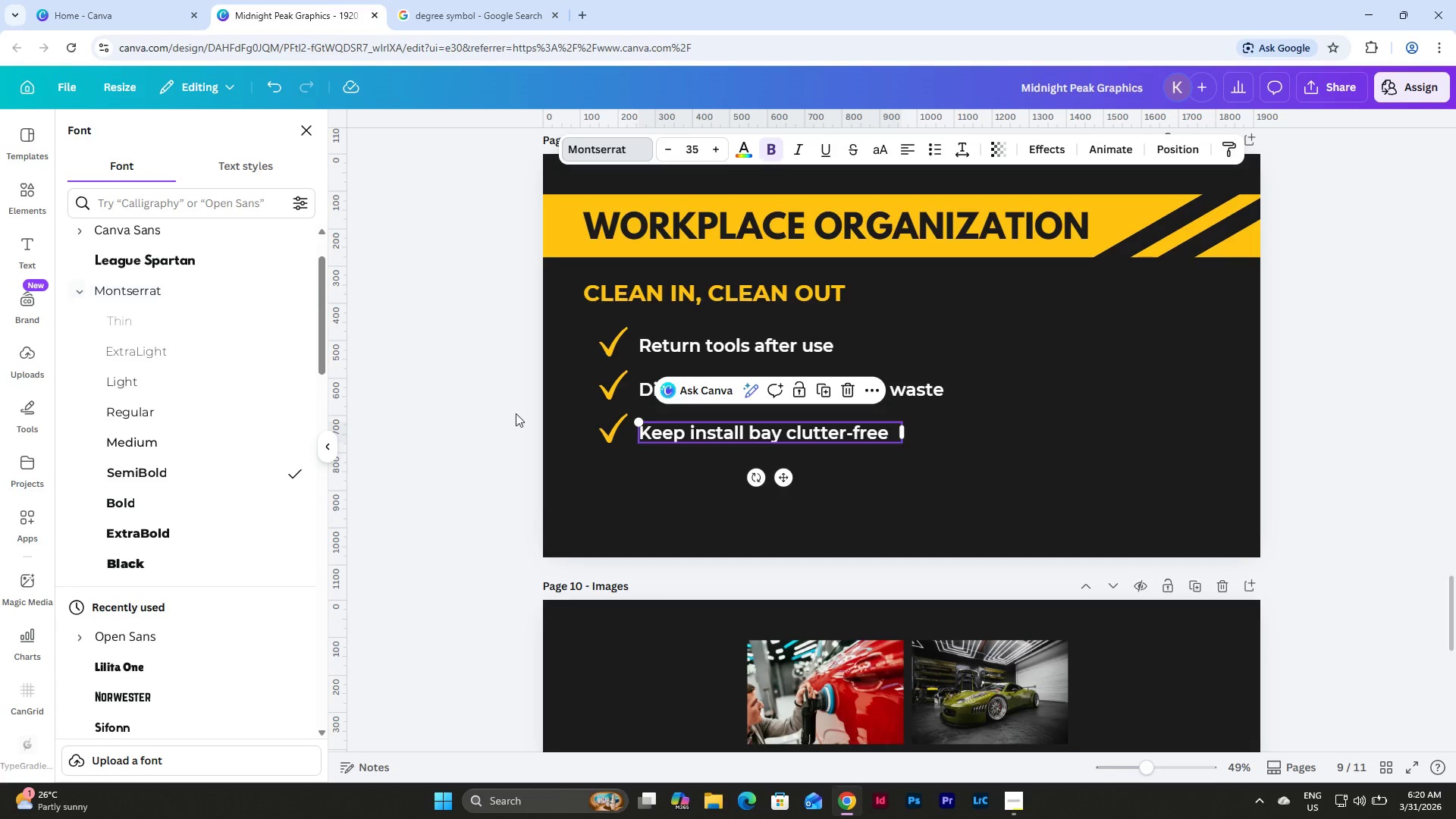 
left_click([881, 487])
 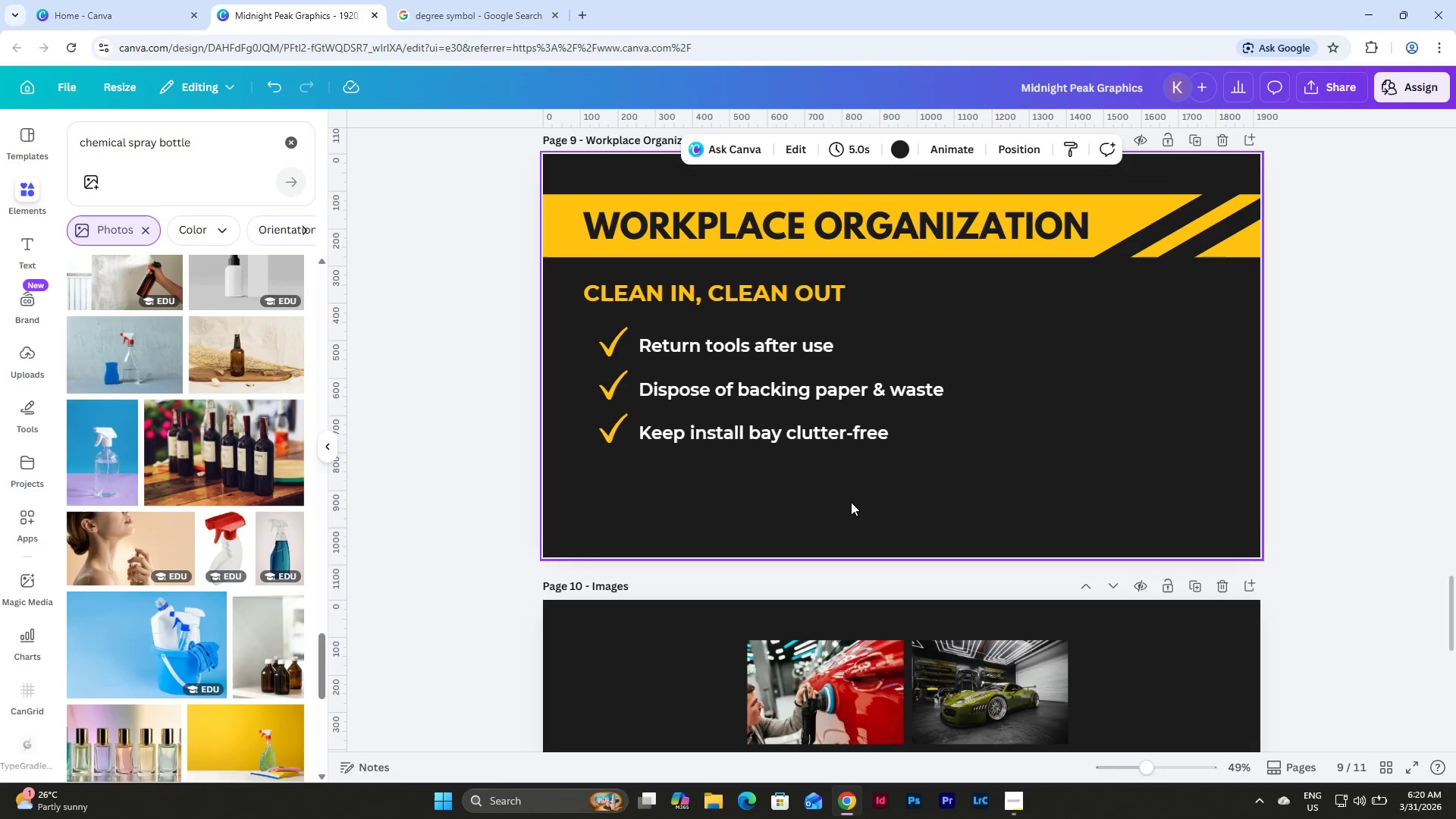 
left_click_drag(start_coordinate=[837, 497], to_coordinate=[596, 421])
 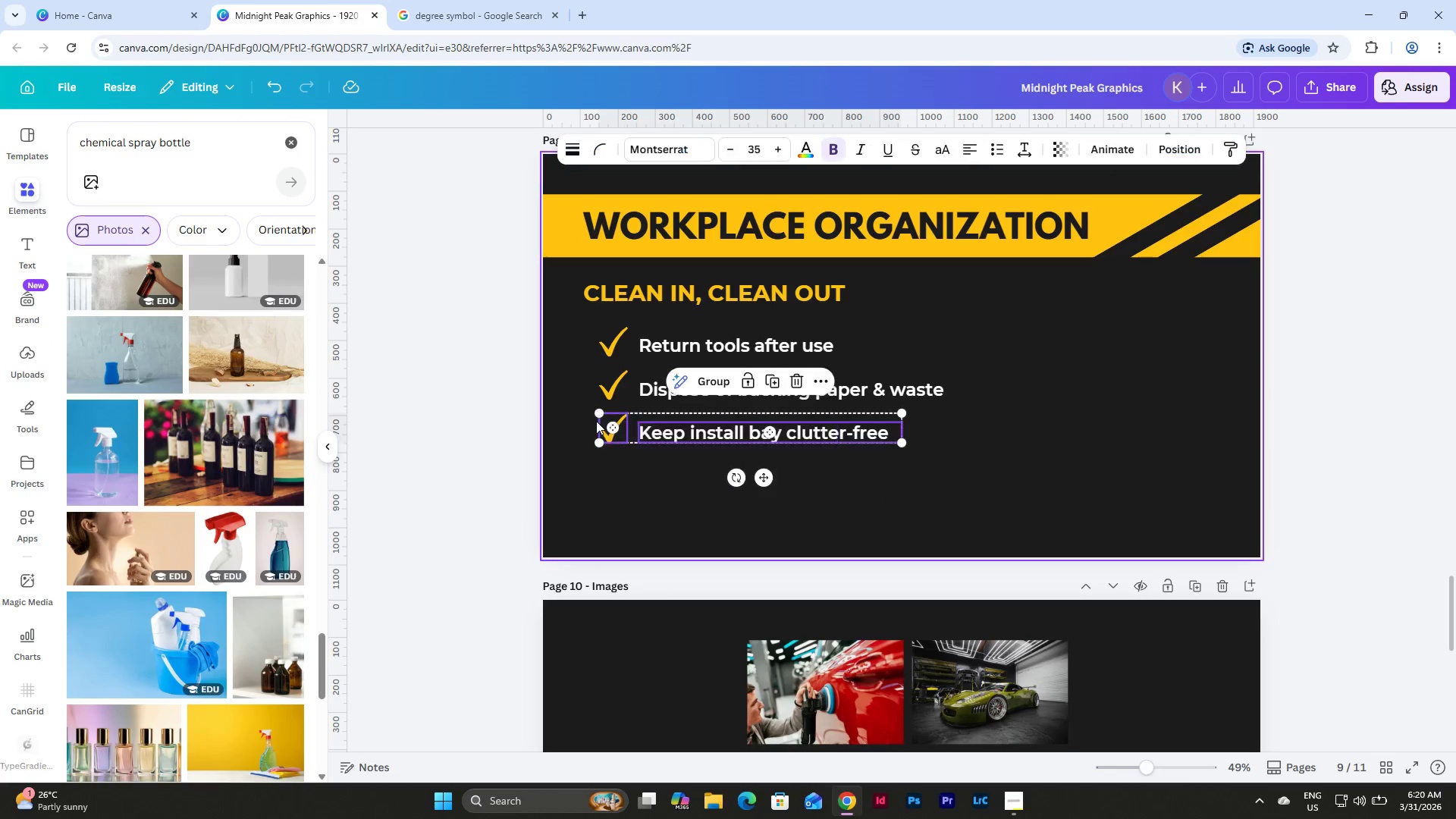 
key(Control+C)
 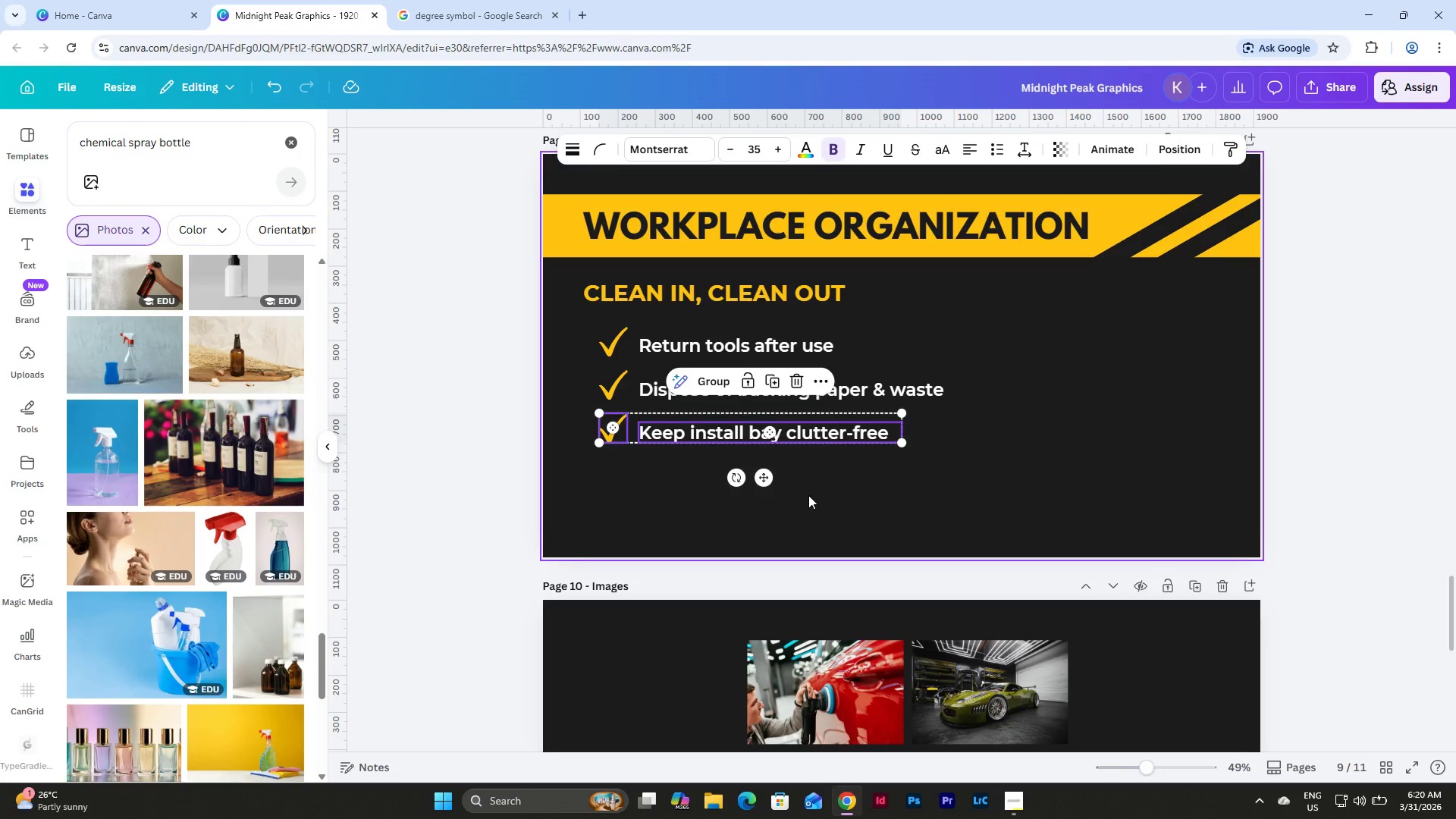 
left_click([834, 500])
 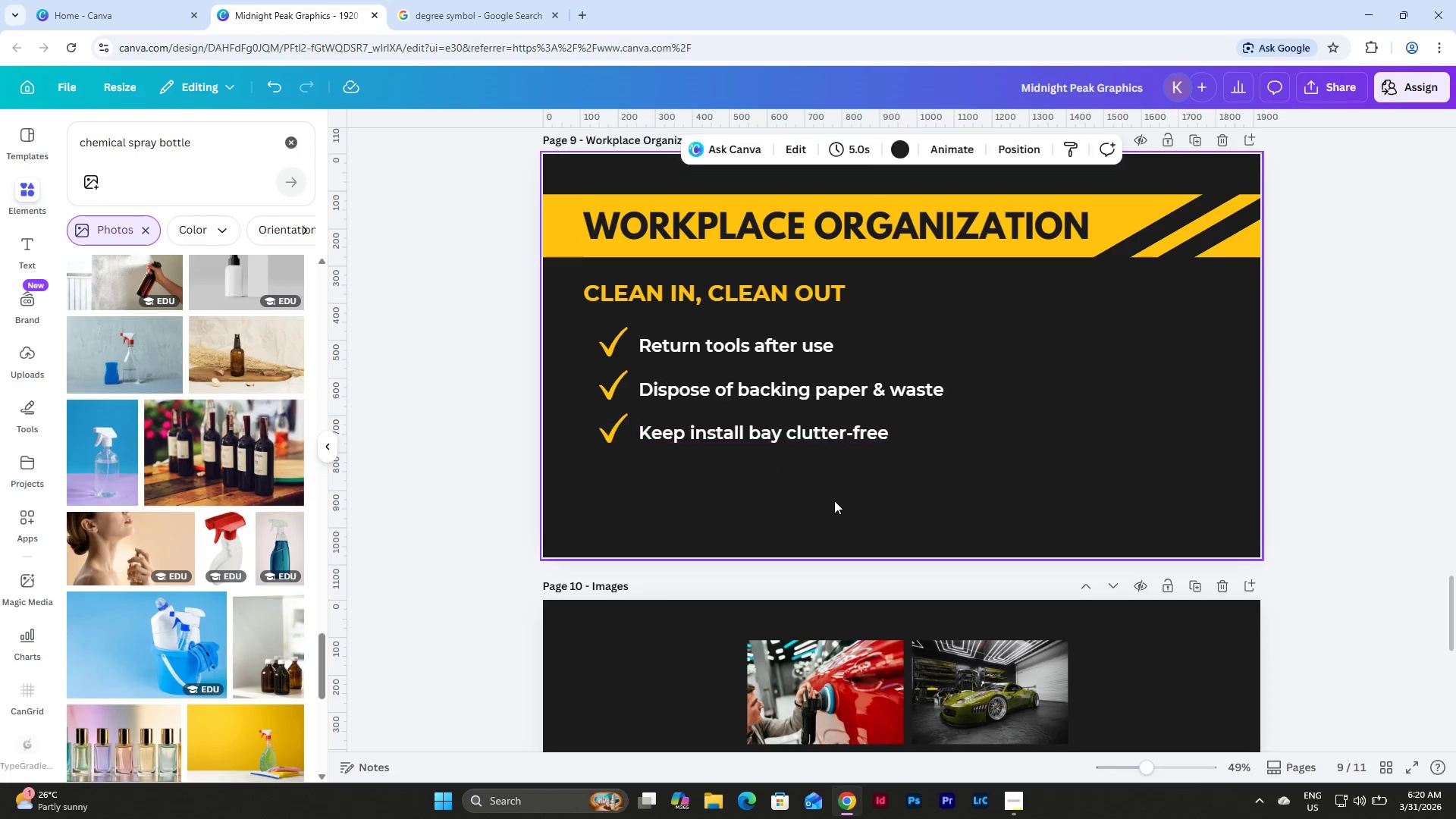 
key(Control+V)
 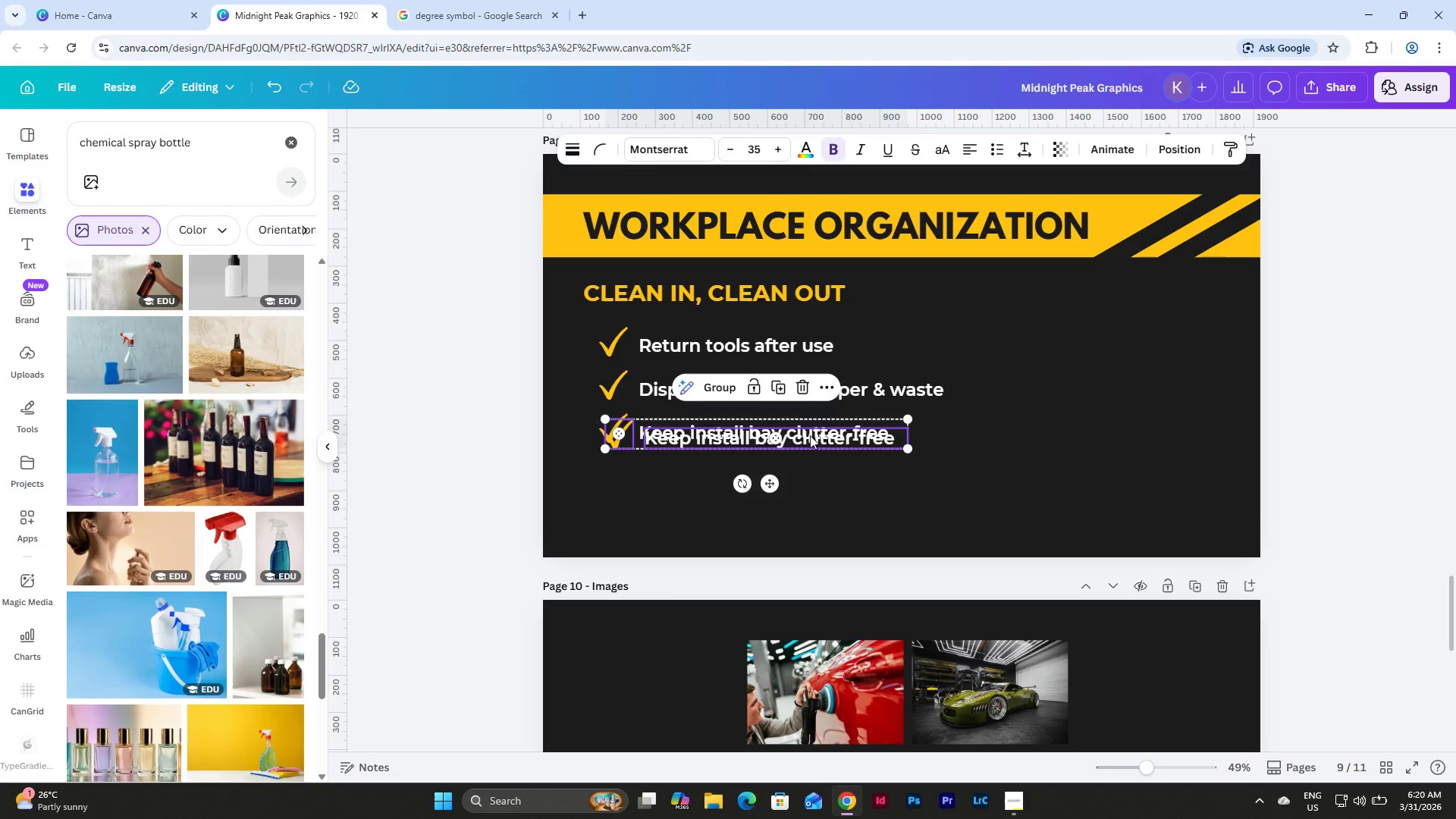 
left_click_drag(start_coordinate=[810, 435], to_coordinate=[800, 472])
 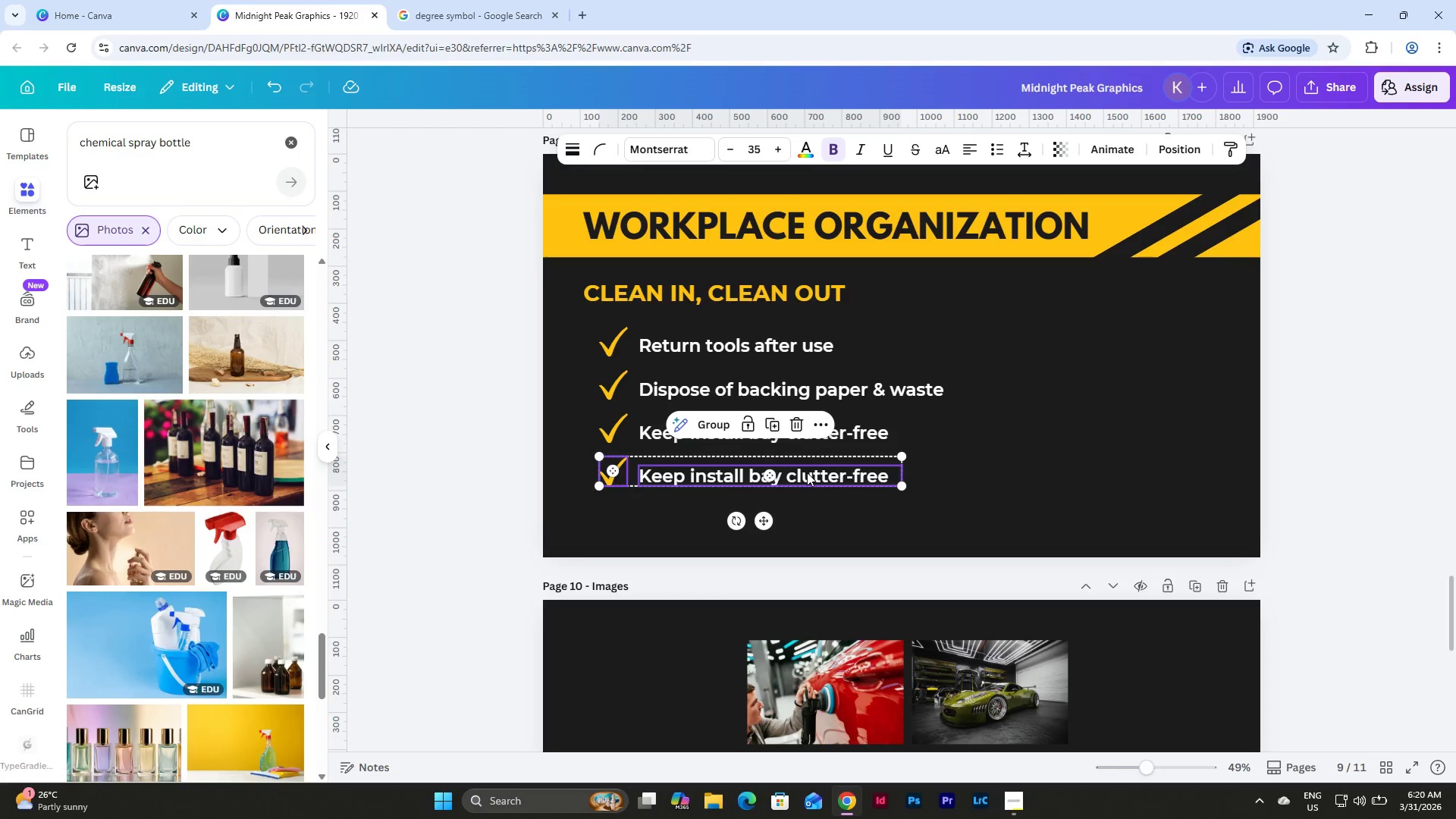 
left_click([807, 472])
 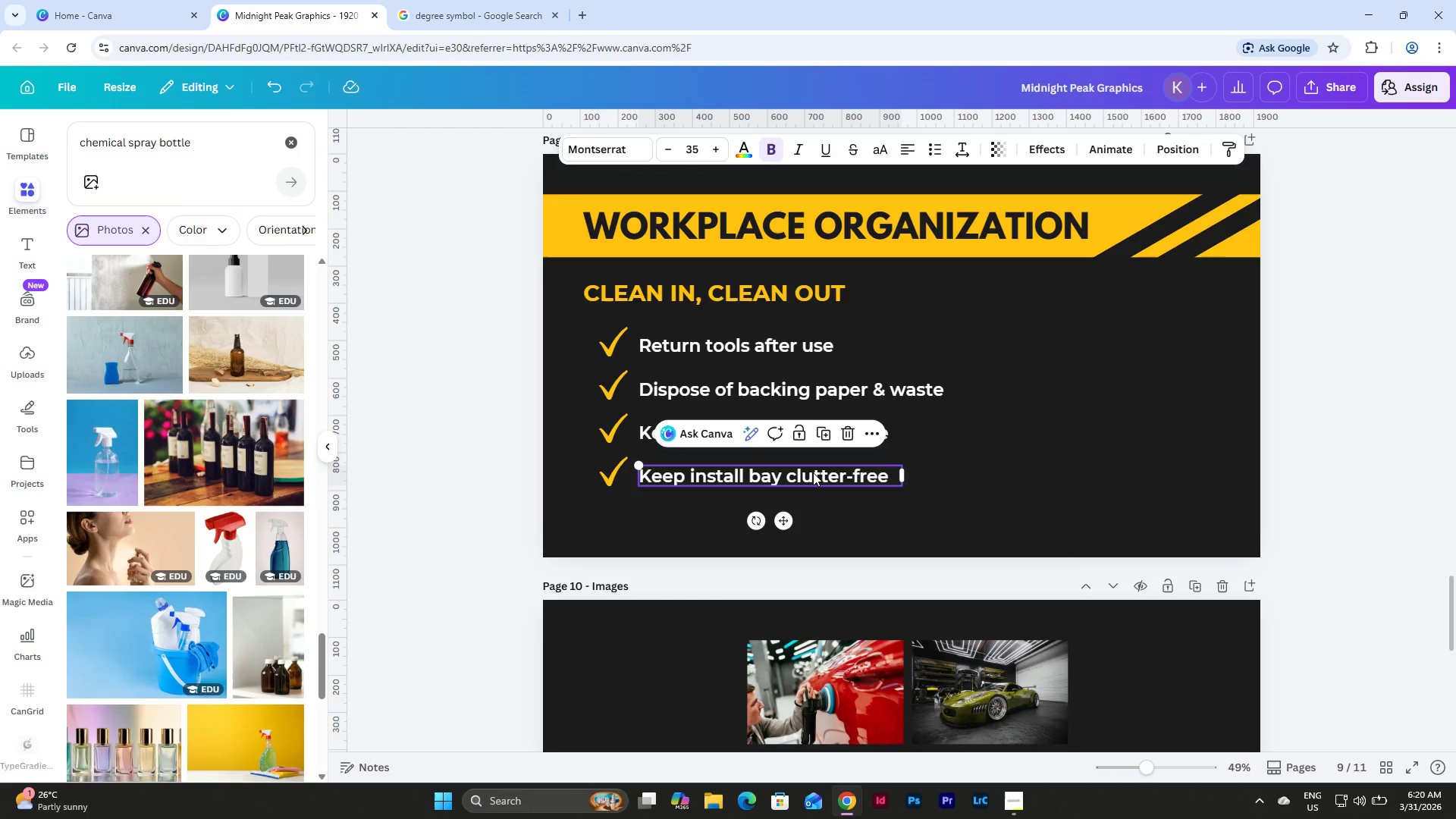 
left_click([813, 472])
 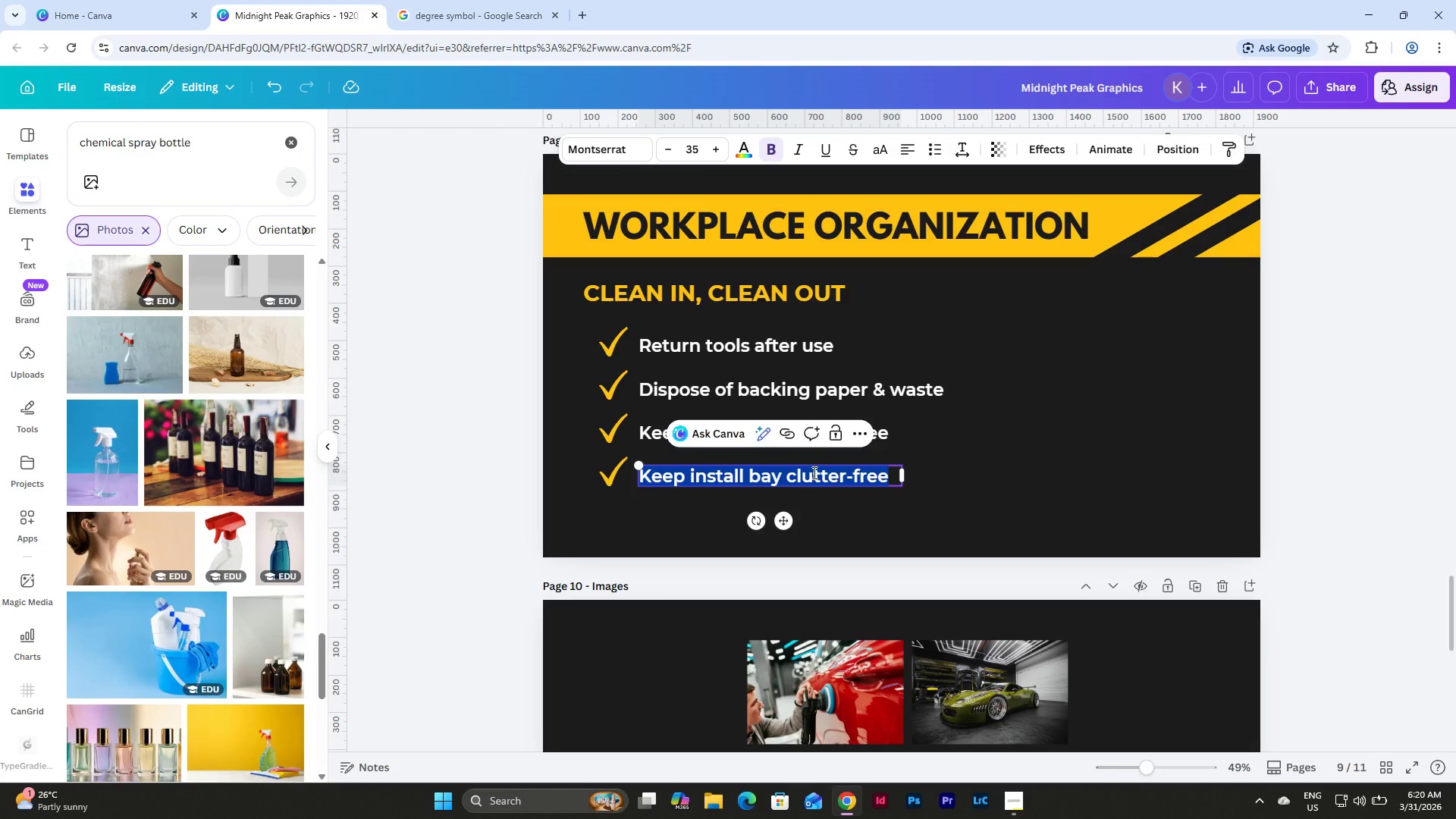 
type(Reset workspace for next technician)
 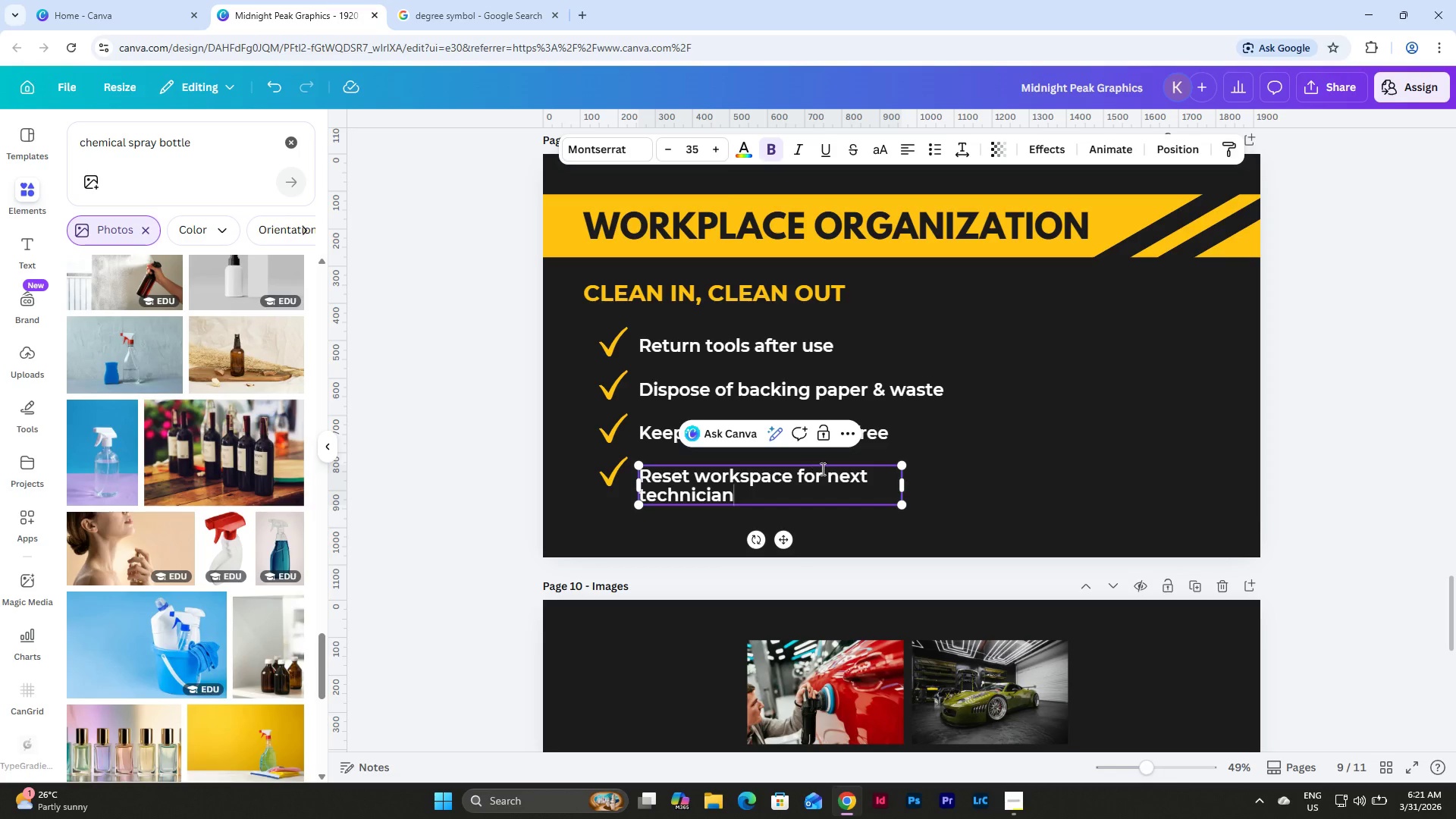 
left_click([1100, 457])
 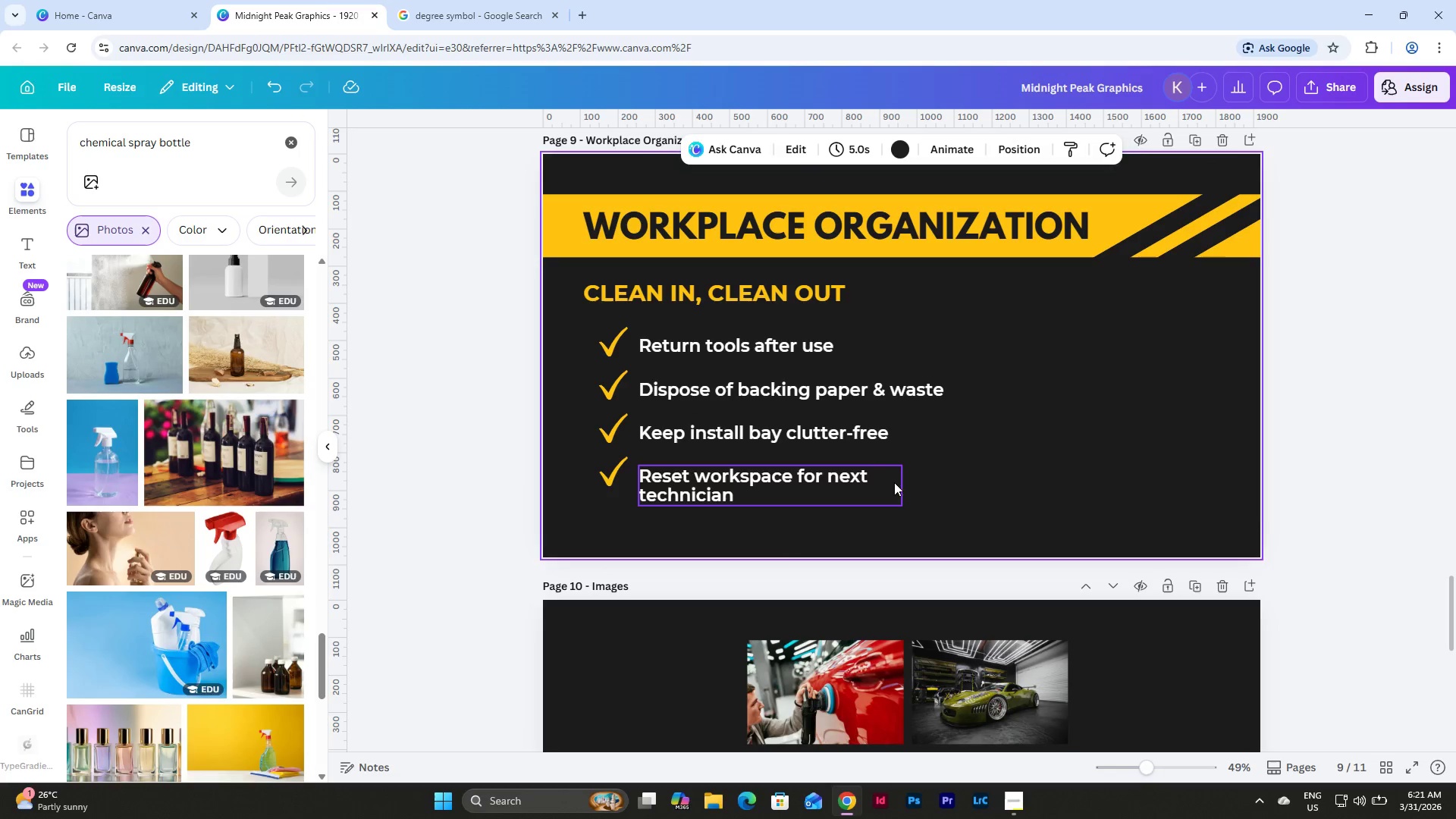 
left_click([874, 488])
 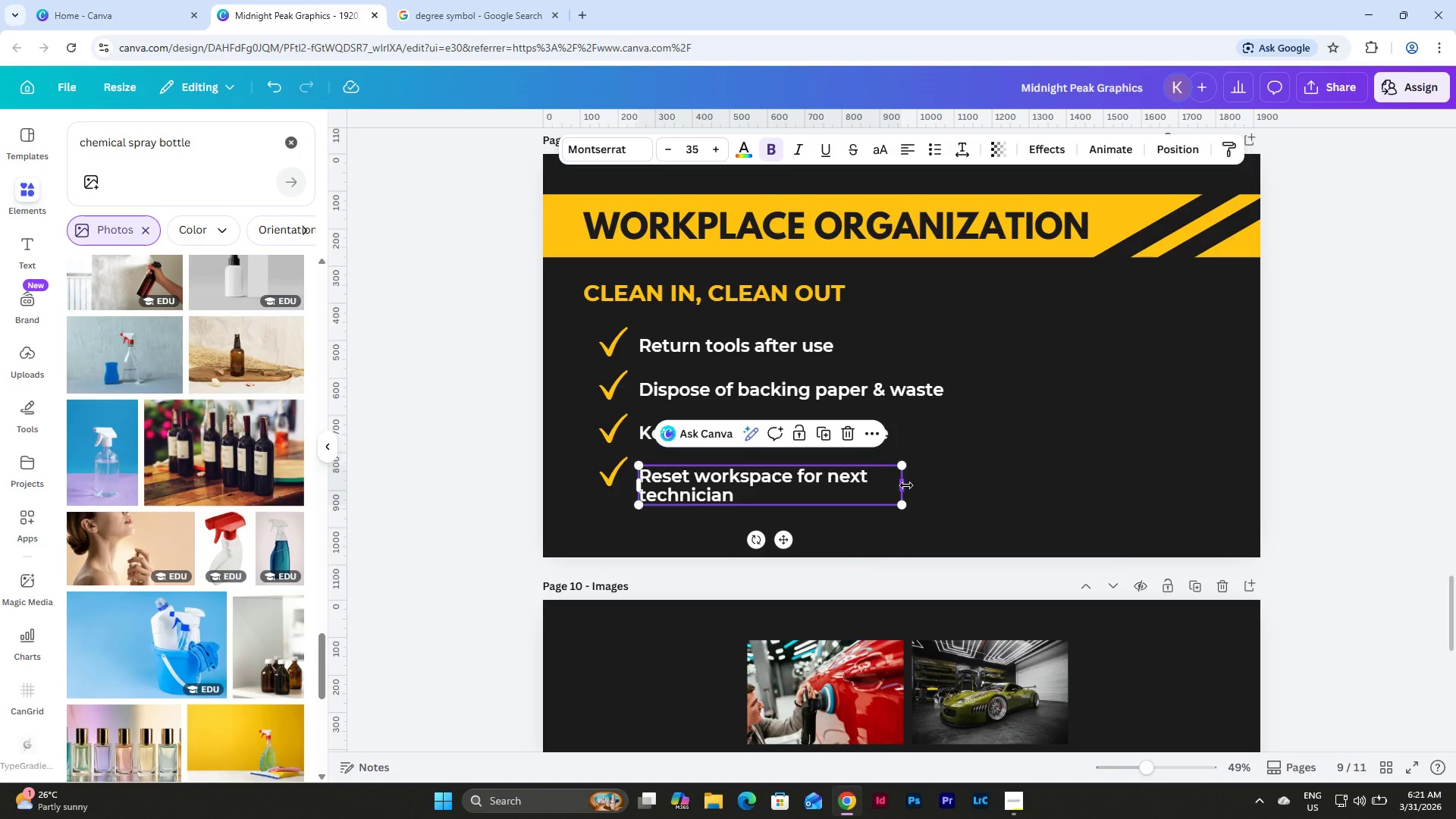 
left_click_drag(start_coordinate=[908, 485], to_coordinate=[979, 482])
 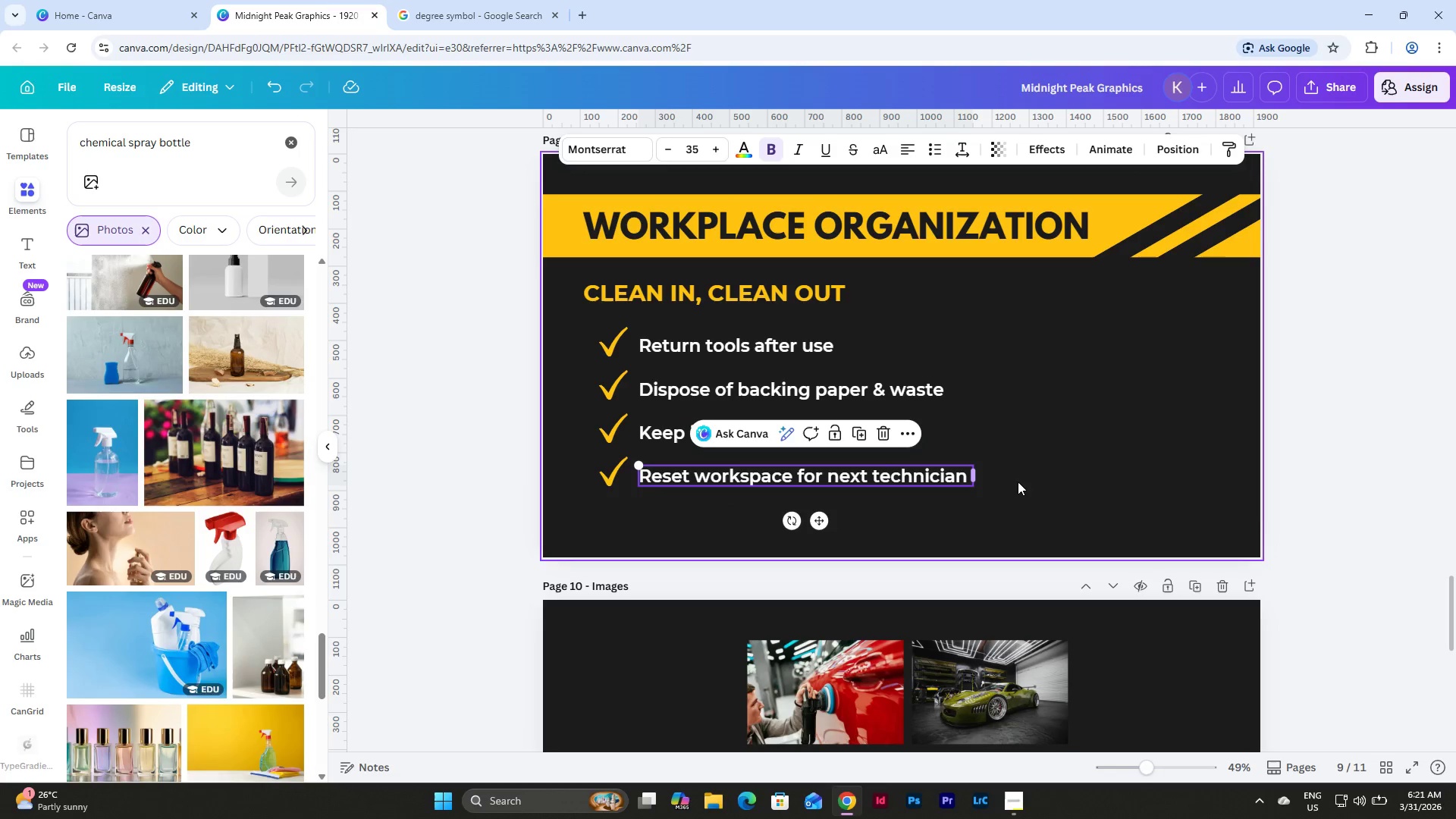 
left_click([1018, 481])
 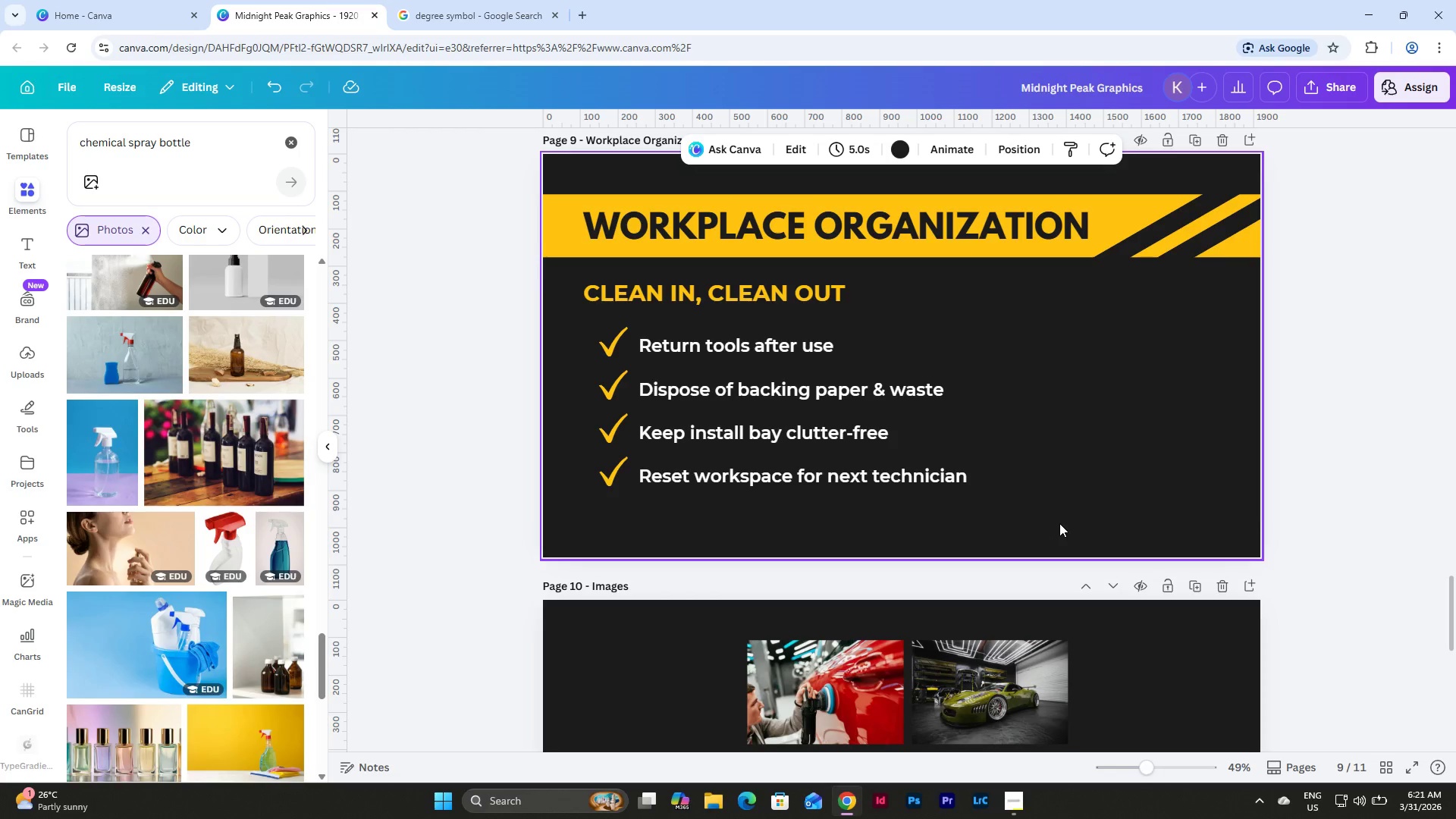 
wait(6.98)
 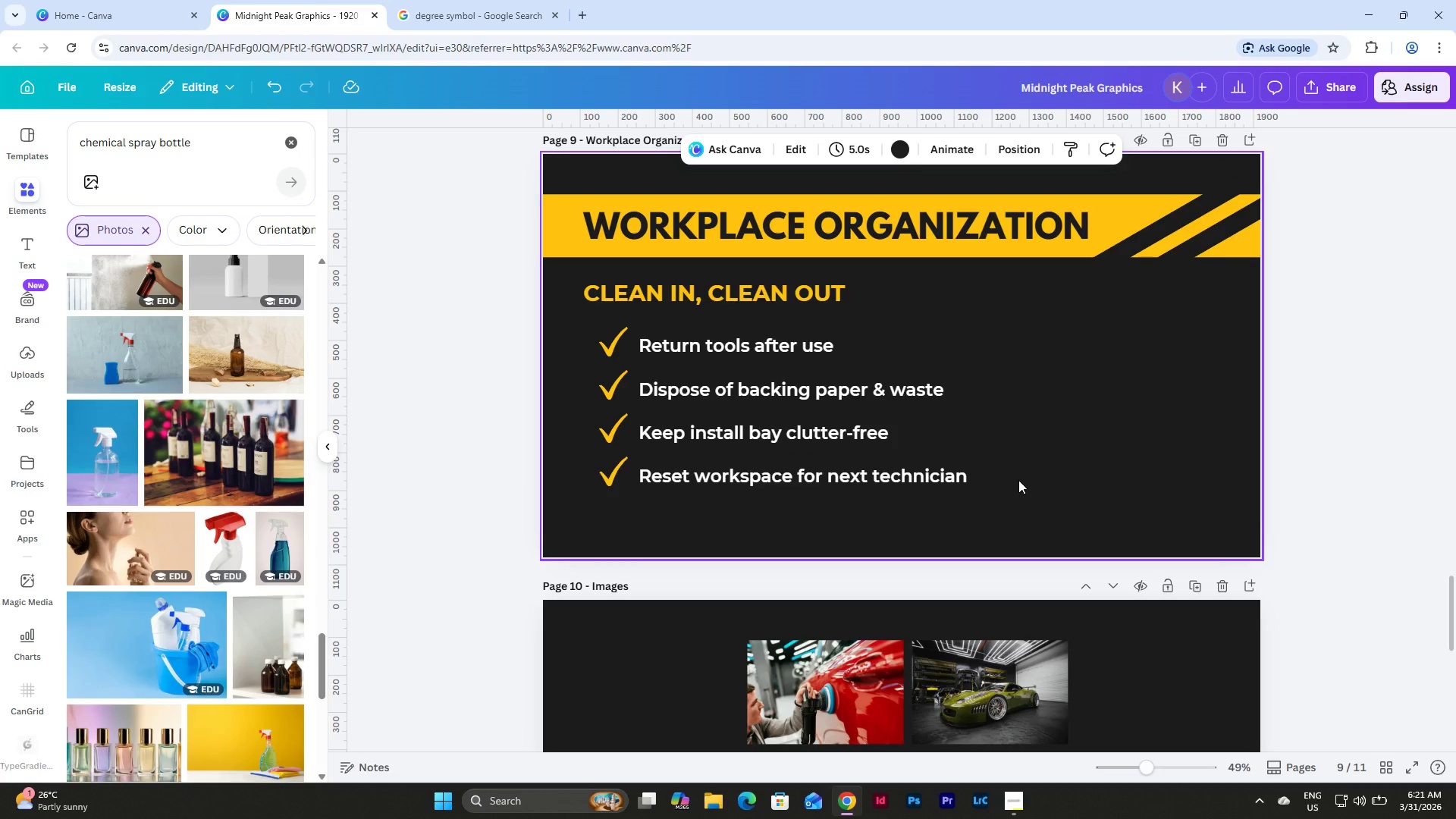 
left_click_drag(start_coordinate=[1072, 530], to_coordinate=[572, 328])
 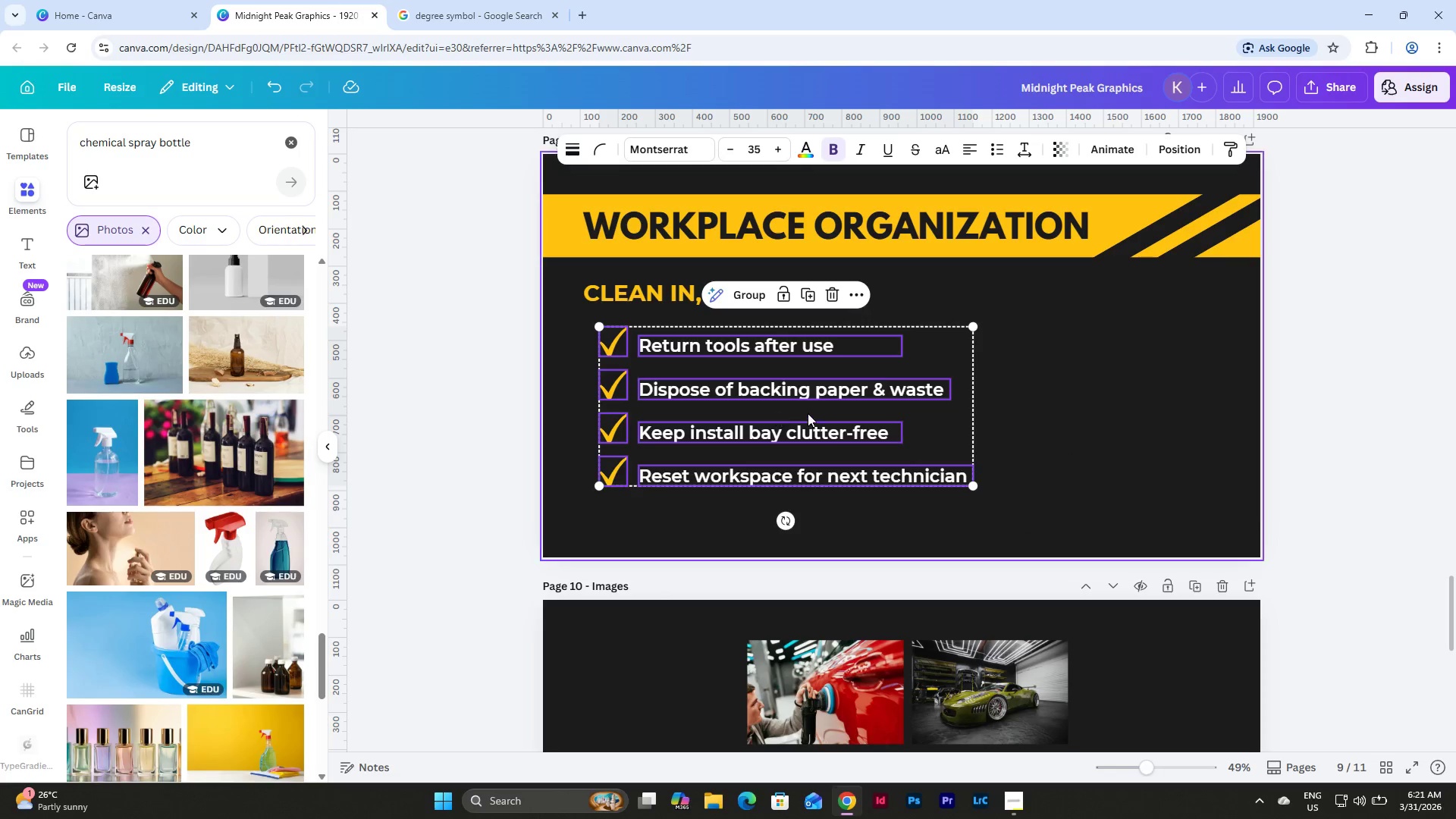 
left_click_drag(start_coordinate=[808, 410], to_coordinate=[811, 403])
 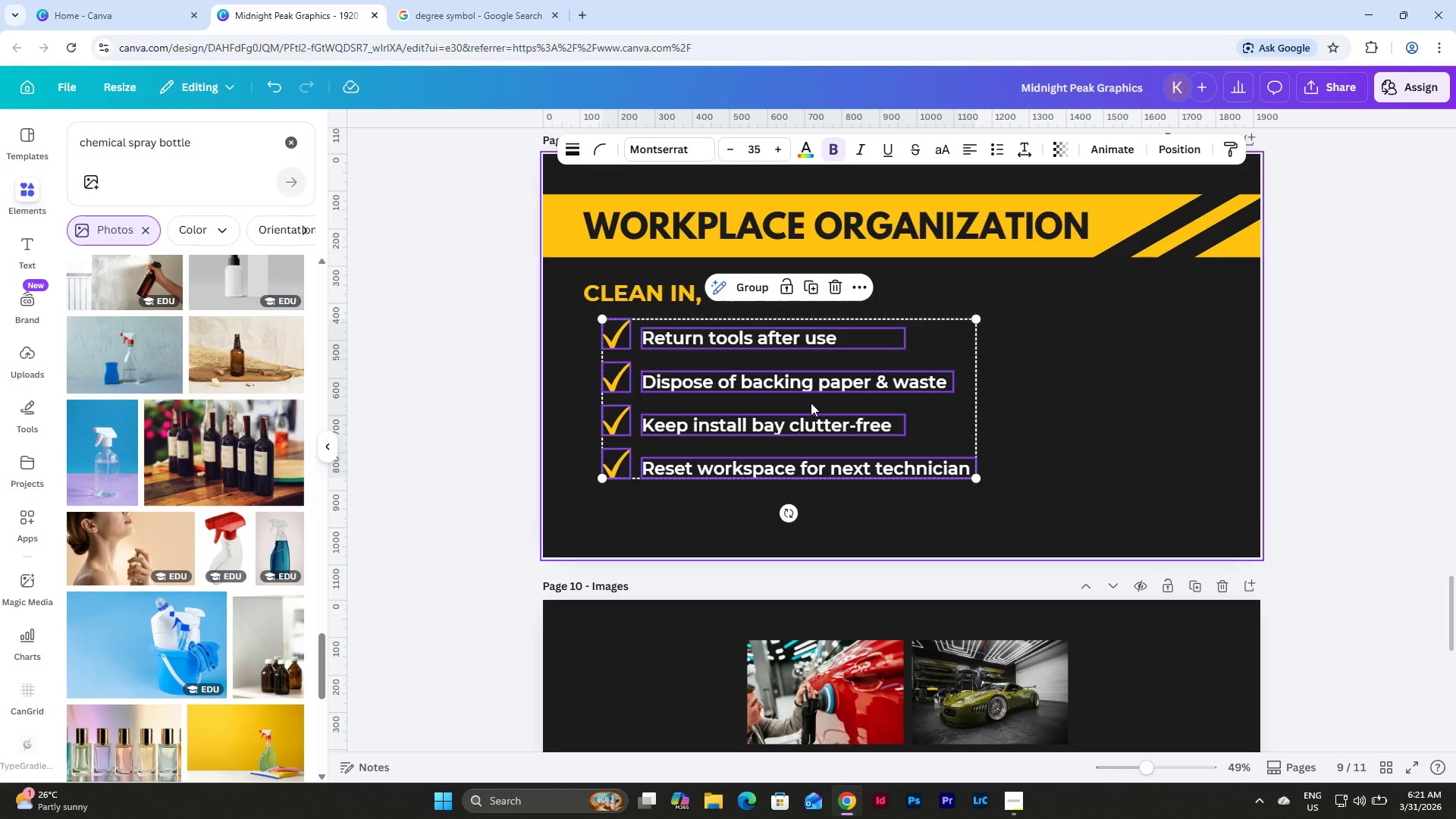 
key(Control+Z)
 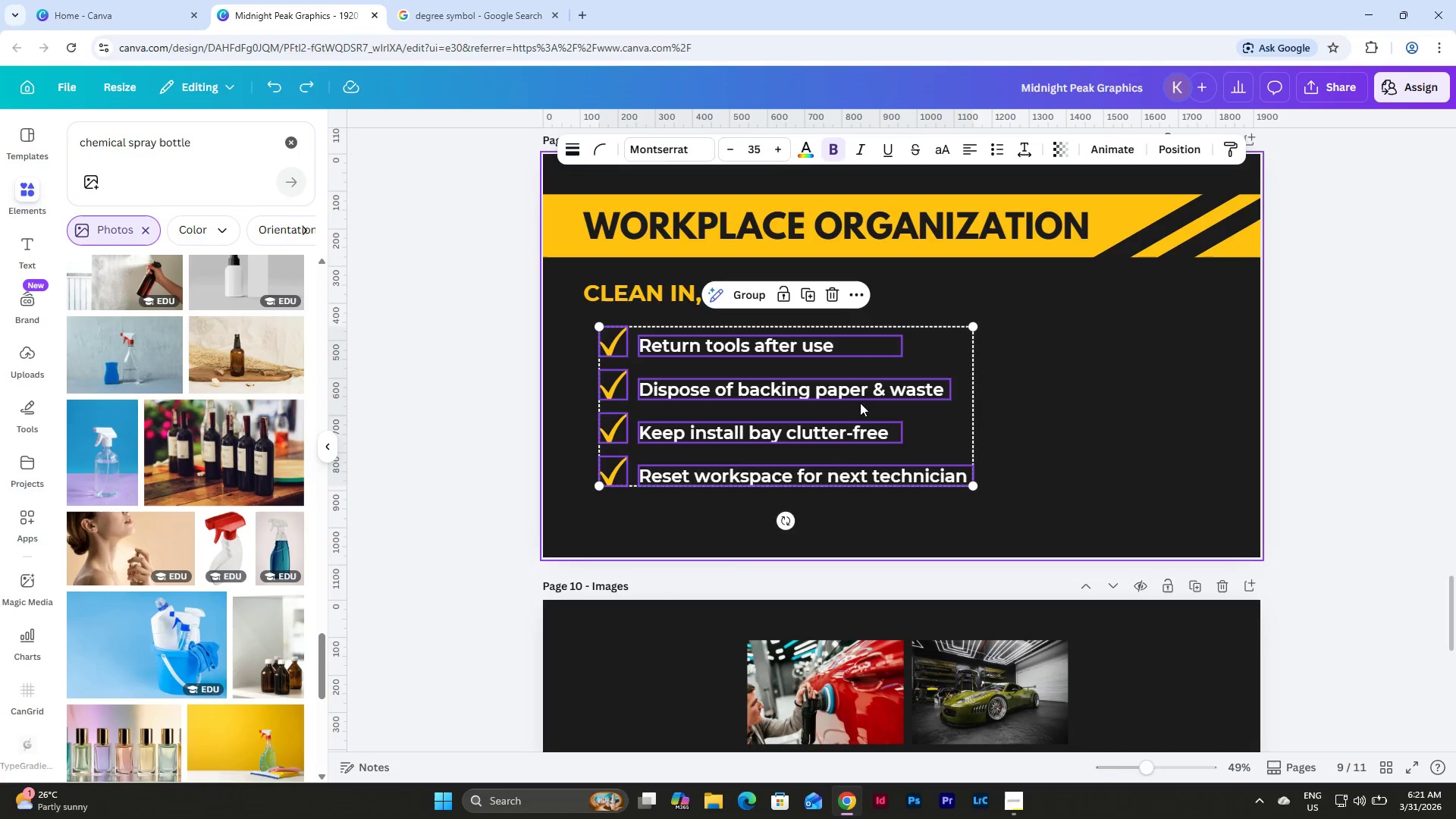 
left_click([1022, 404])
 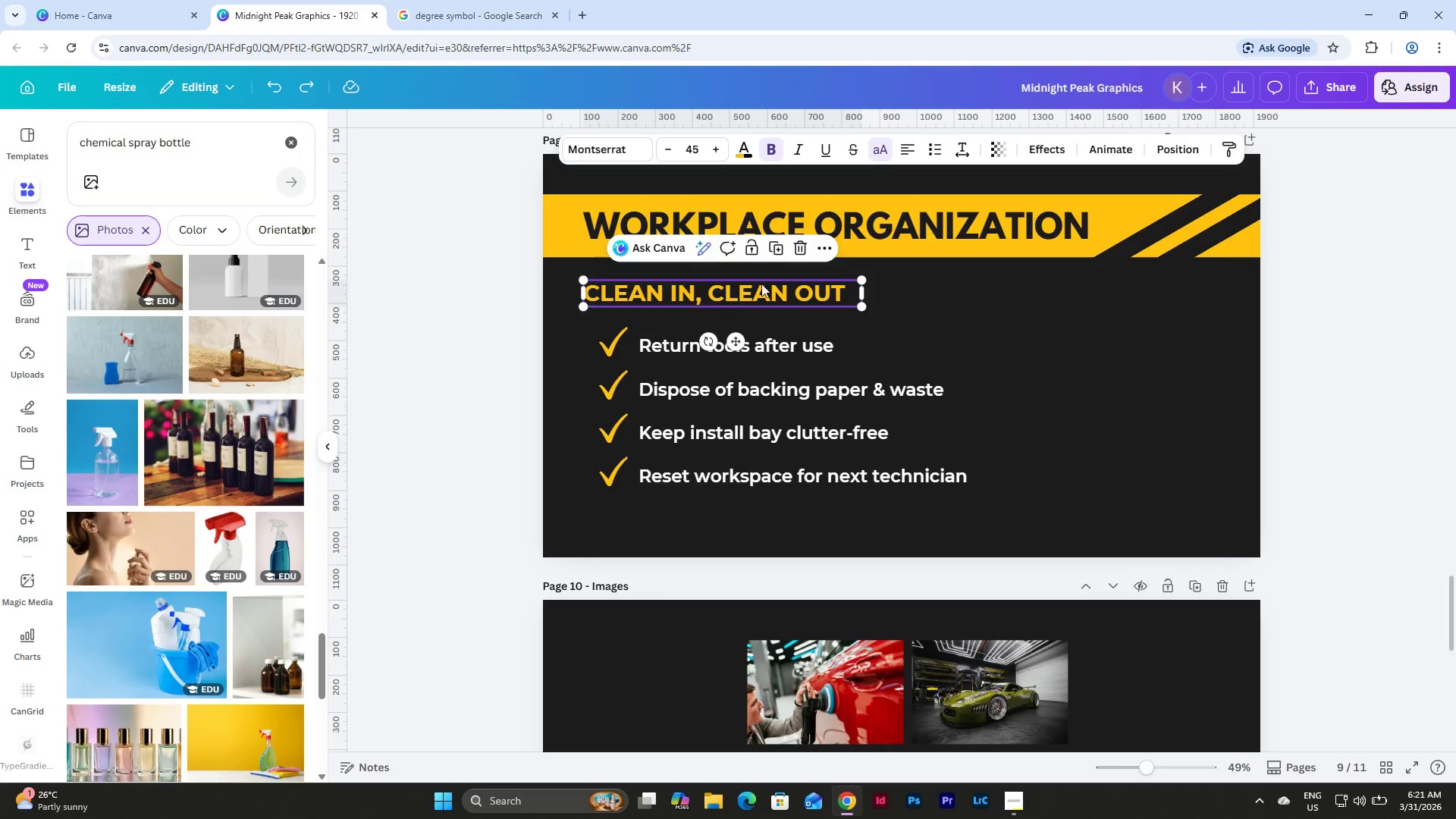 
left_click([773, 256])
 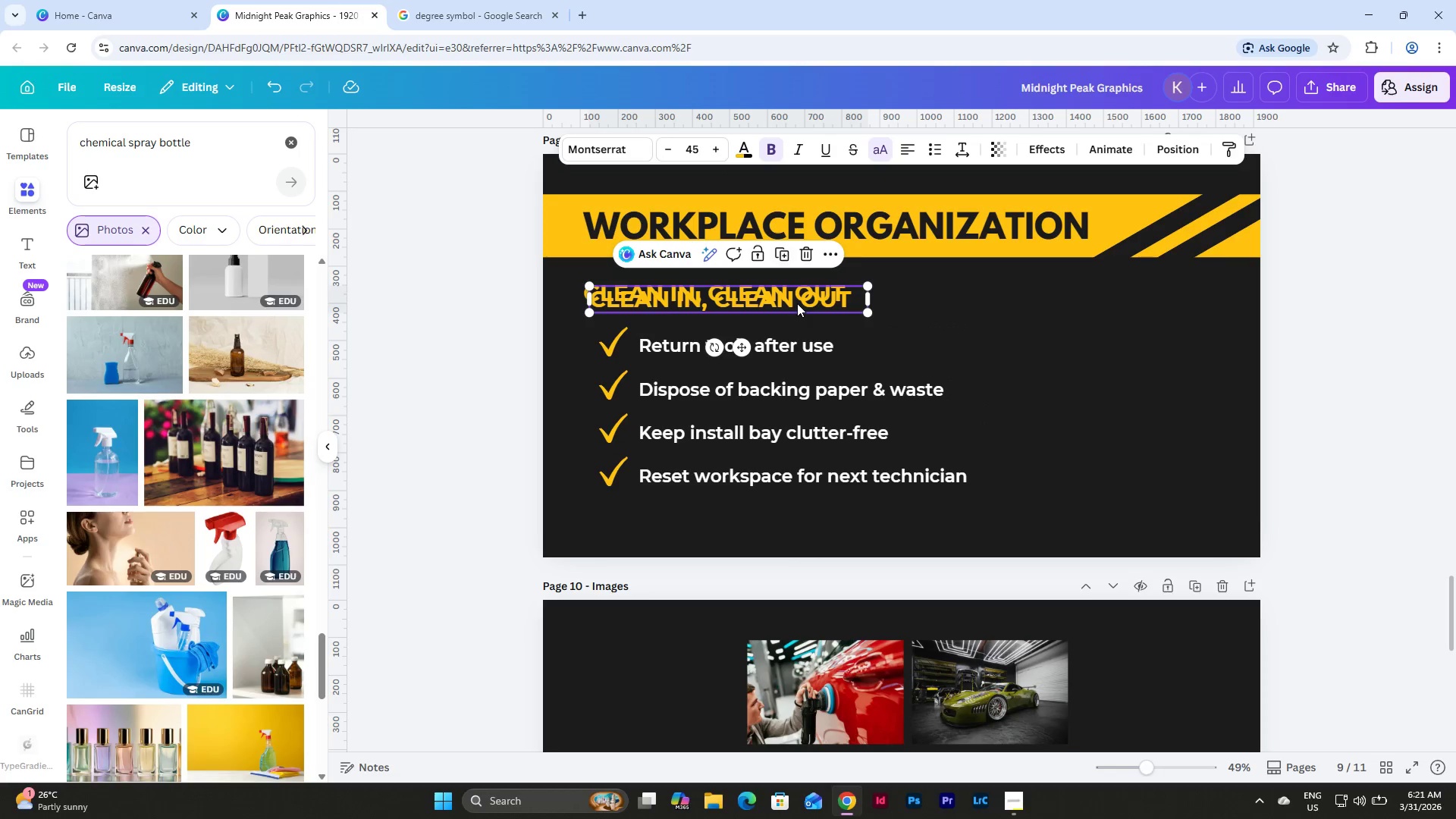 
left_click_drag(start_coordinate=[797, 300], to_coordinate=[792, 513])
 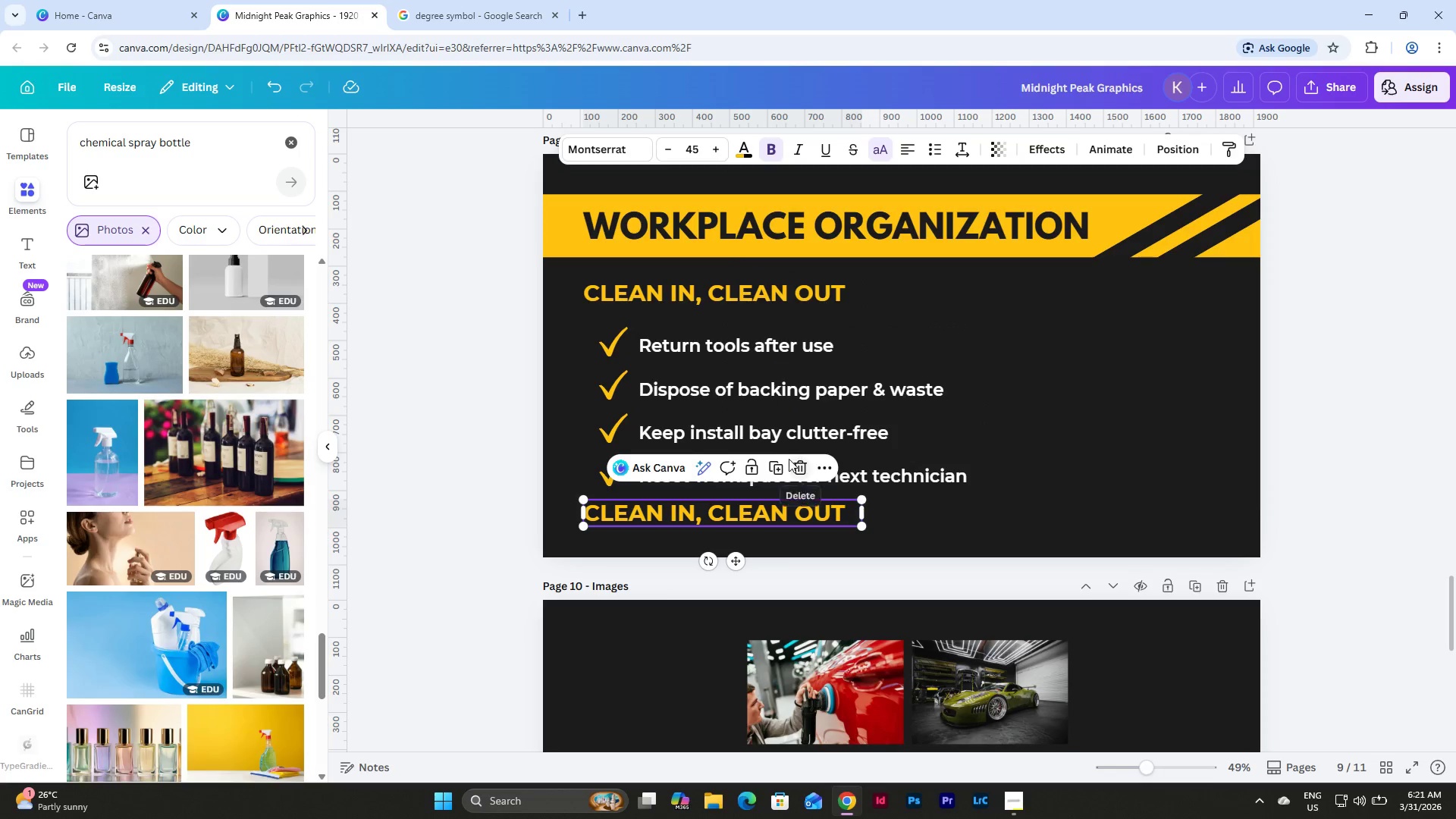 
left_click([799, 464])
 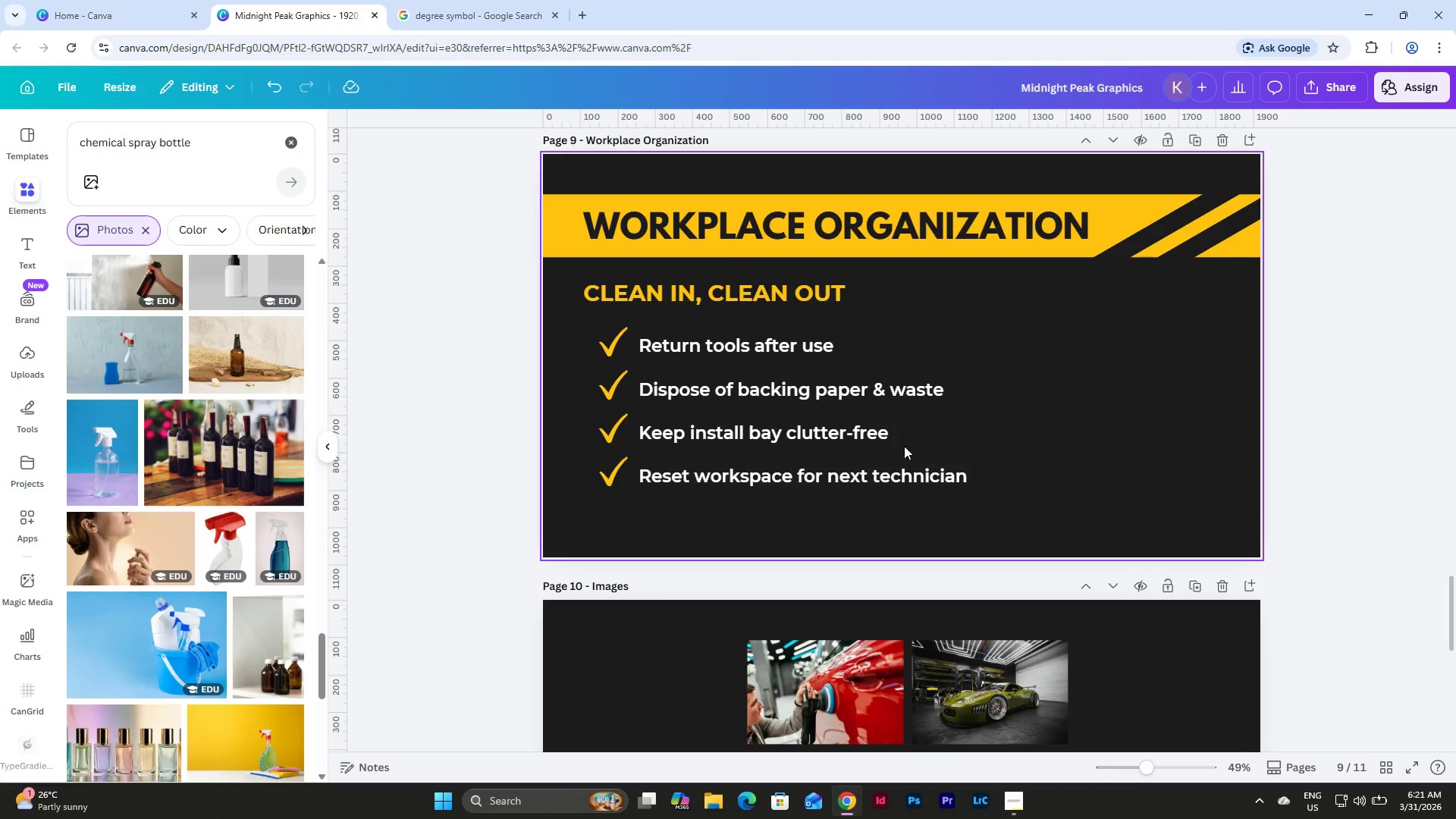 
scroll: coordinate [993, 439], scroll_direction: up, amount: 2.0
 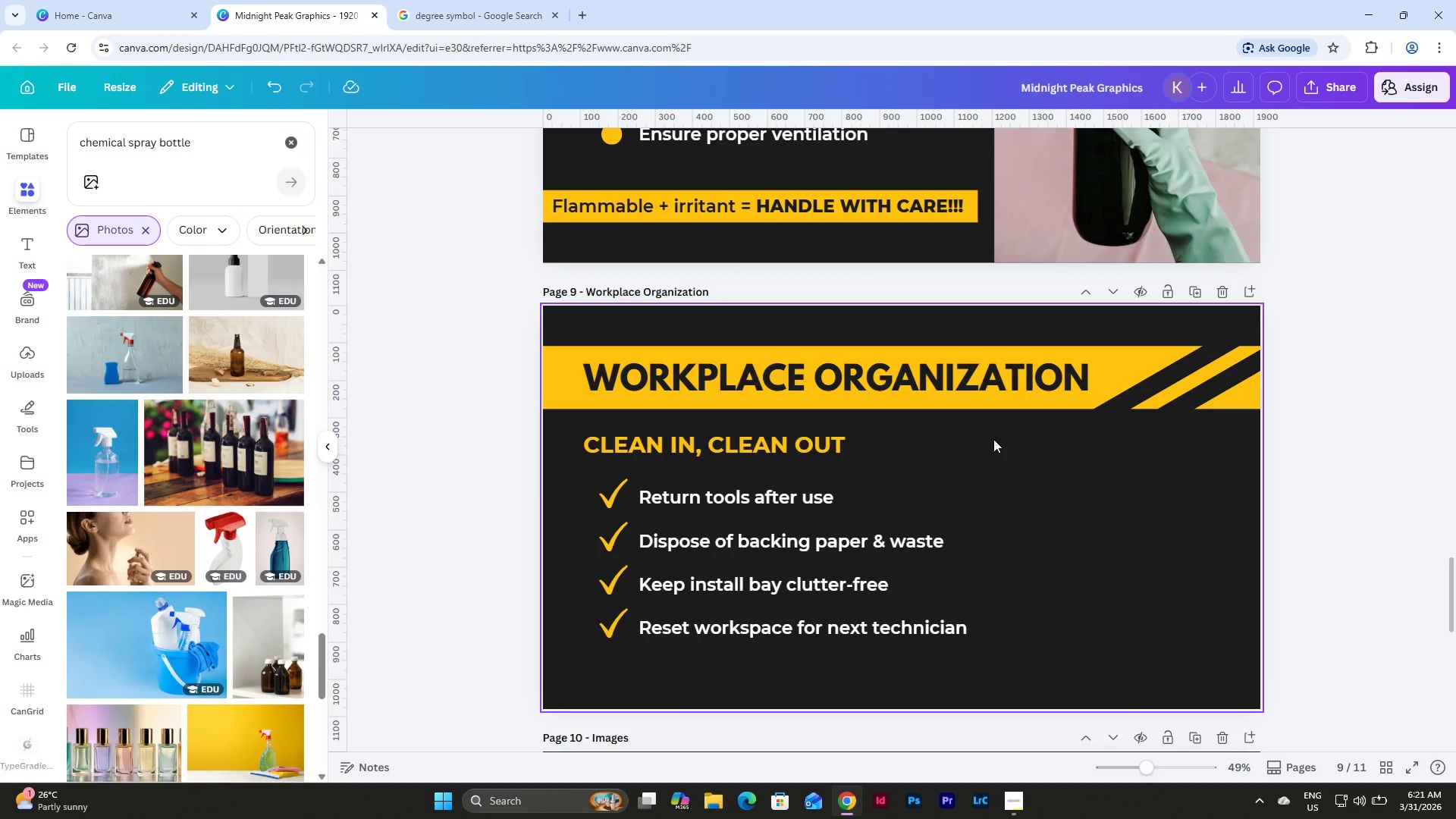 
scroll: coordinate [993, 439], scroll_direction: down, amount: 1.0
 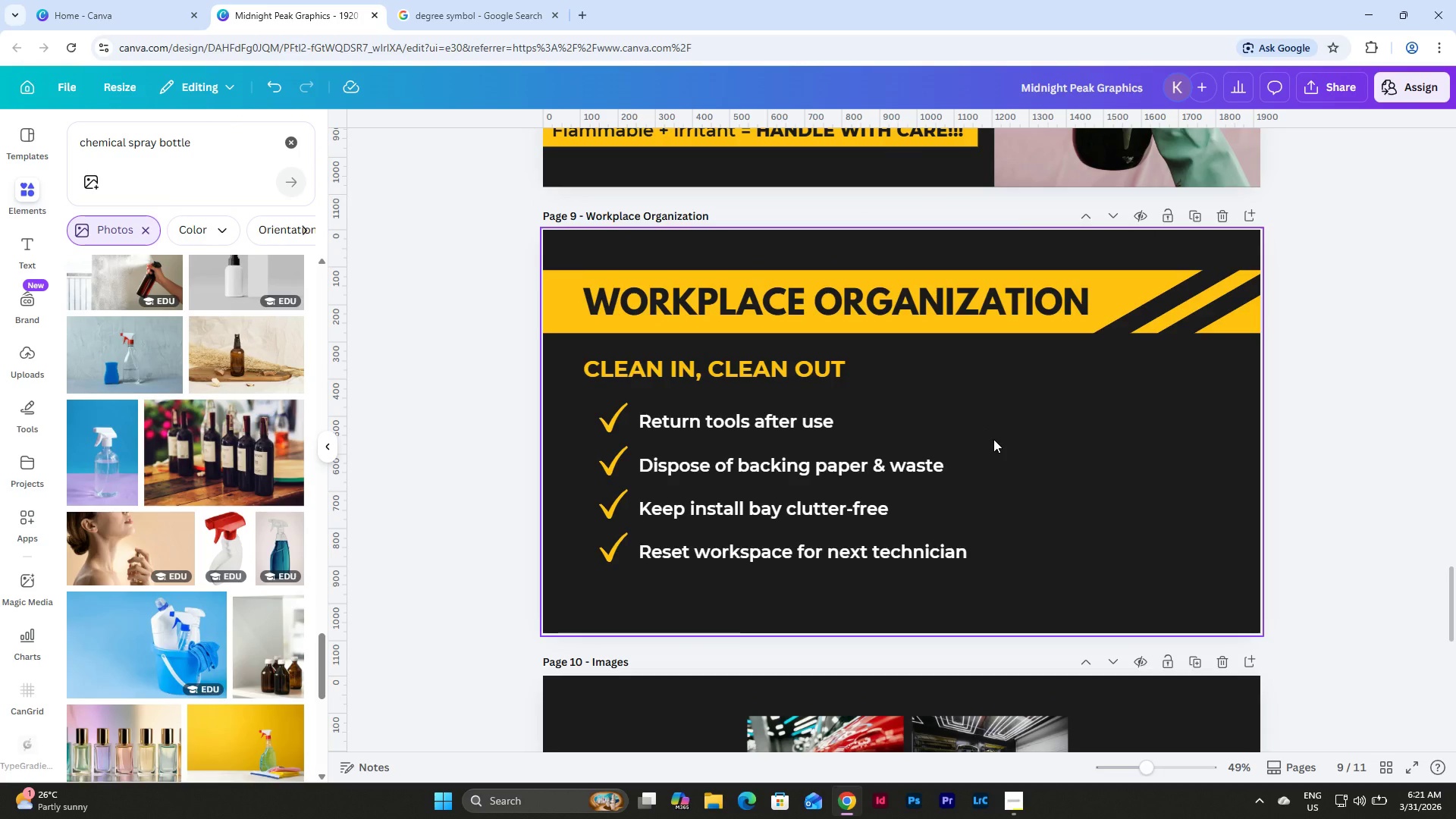 
scroll: coordinate [993, 439], scroll_direction: up, amount: 1.0
 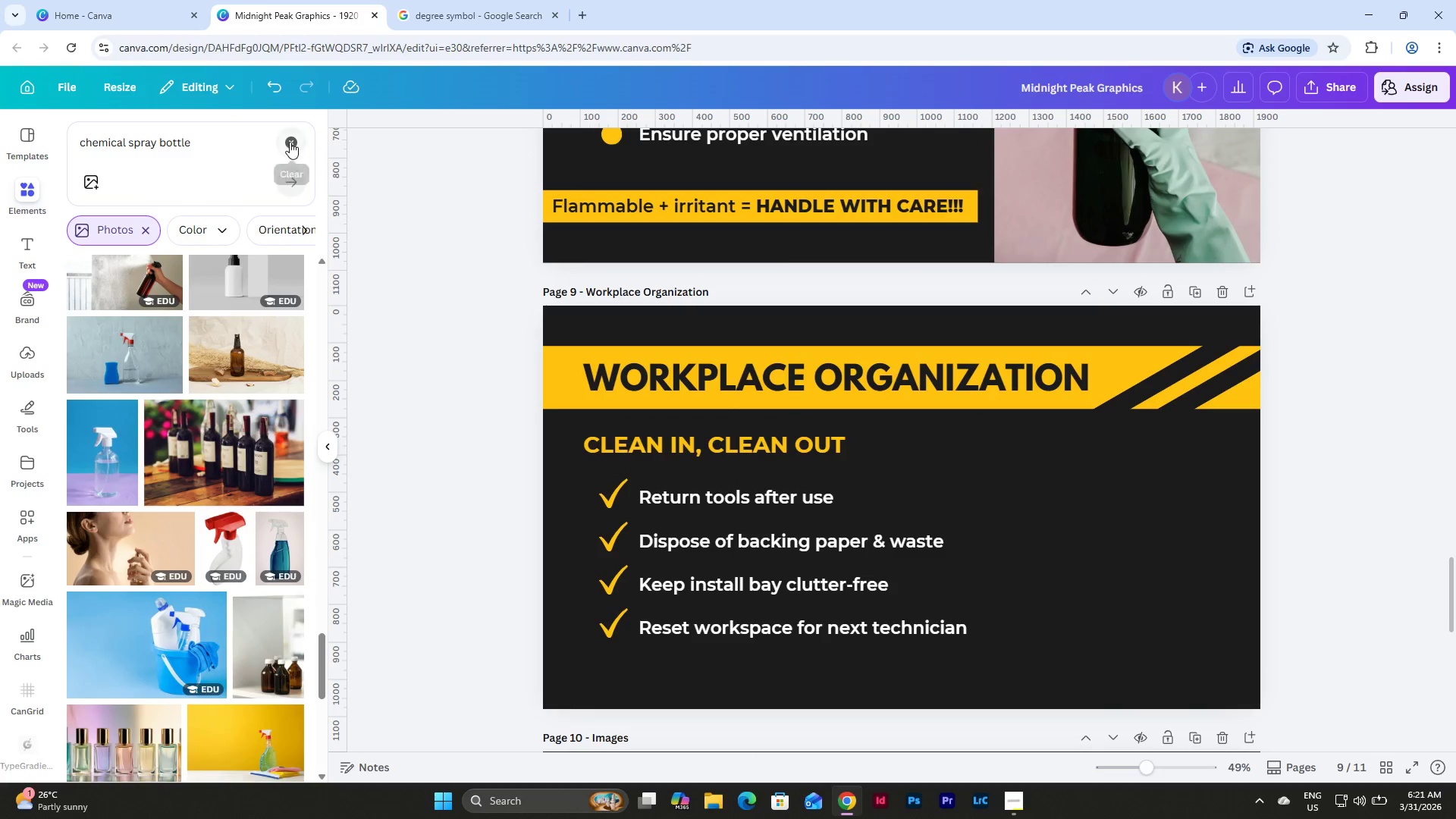 
double_click([171, 150])
 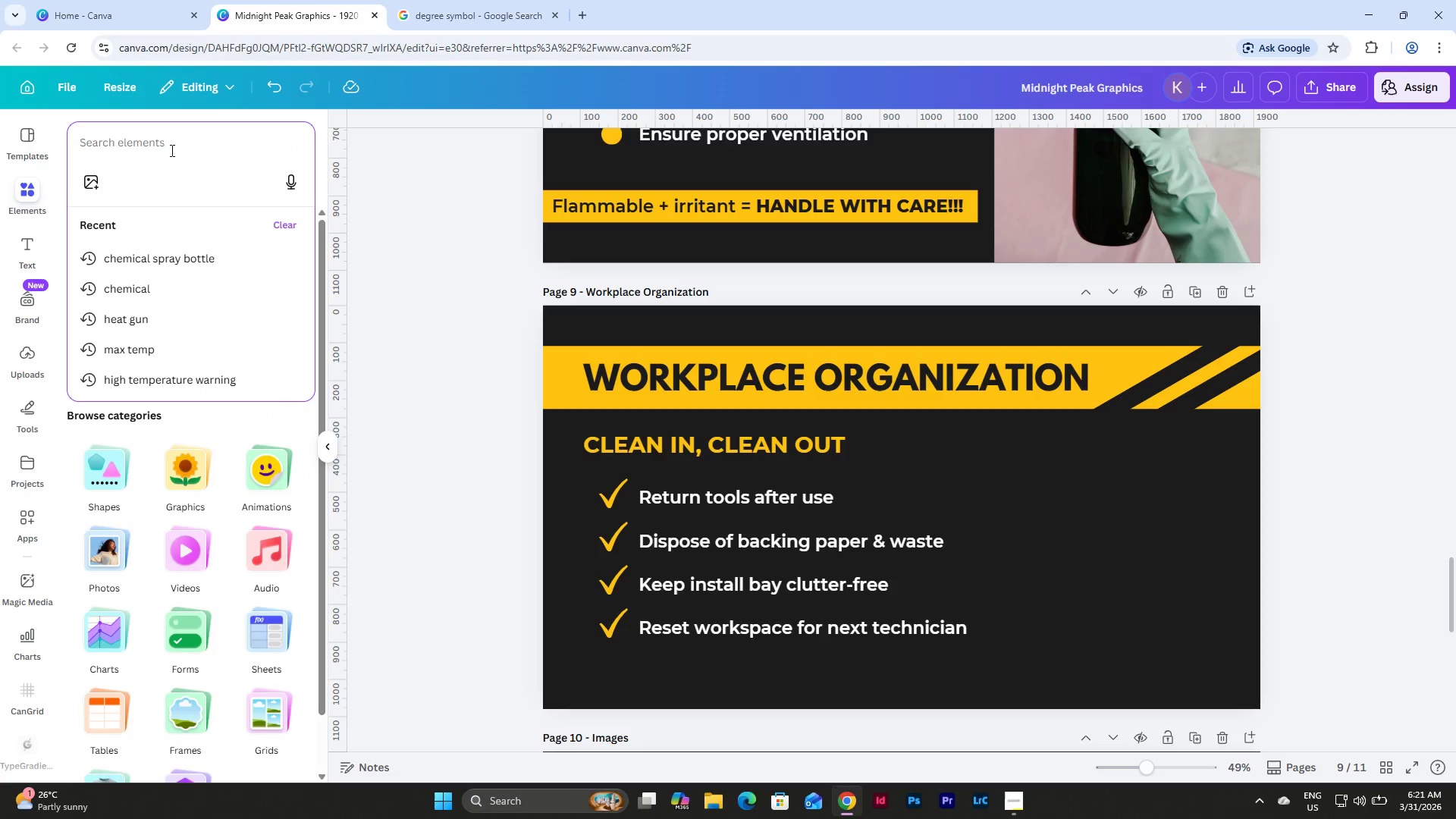 
type(clean workspace)
 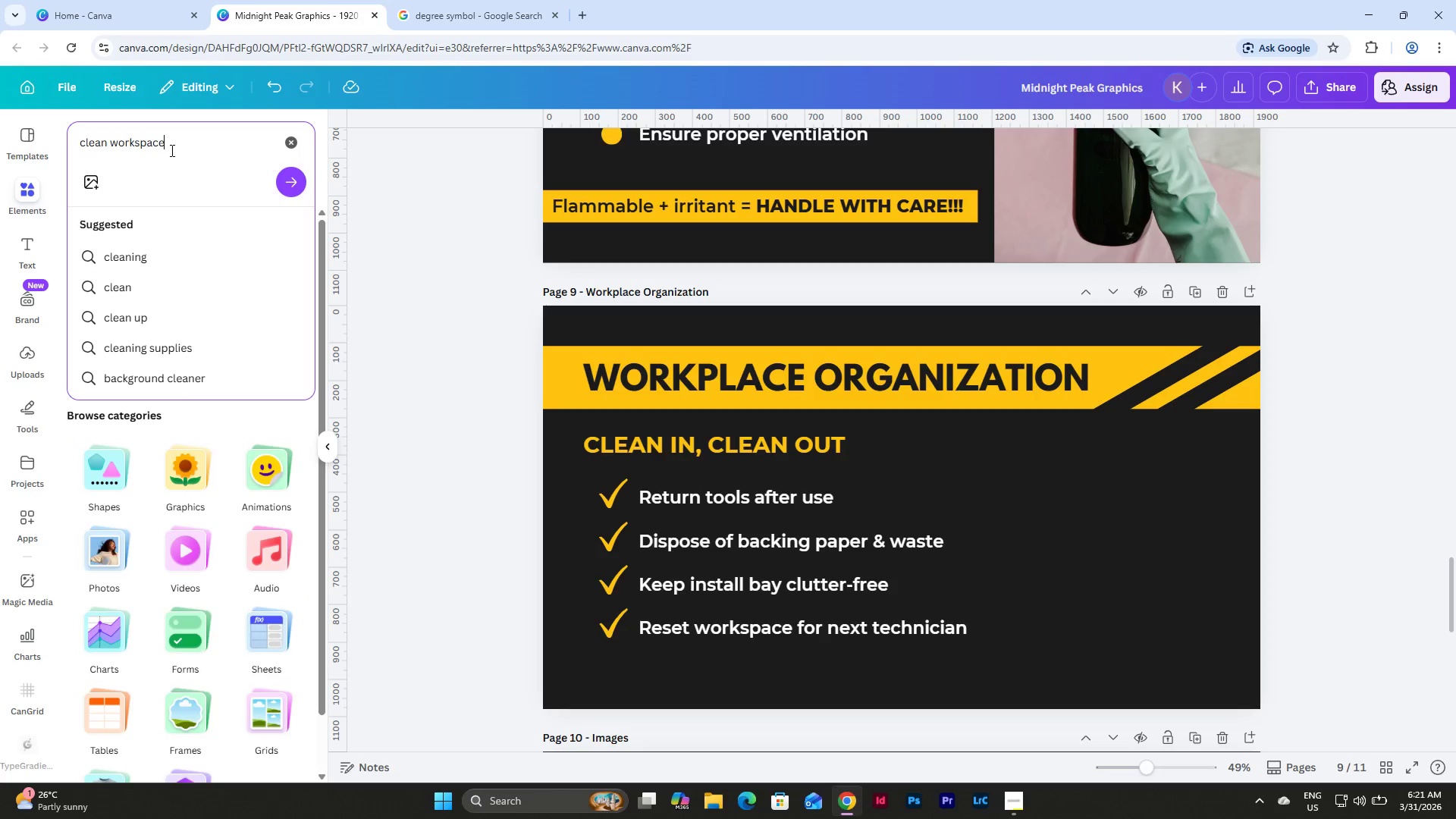 
key(Enter)
 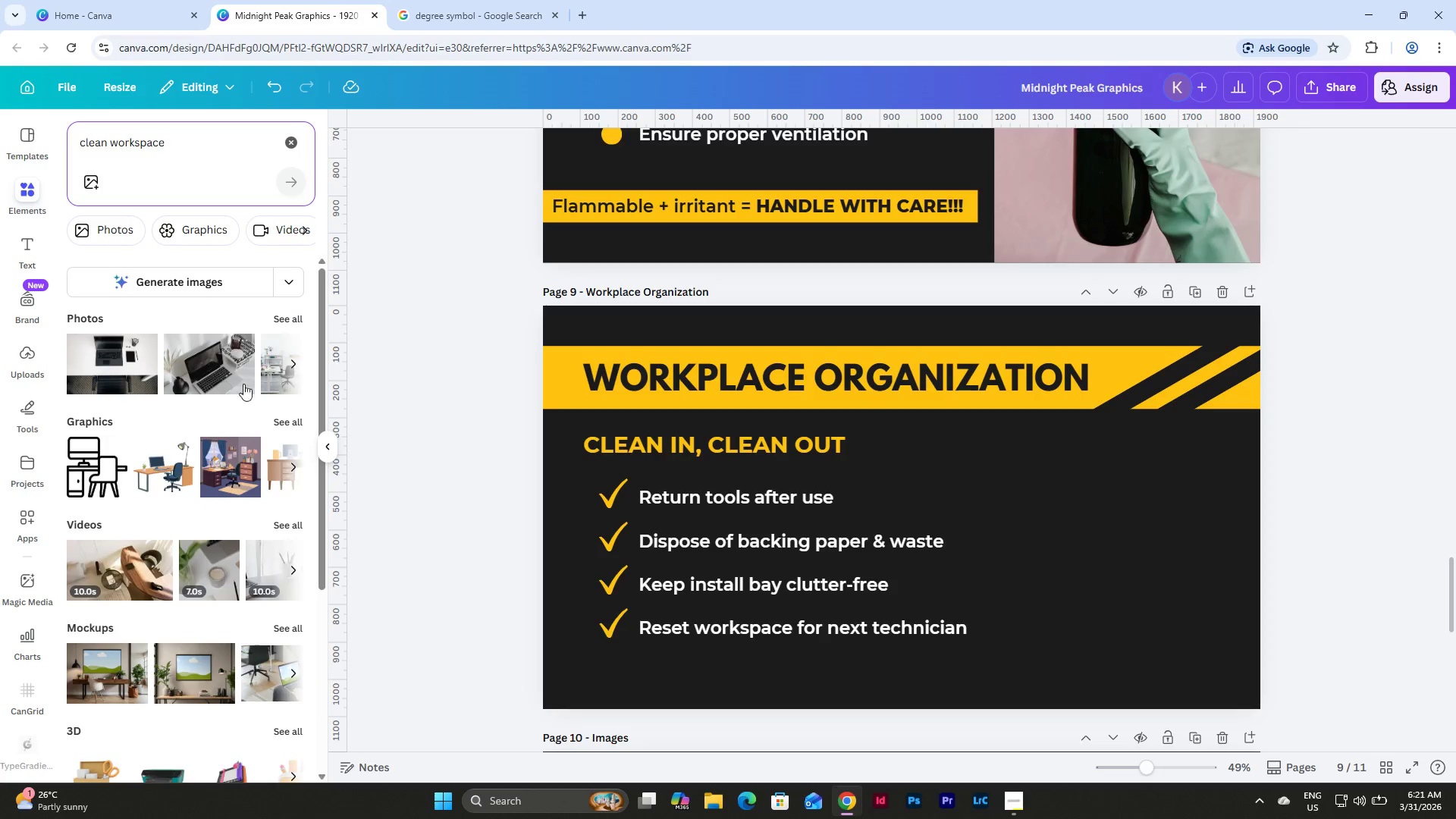 
left_click([290, 313])
 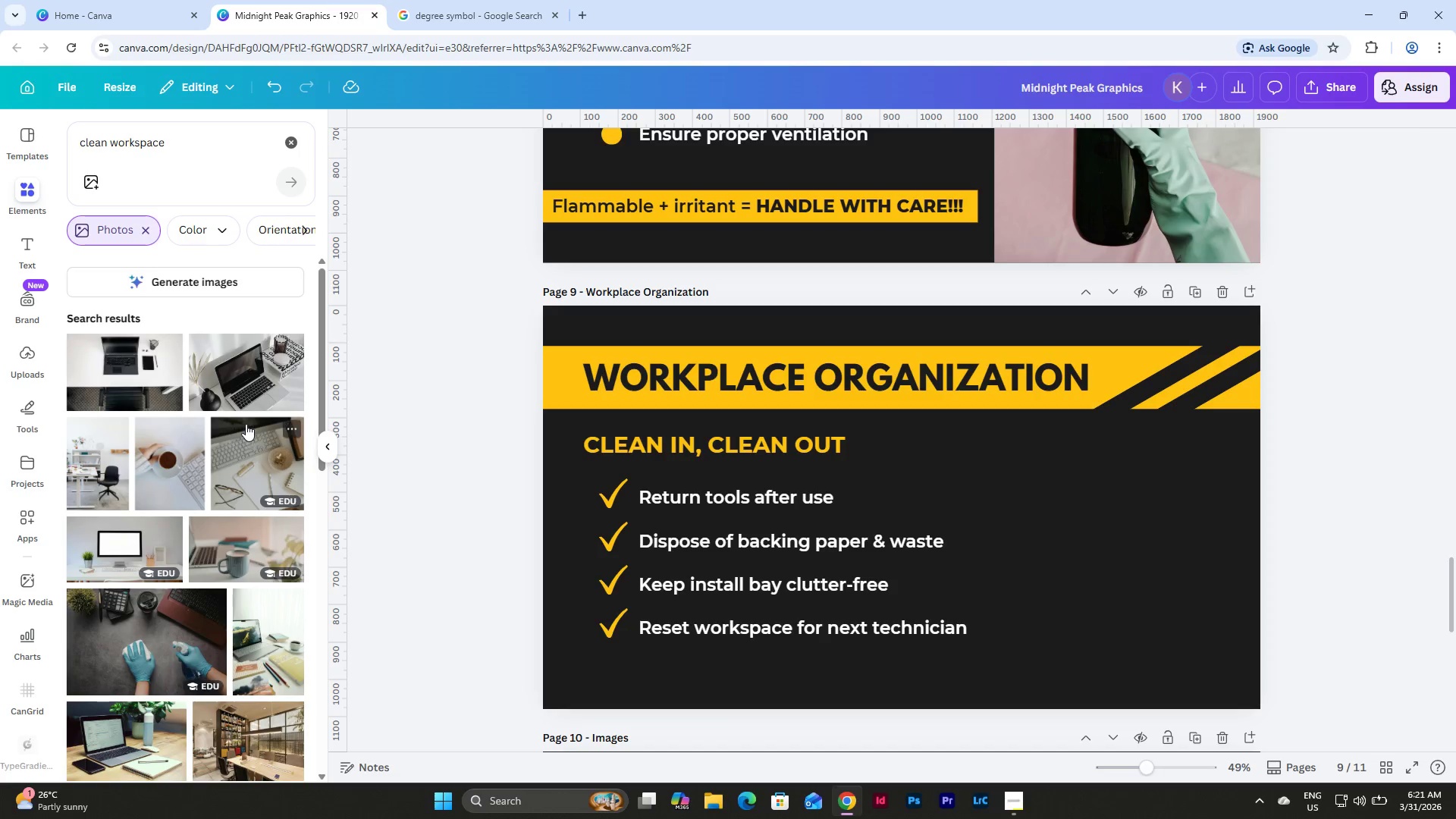 
scroll: coordinate [240, 390], scroll_direction: down, amount: 2.0
 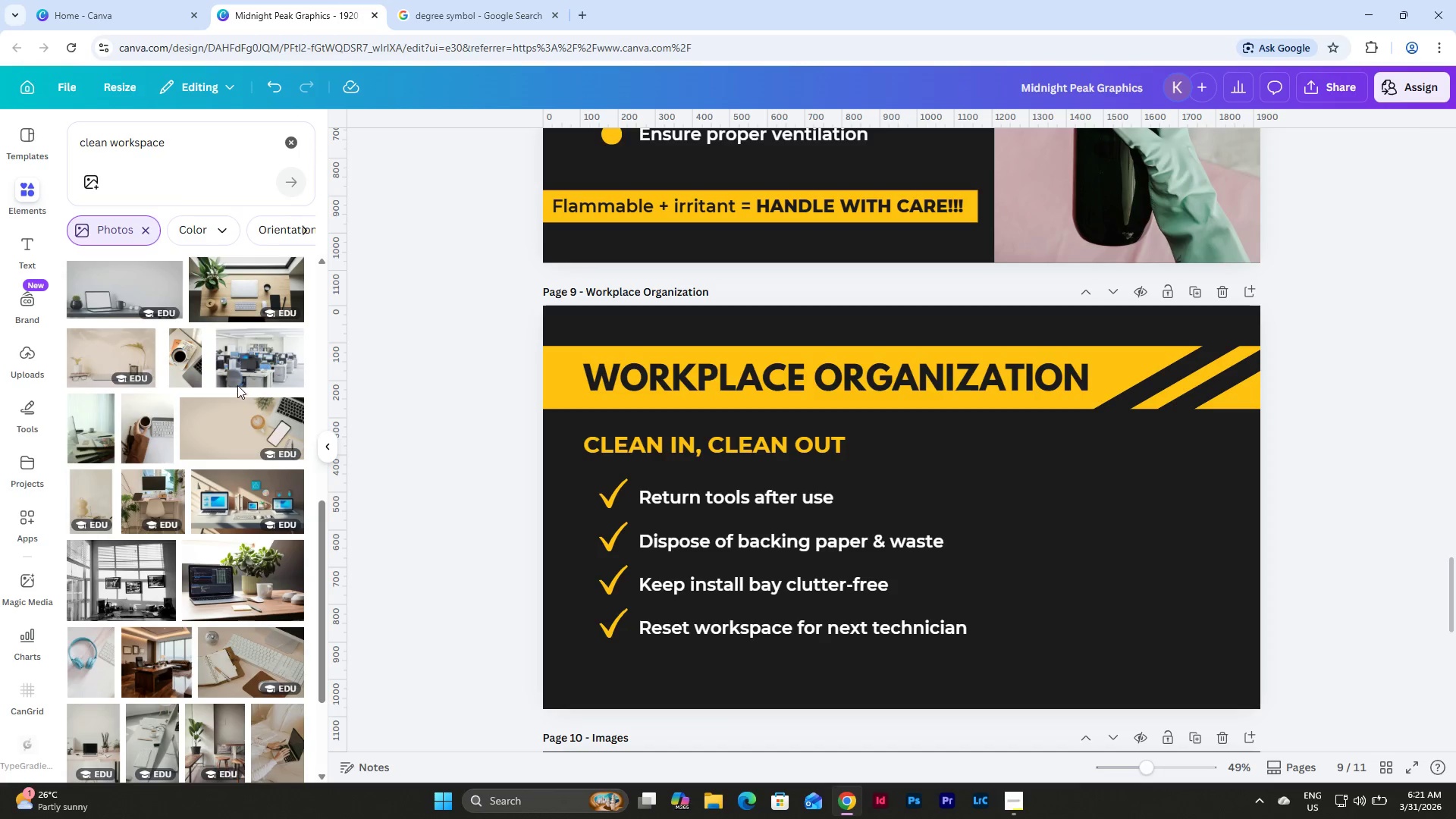 
left_click([171, 138])
 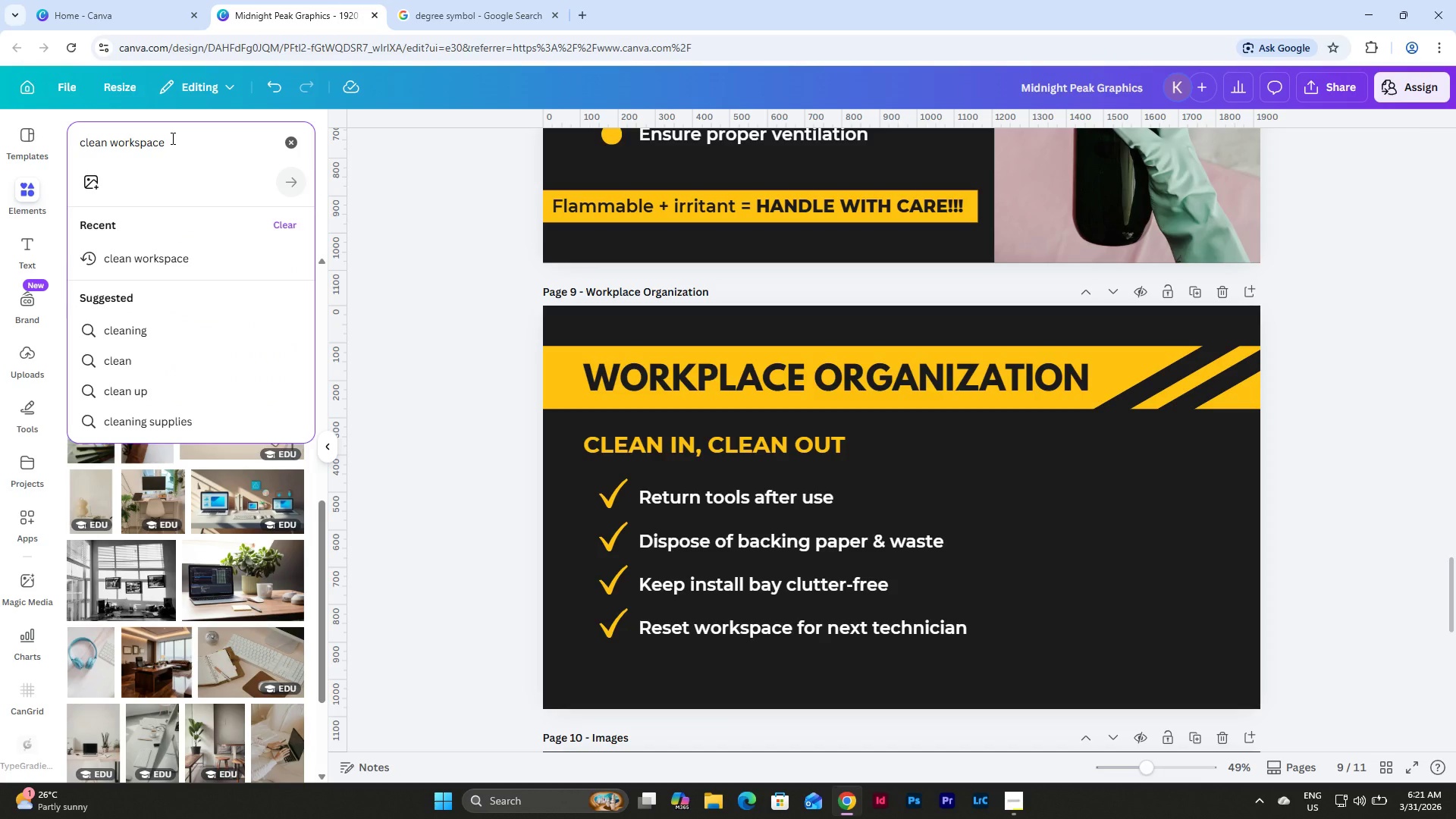 
type( car shop)
 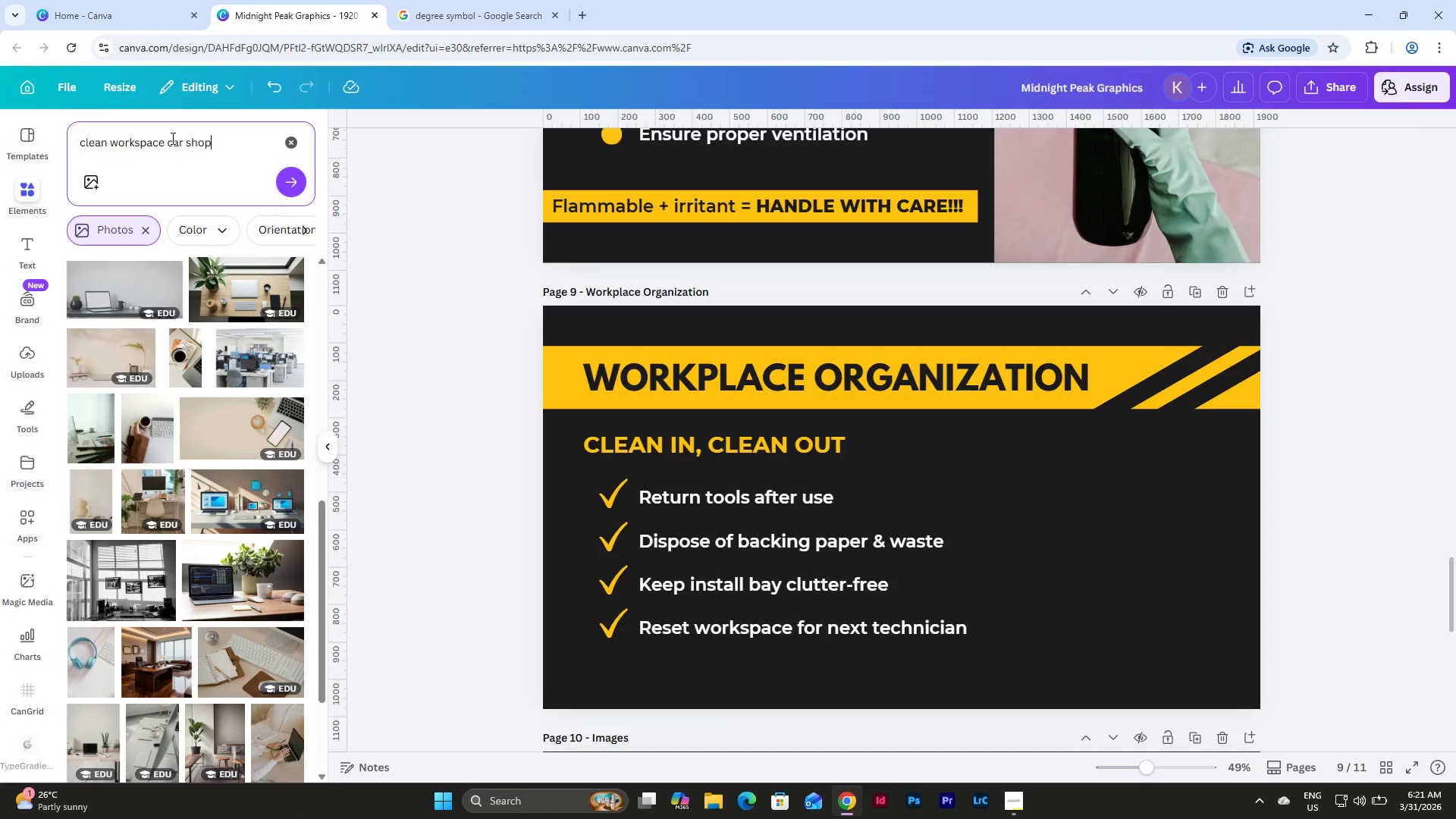 
key(Enter)
 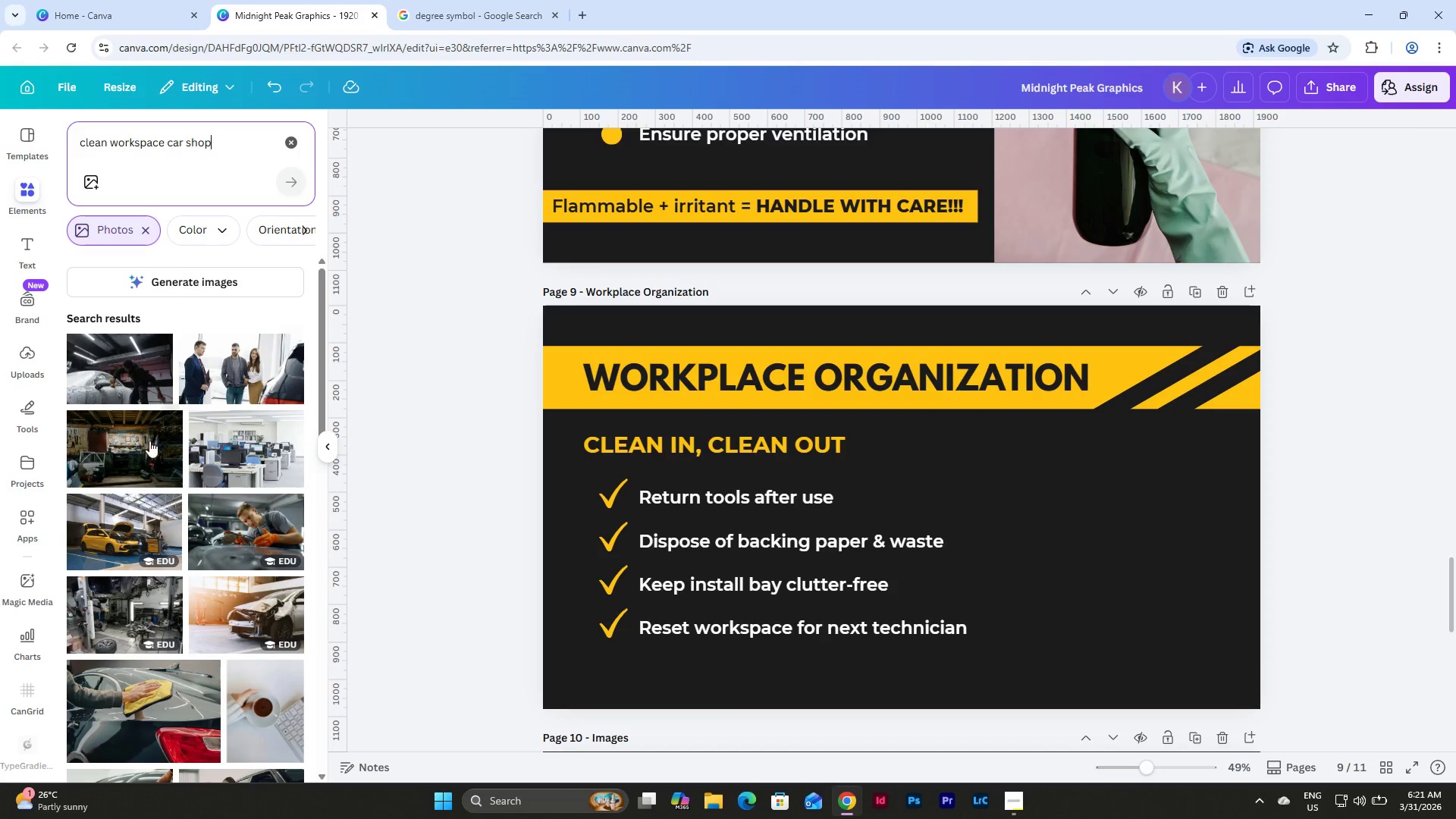 
scroll: coordinate [908, 452], scroll_direction: down, amount: 19.0
 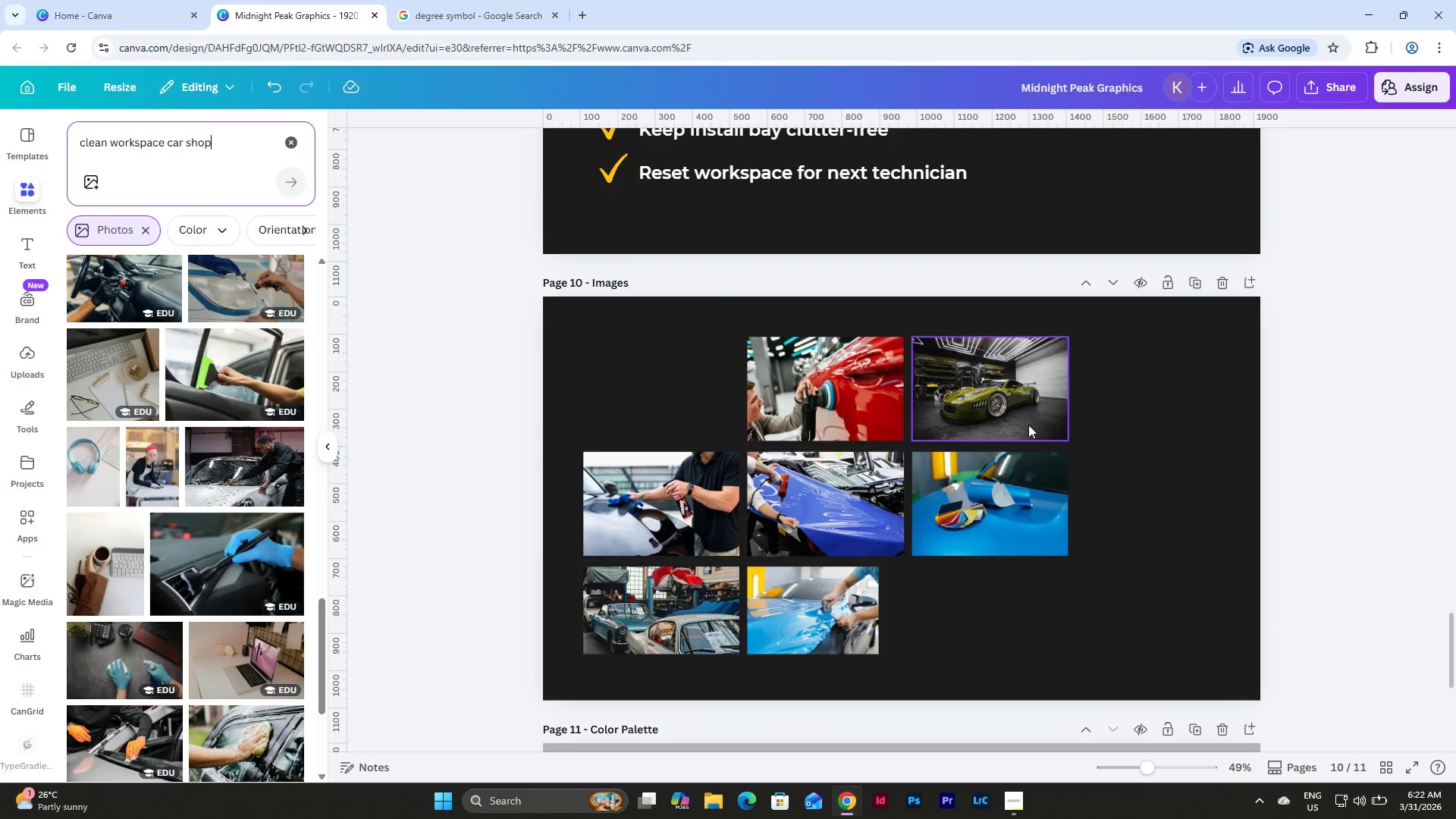 
left_click([1025, 395])
 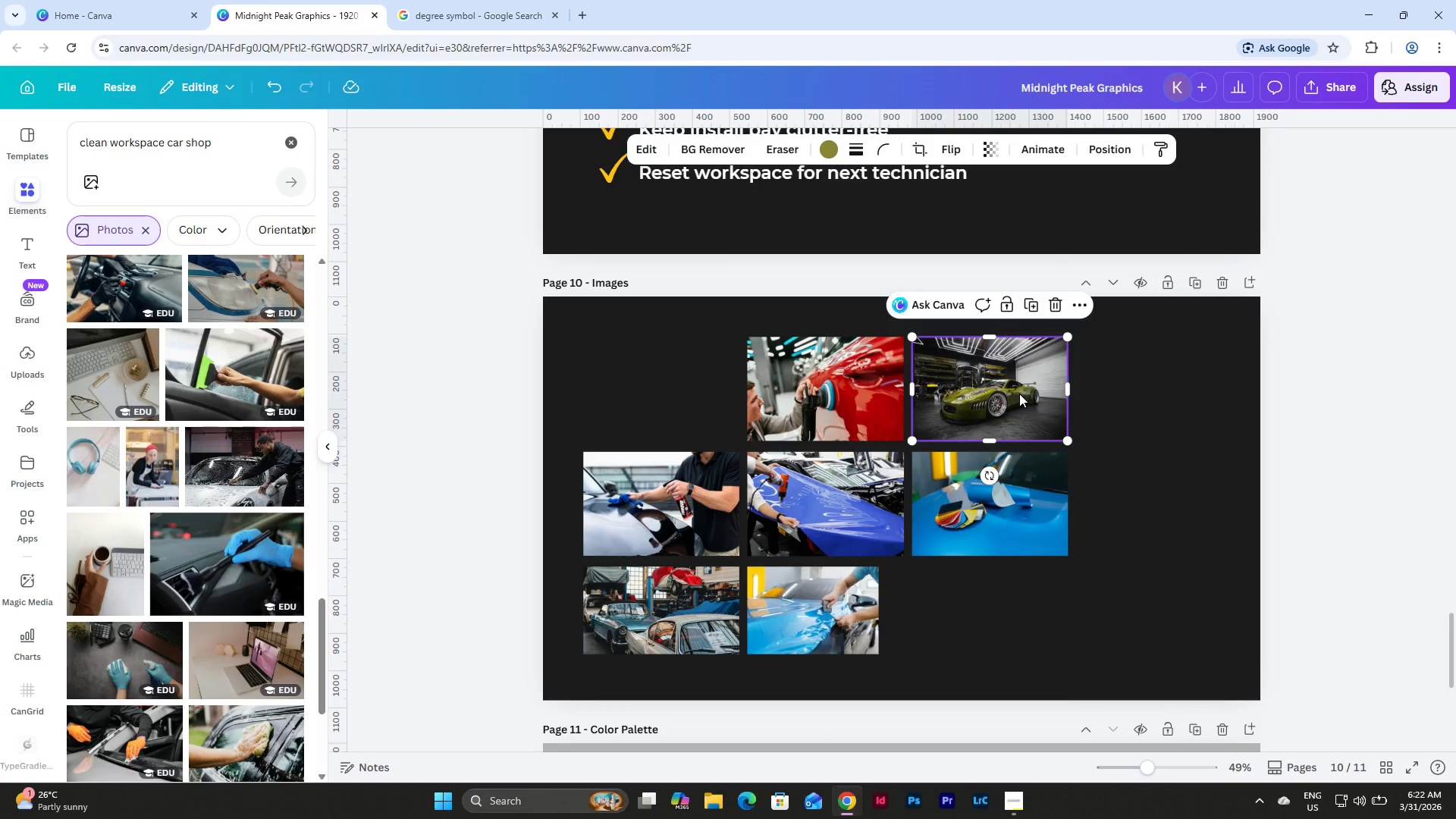 
key(Control+C)
 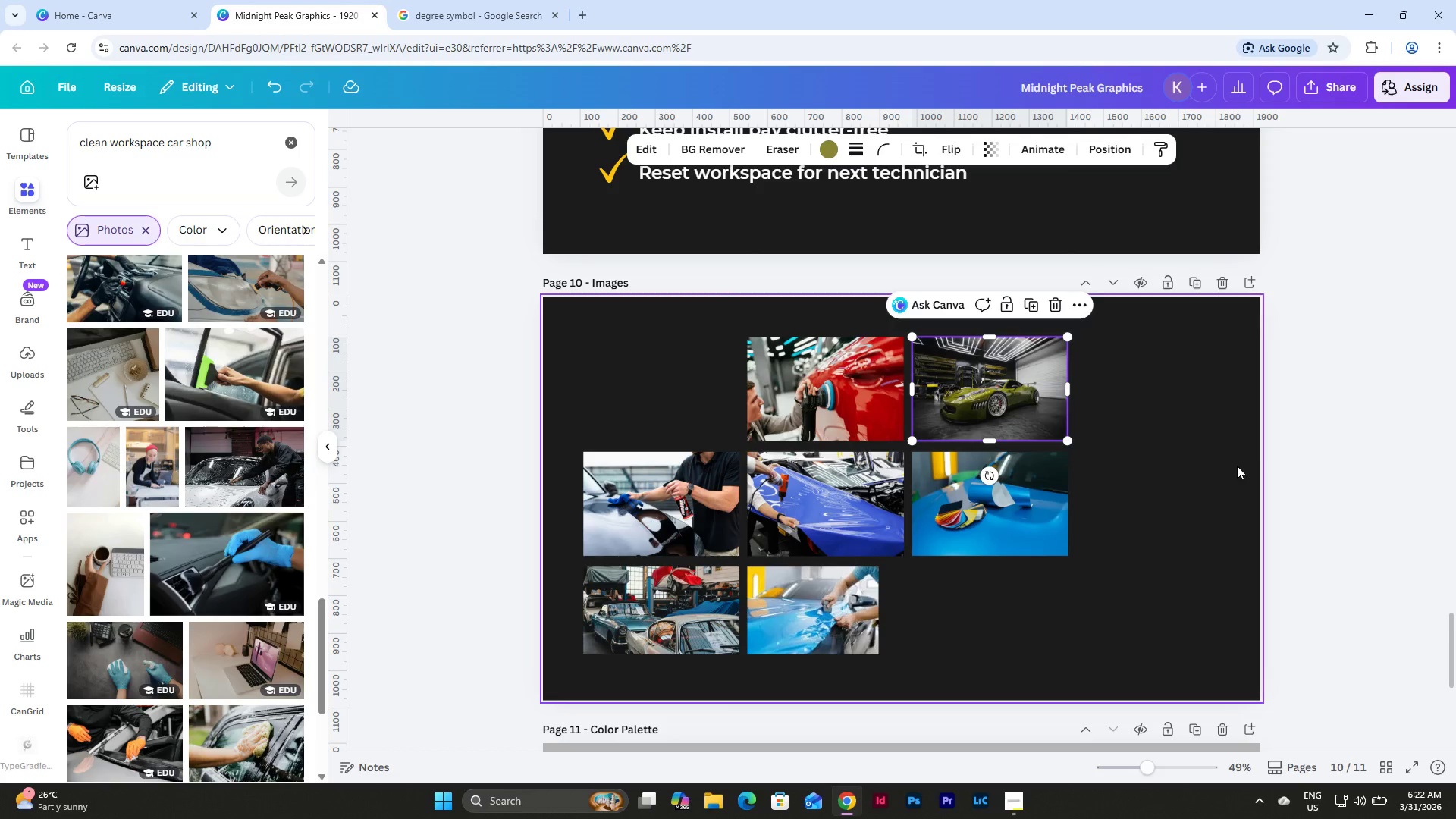 
scroll: coordinate [1235, 464], scroll_direction: up, amount: 4.0
 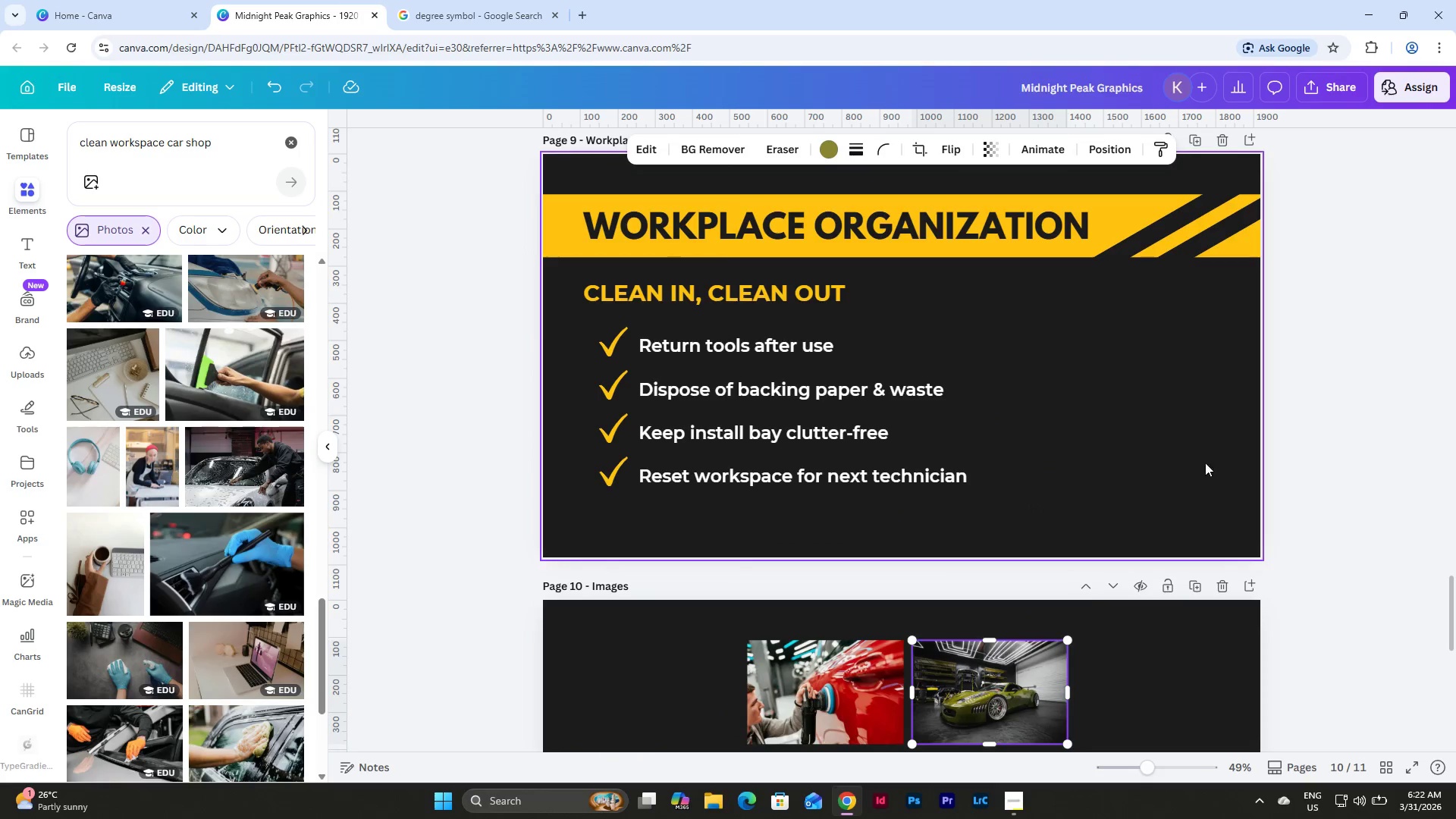 
left_click([1139, 417])
 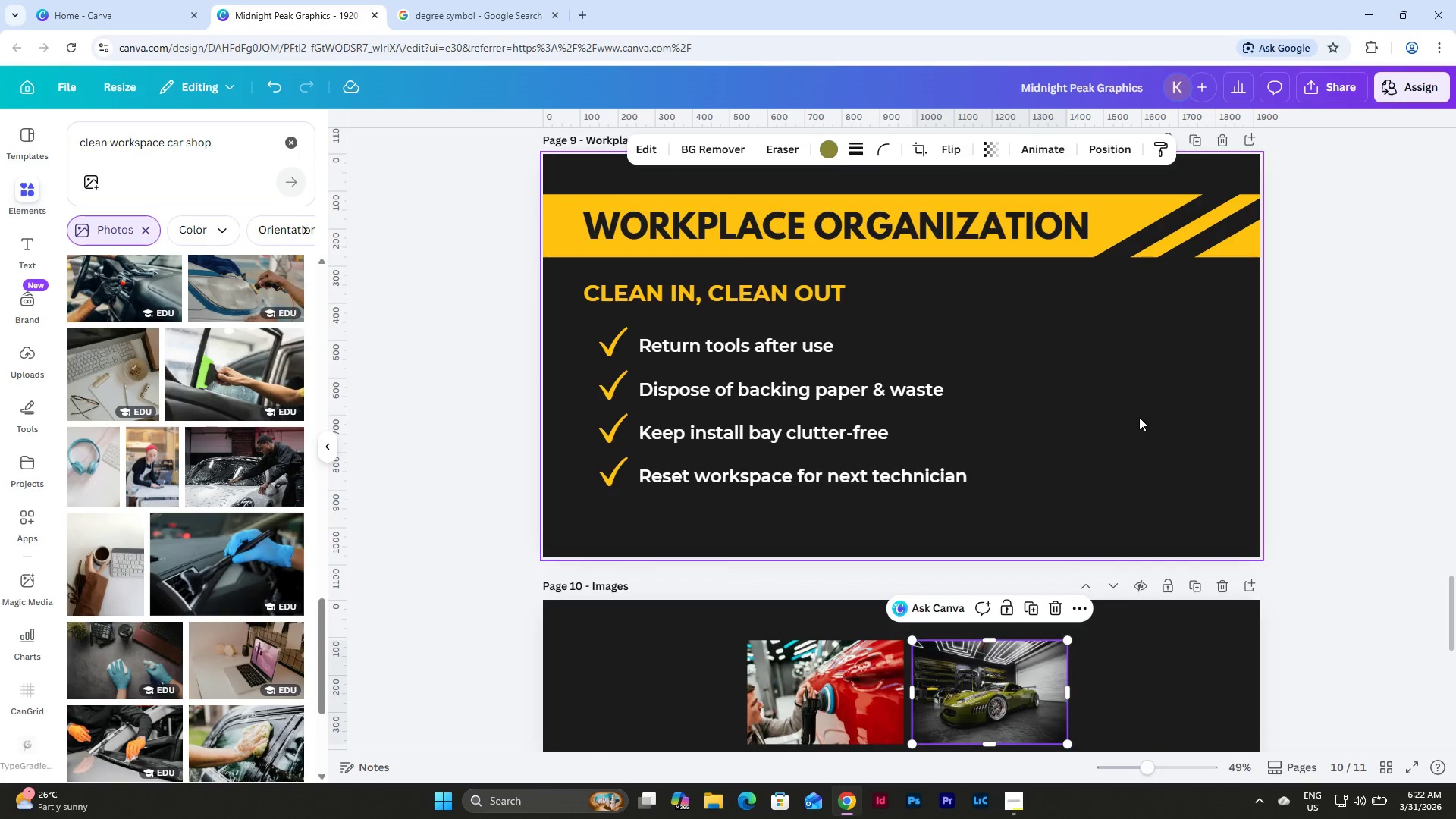 
hold_key(key=ControlLeft, duration=0.55)
 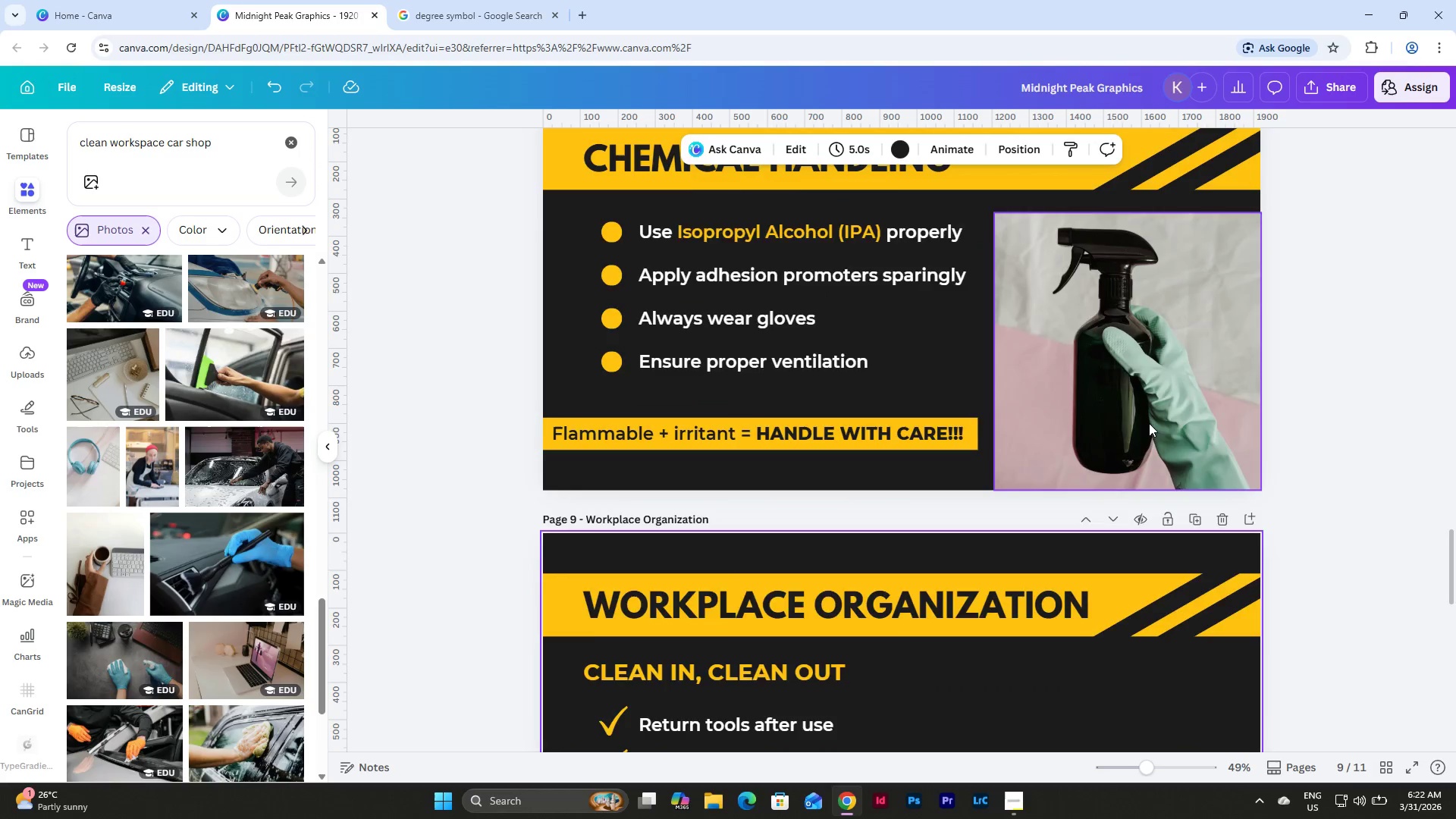 
scroll: coordinate [1149, 423], scroll_direction: up, amount: 7.0
 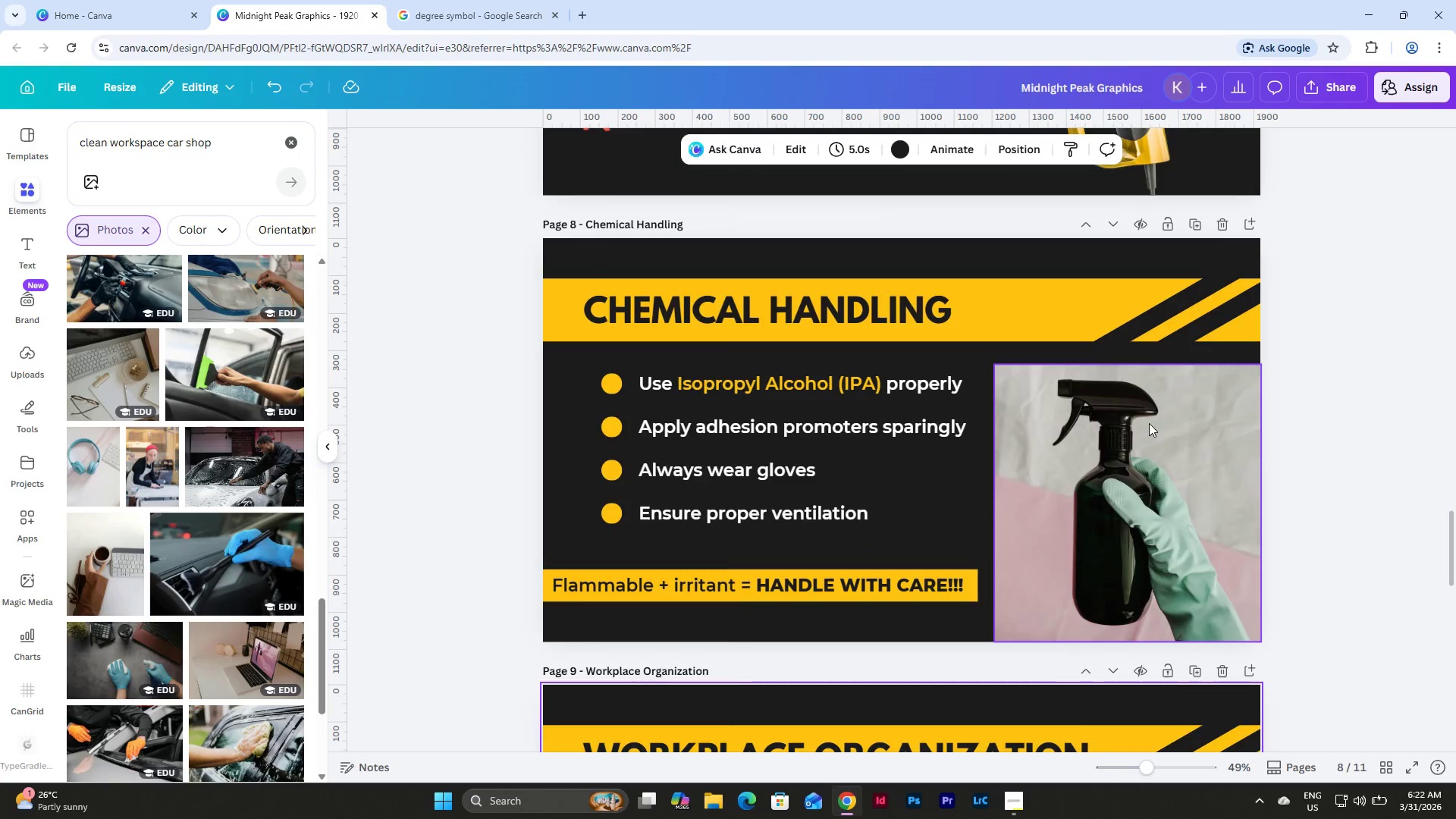 
left_click([1149, 423])
 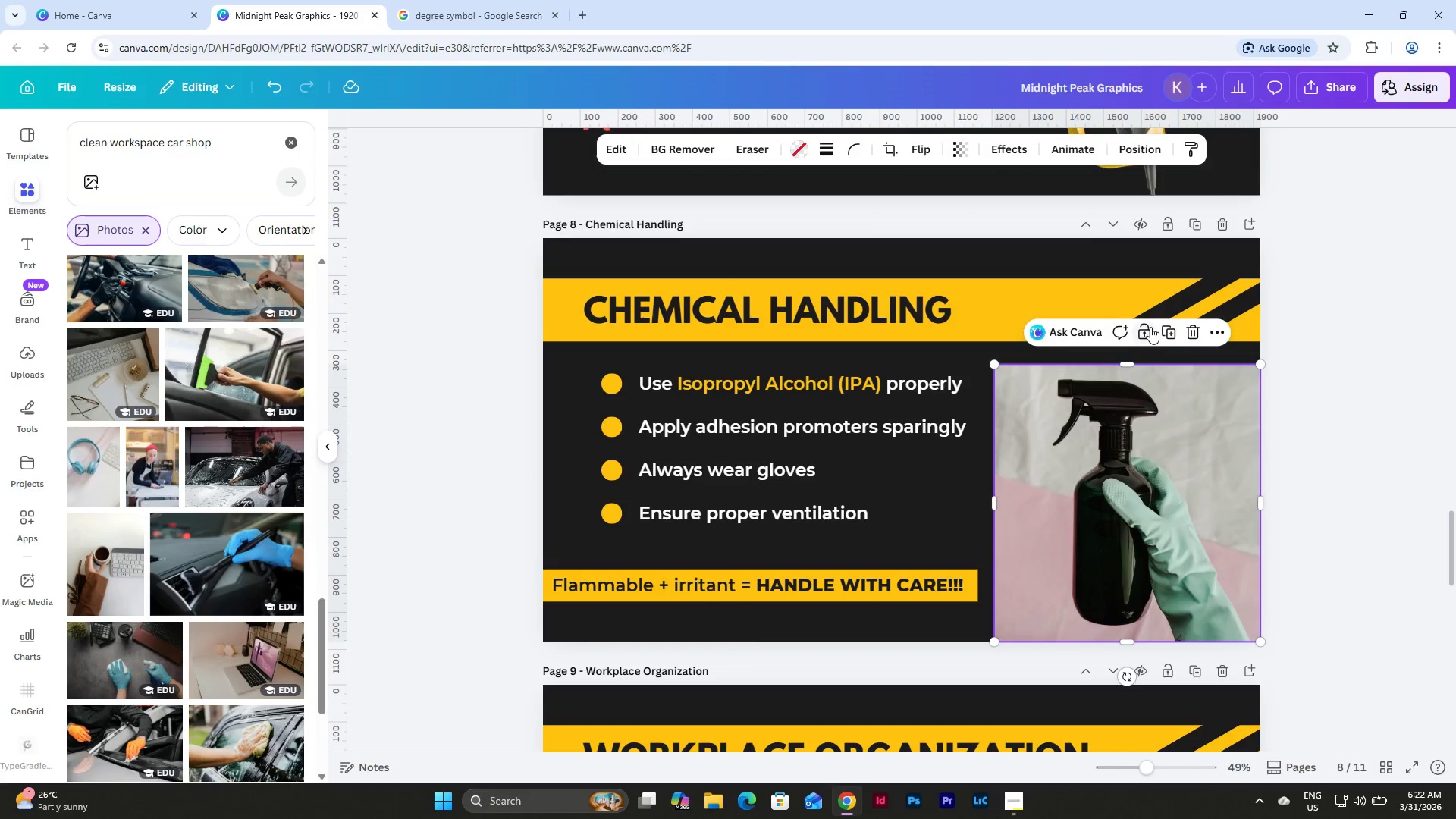 
left_click([1169, 330])
 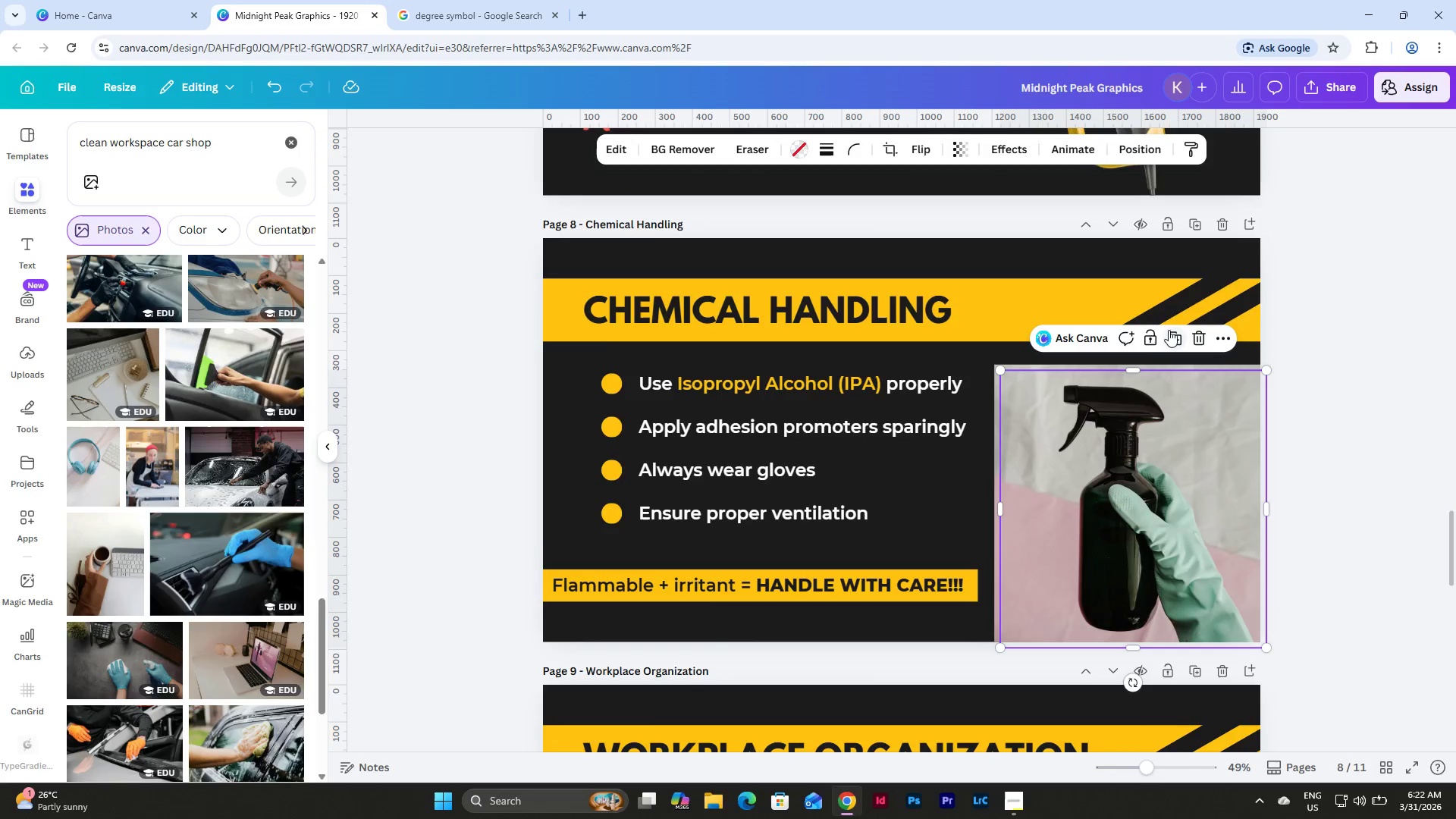 
scroll: coordinate [1169, 330], scroll_direction: down, amount: 3.0
 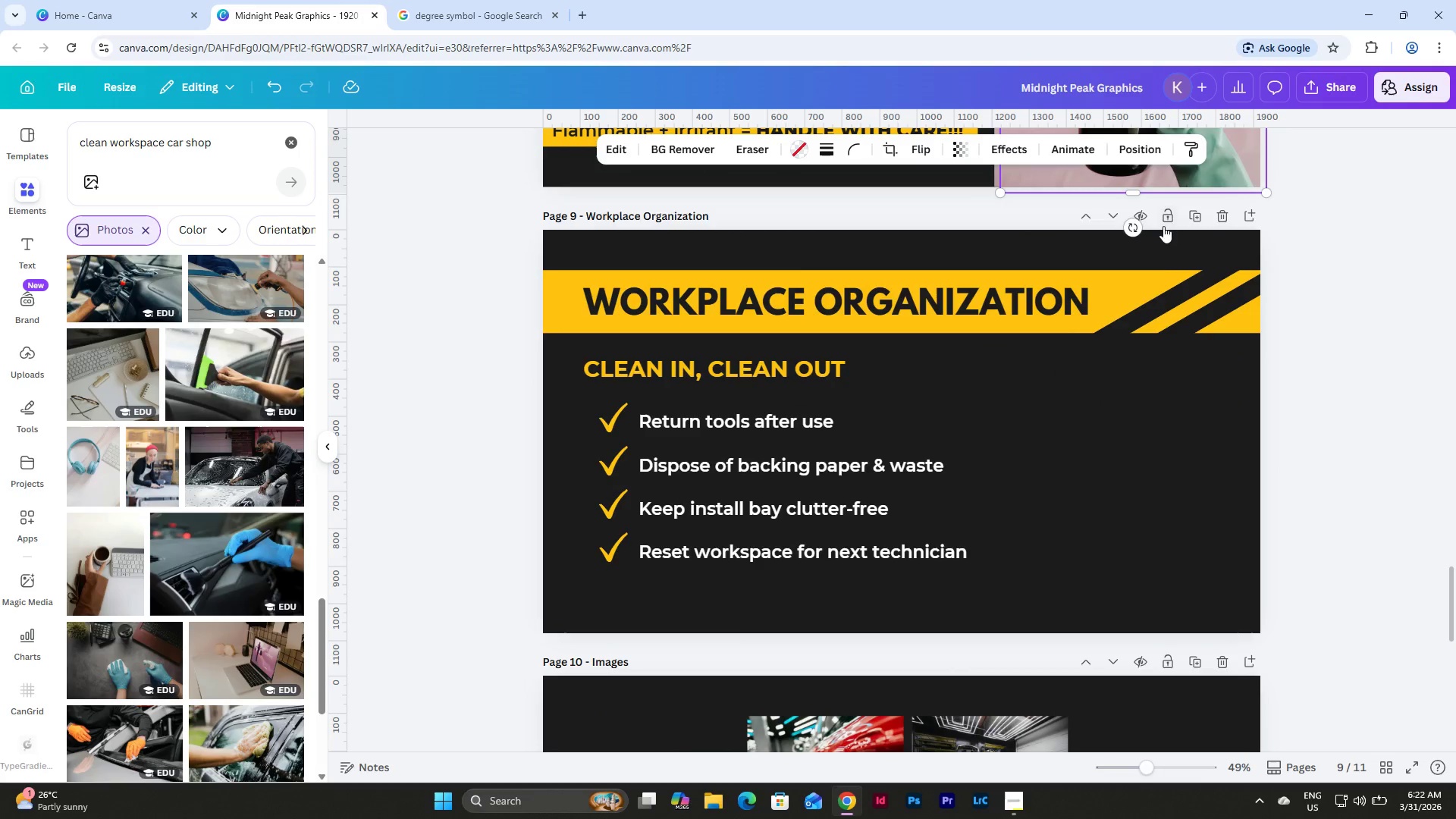 
left_click_drag(start_coordinate=[1155, 252], to_coordinate=[1165, 649])
 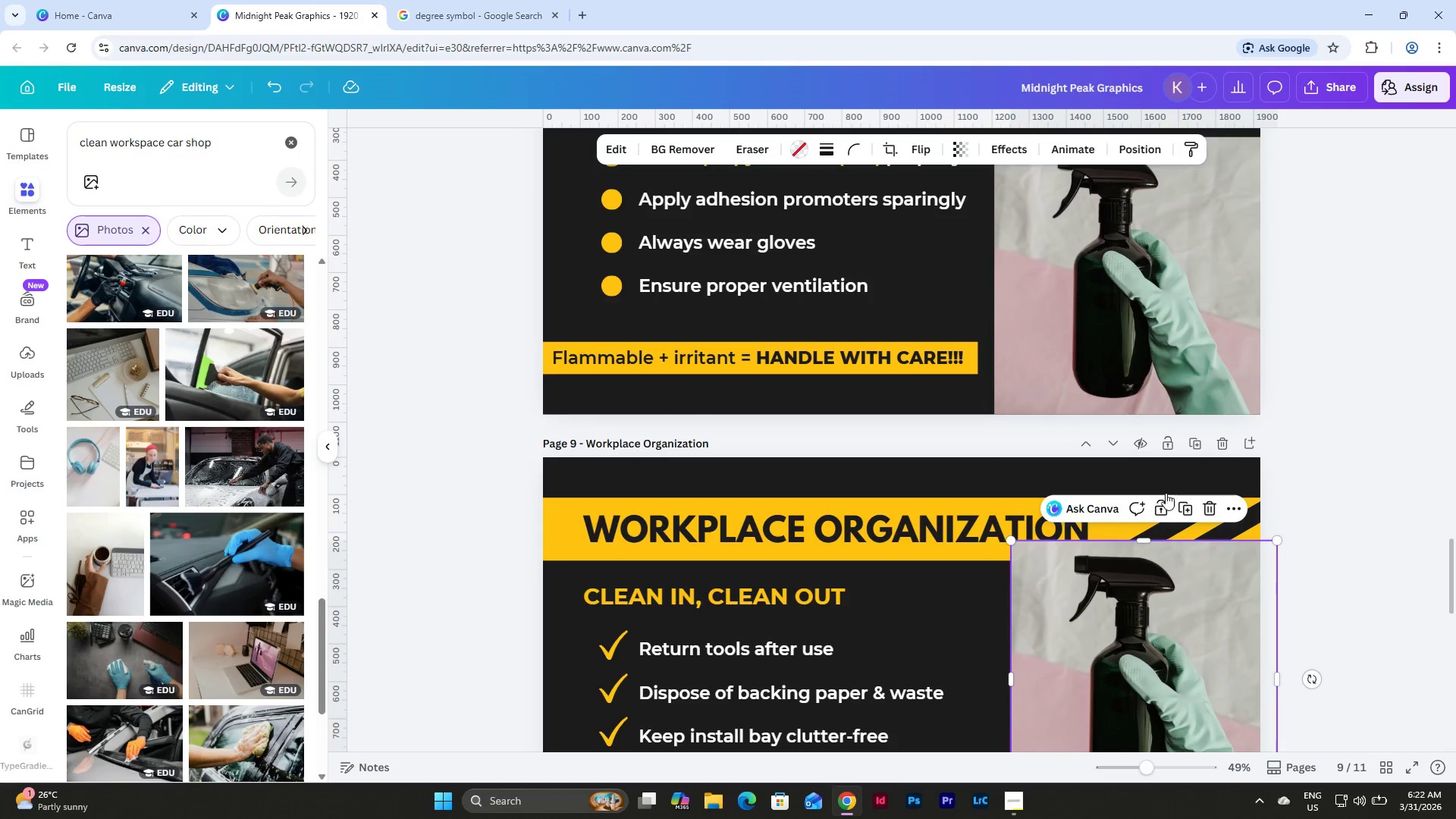 
scroll: coordinate [1154, 281], scroll_direction: up, amount: 3.0
 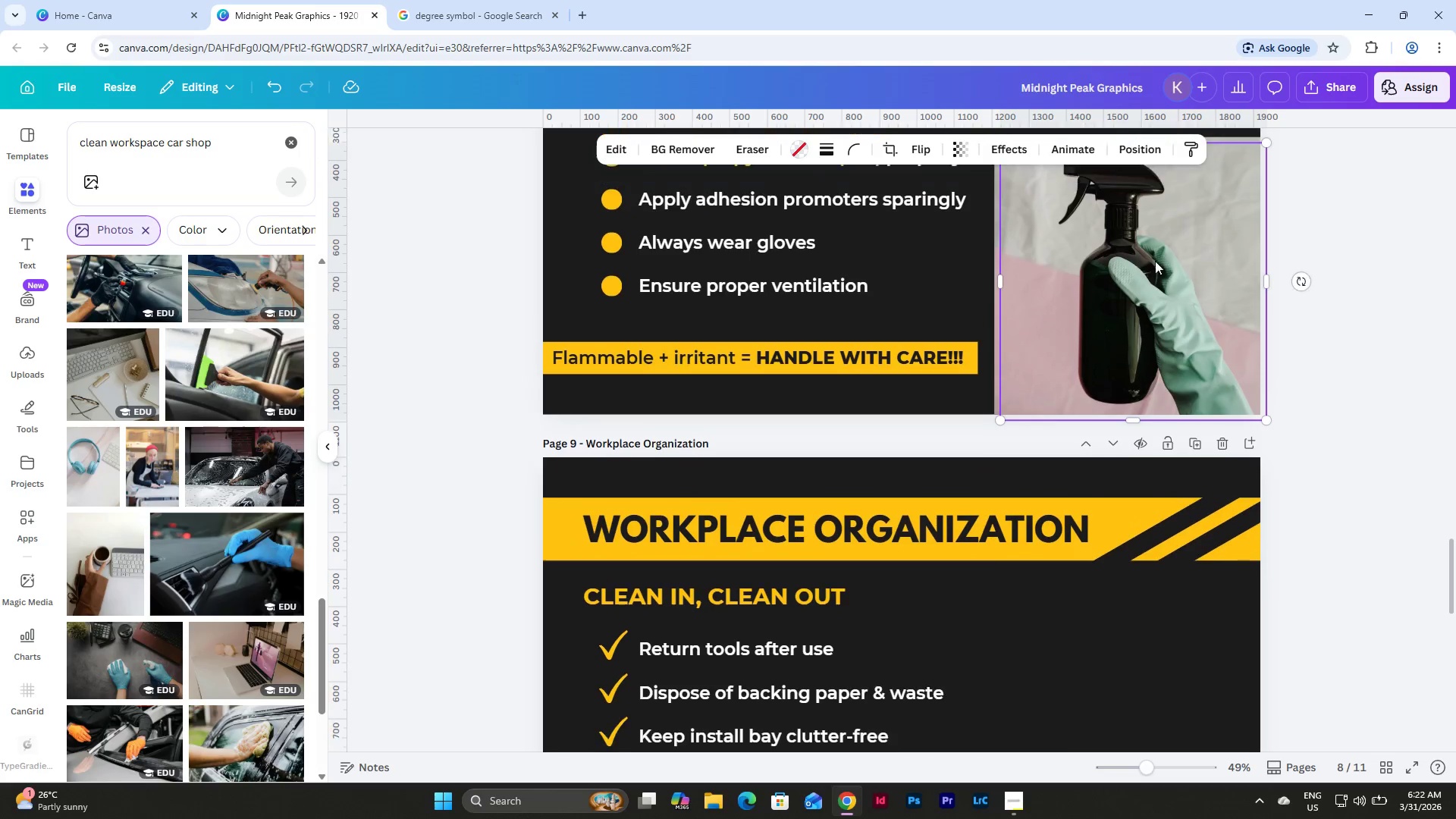 
scroll: coordinate [1165, 486], scroll_direction: down, amount: 2.0
 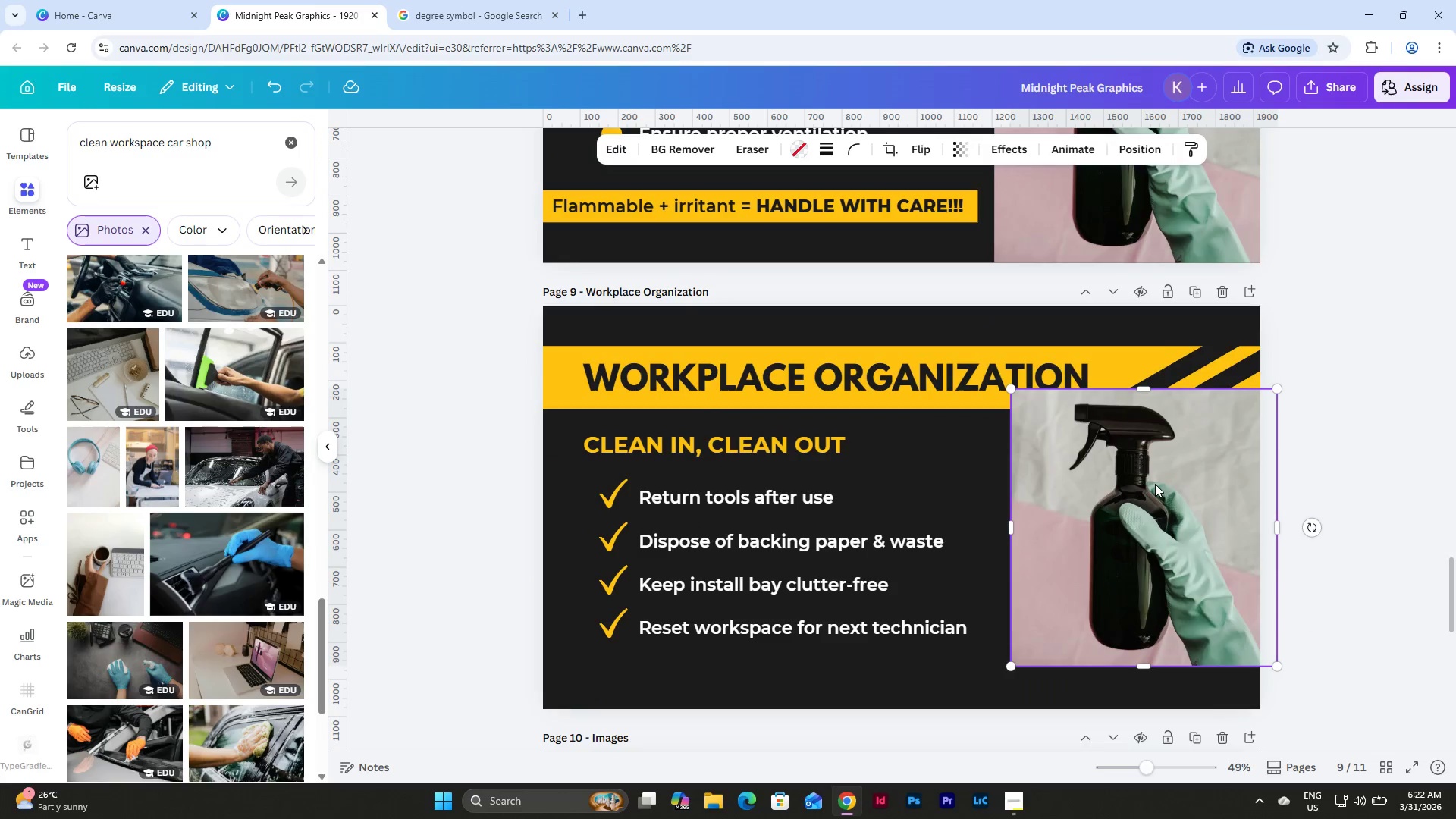 
left_click_drag(start_coordinate=[1141, 458], to_coordinate=[1123, 500])
 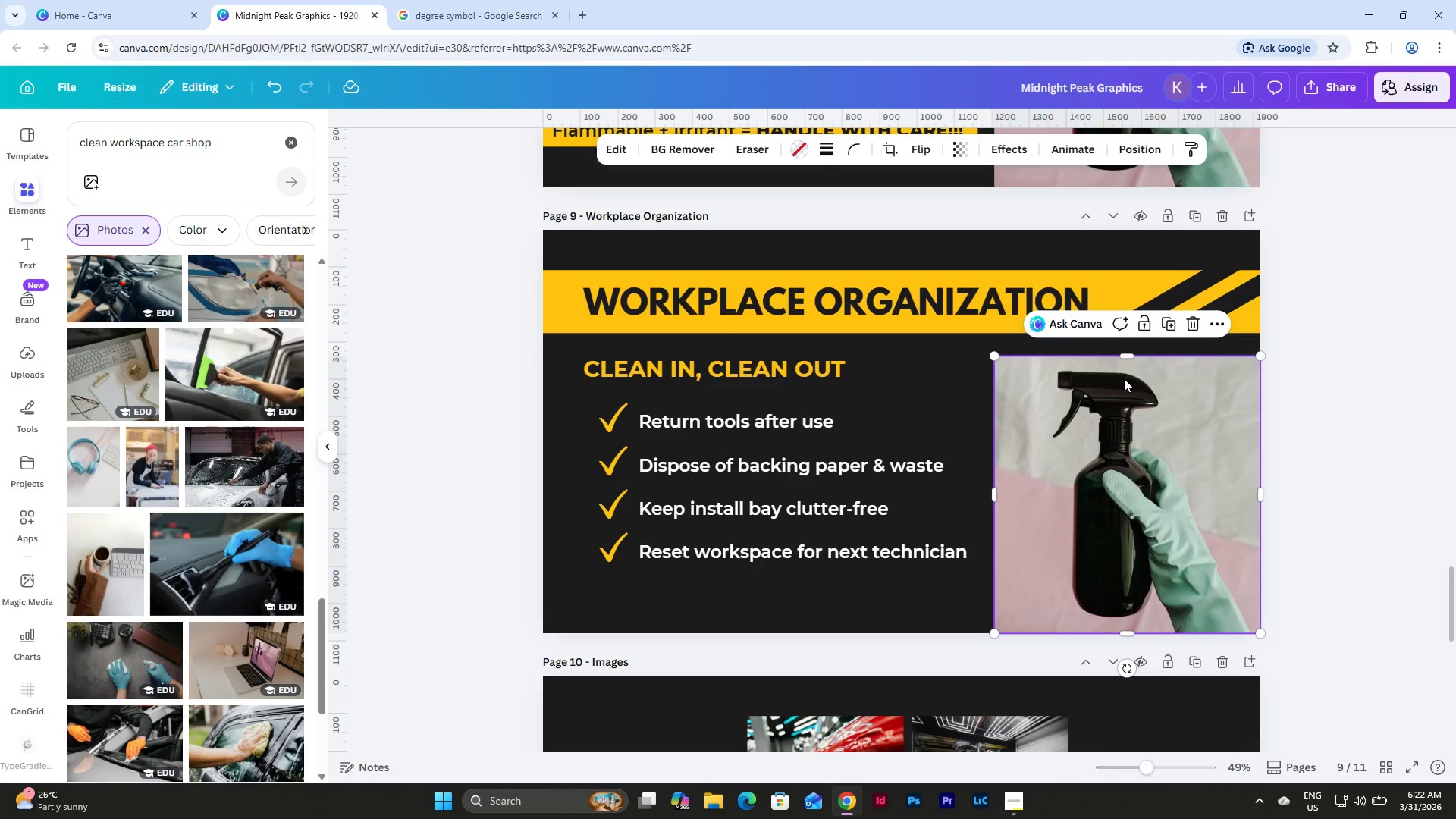 
scroll: coordinate [1234, 410], scroll_direction: down, amount: 5.0
 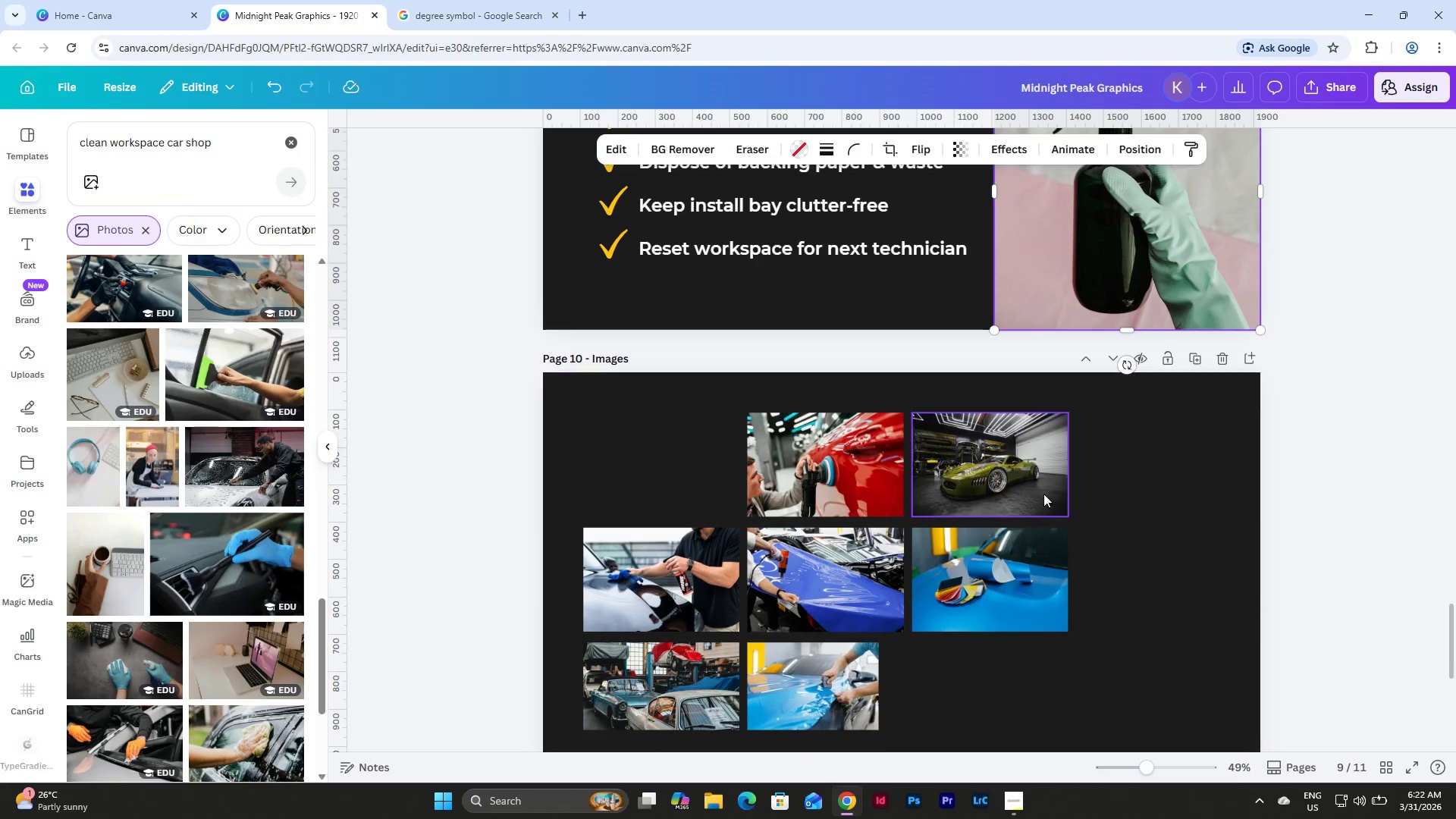 
left_click_drag(start_coordinate=[1022, 448], to_coordinate=[1122, 259])
 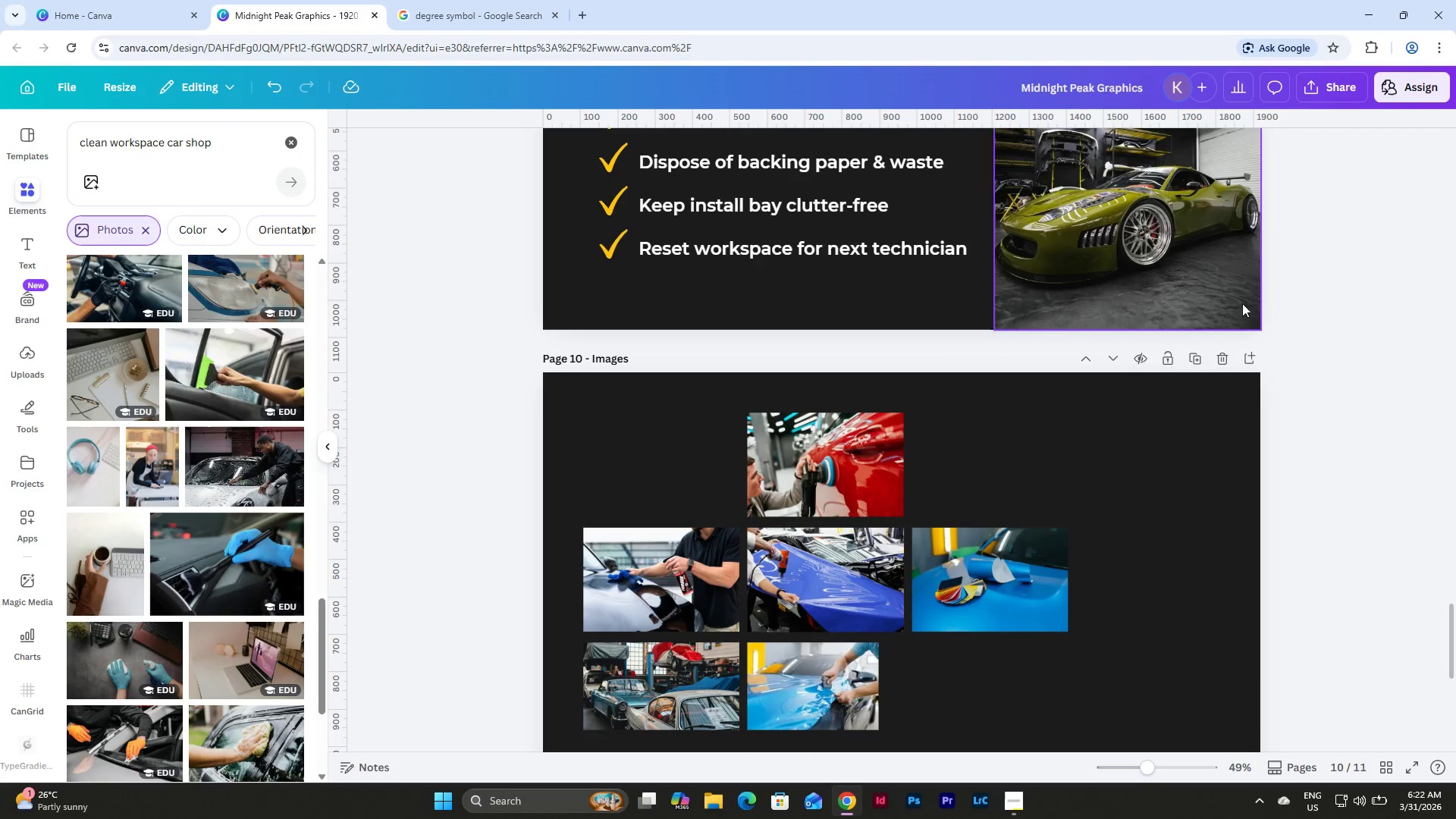 
scroll: coordinate [1335, 341], scroll_direction: up, amount: 3.0
 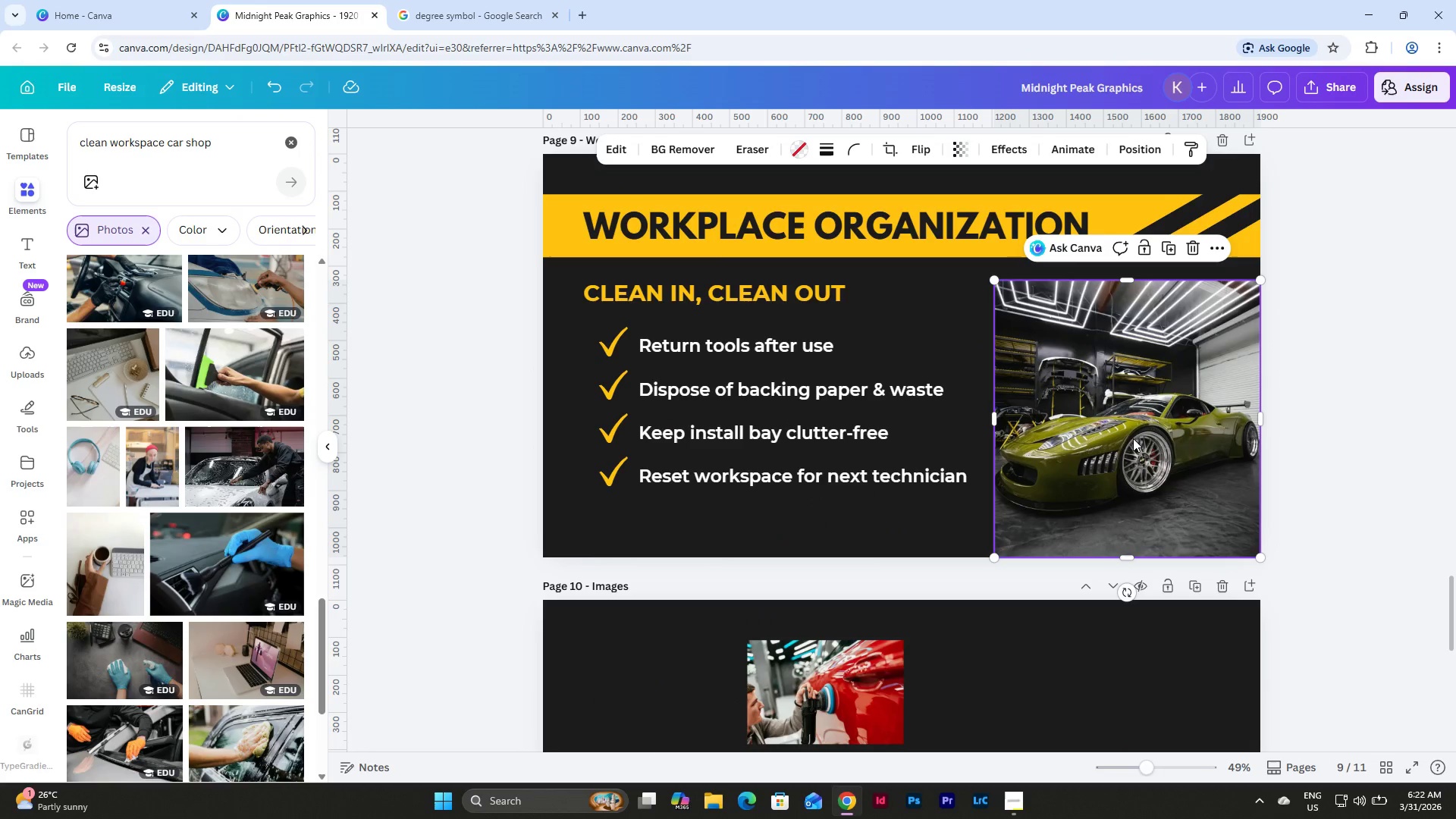 
double_click([1133, 438])
 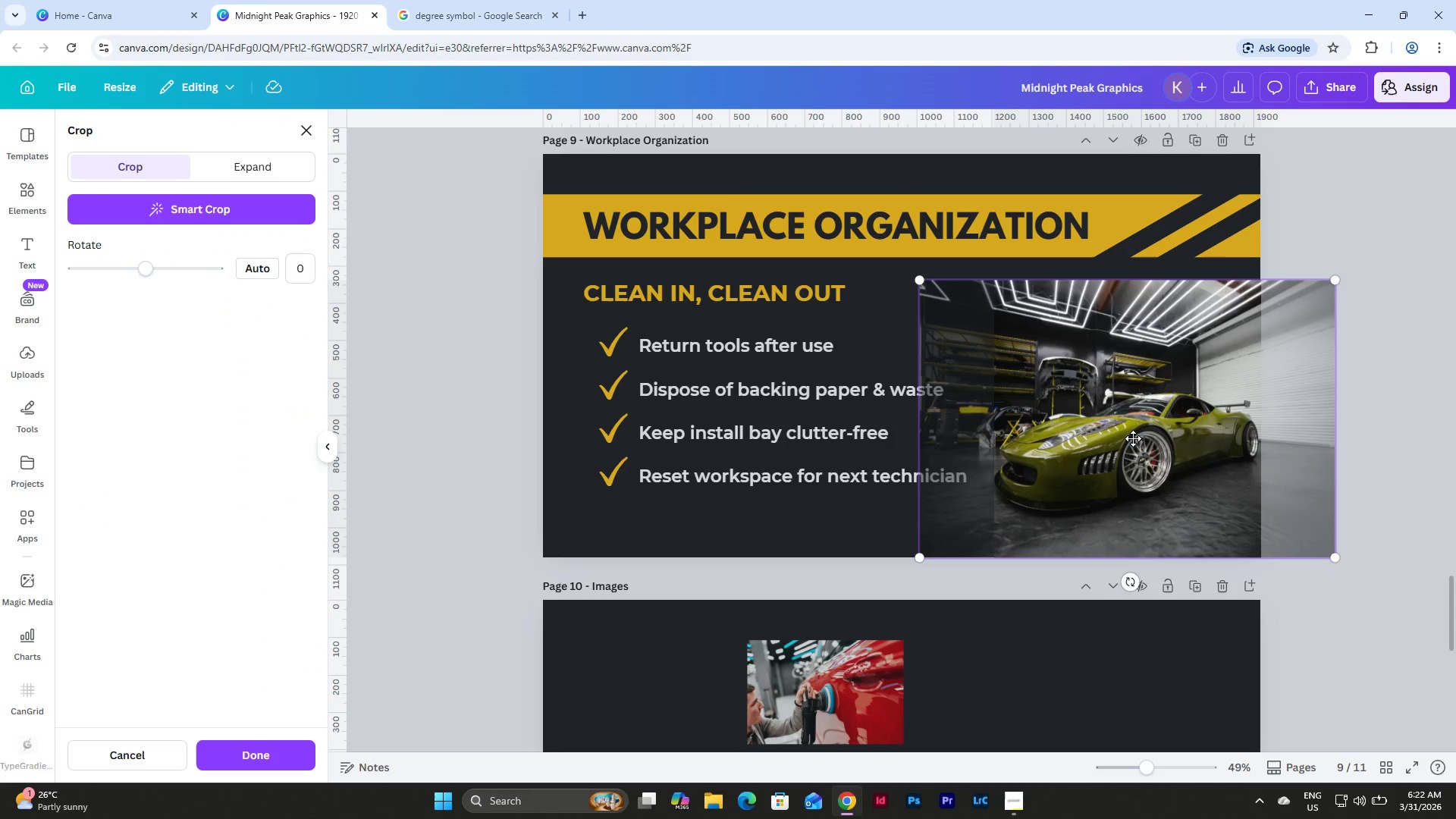 
left_click_drag(start_coordinate=[1133, 438], to_coordinate=[1197, 448])
 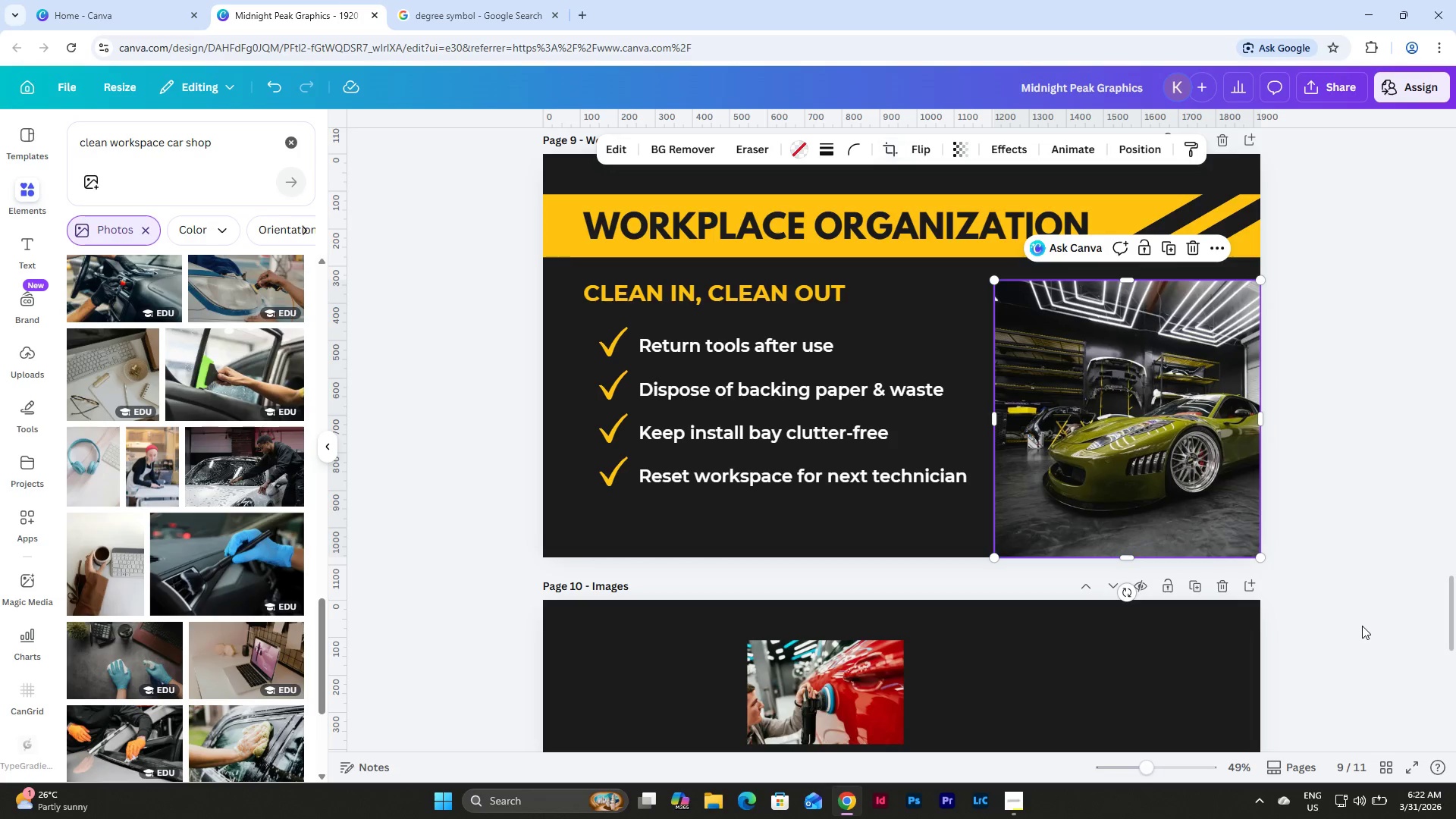 
double_click([1362, 625])
 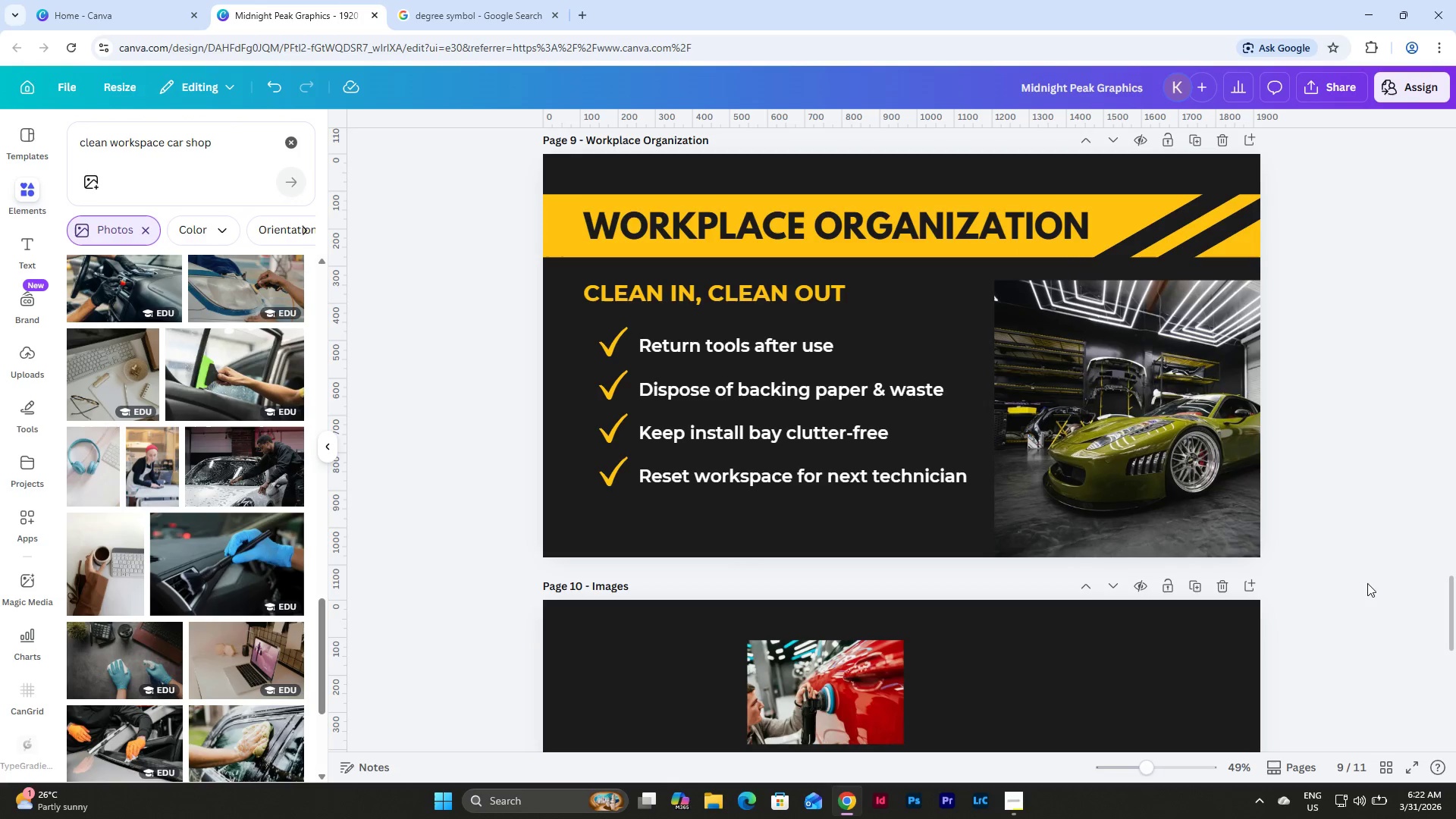 
scroll: coordinate [1373, 561], scroll_direction: up, amount: 1.0
 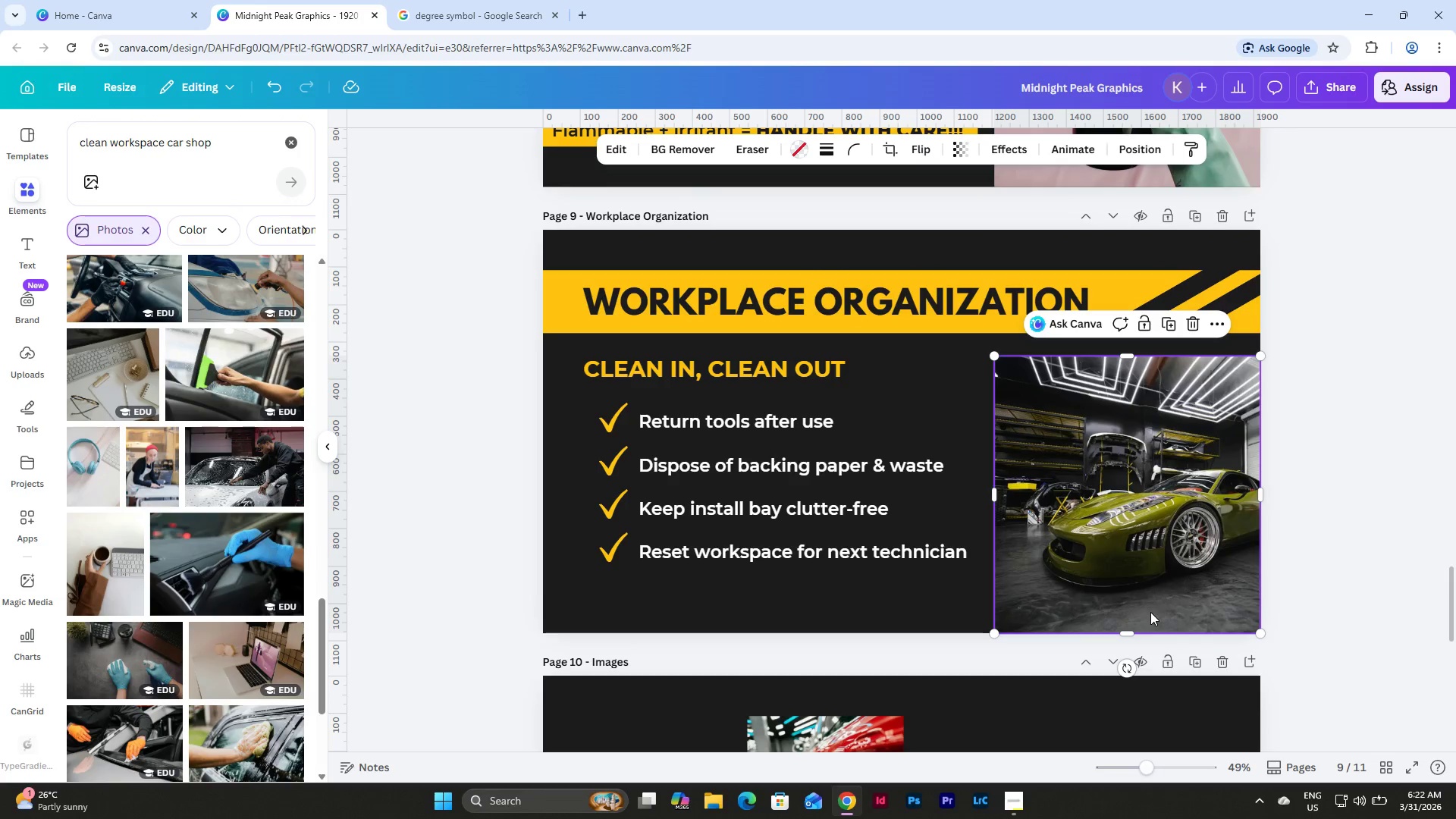 
left_click_drag(start_coordinate=[1129, 630], to_coordinate=[1131, 588])
 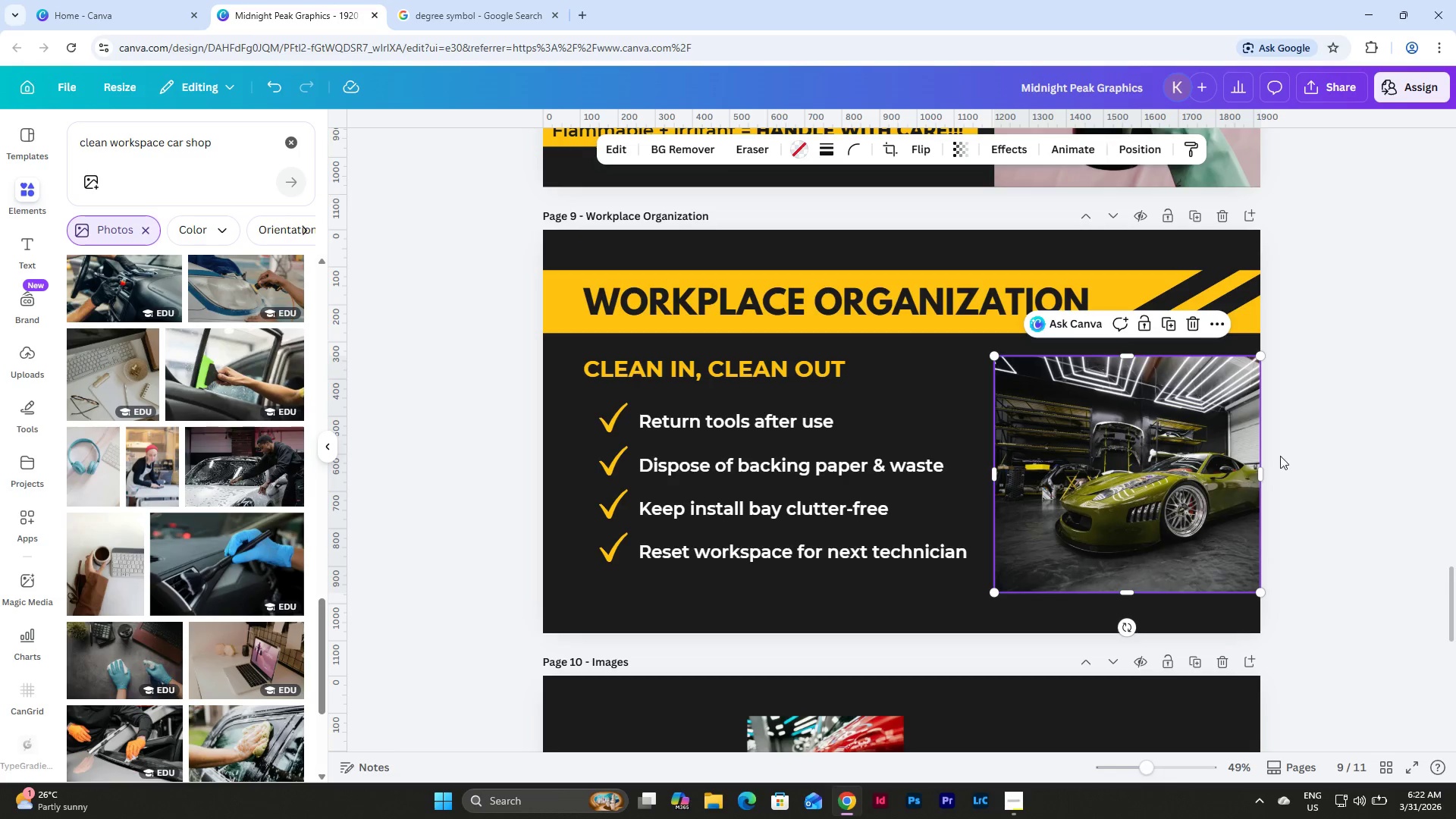 
left_click([1302, 447])
 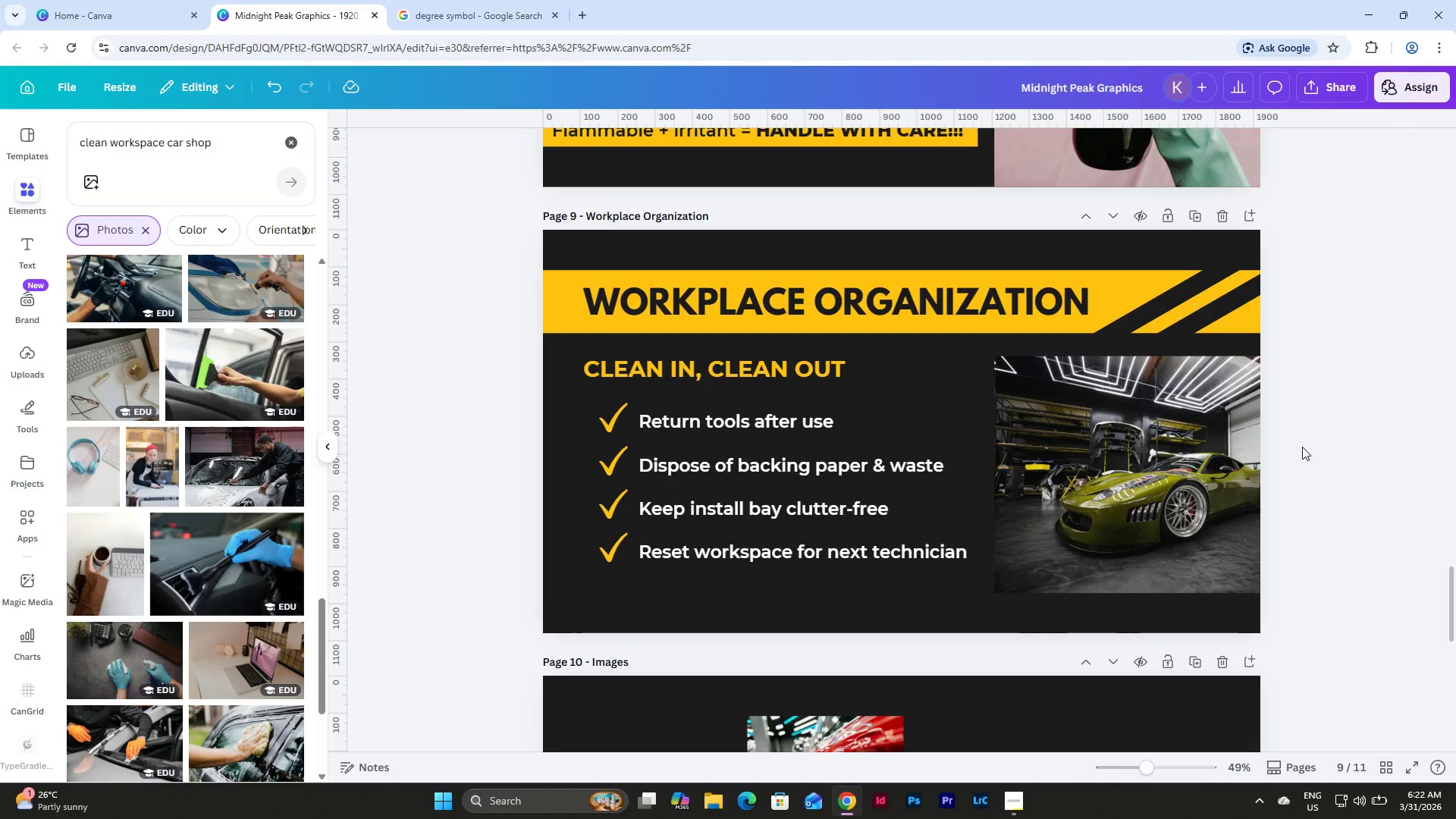 
scroll: coordinate [1302, 447], scroll_direction: up, amount: 2.0
 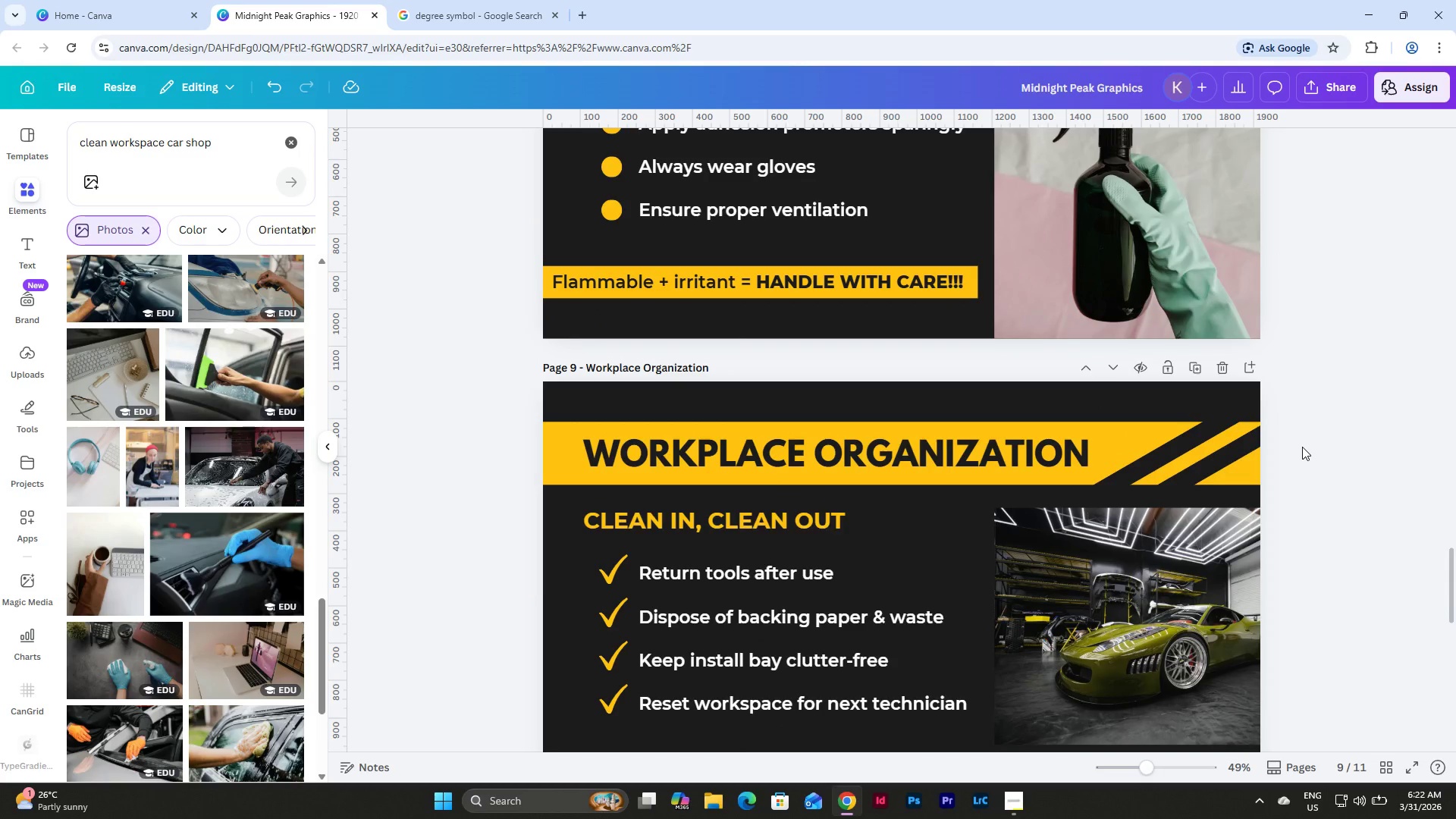 
scroll: coordinate [1302, 447], scroll_direction: down, amount: 2.0
 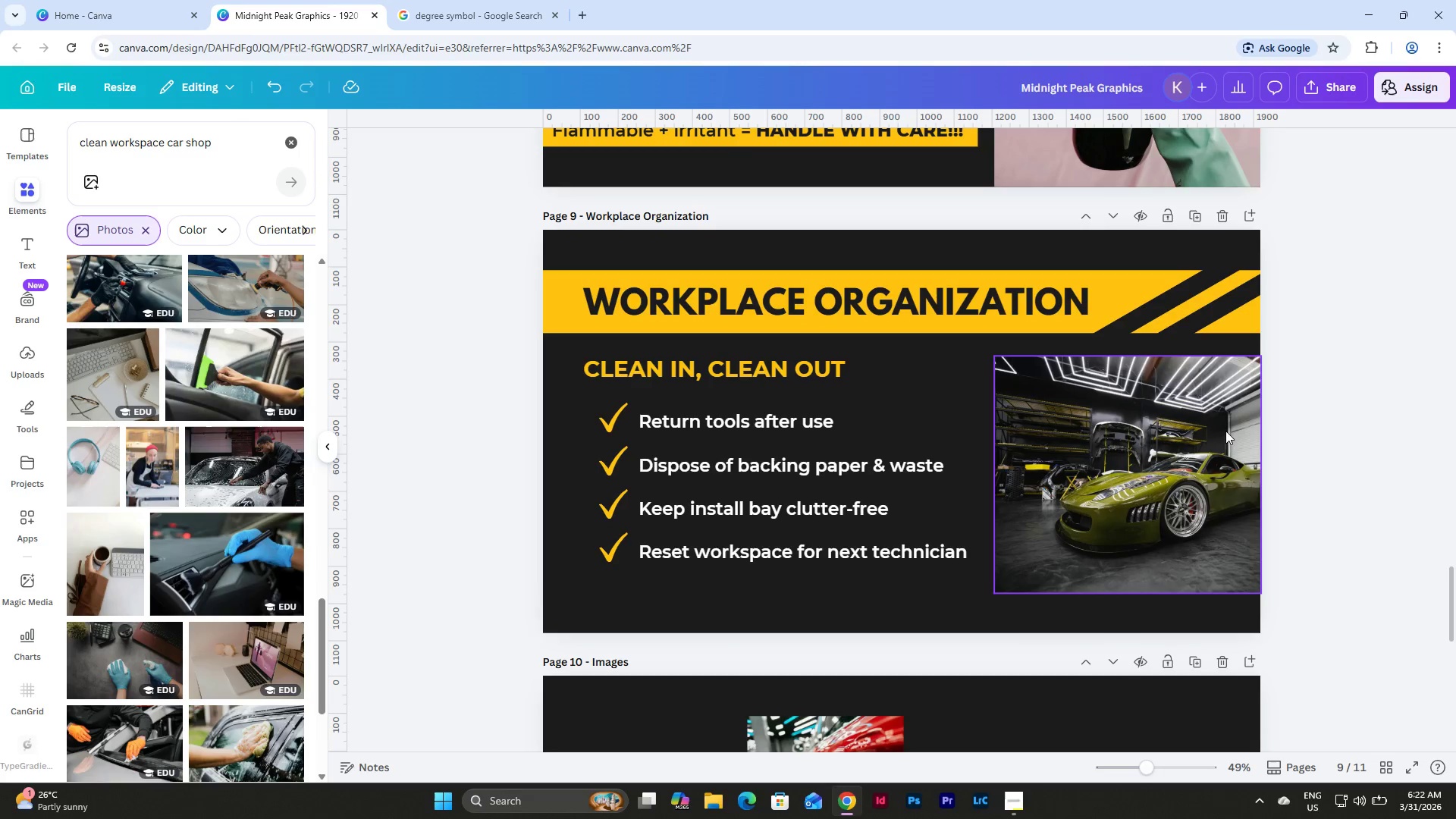 
left_click([1338, 453])
 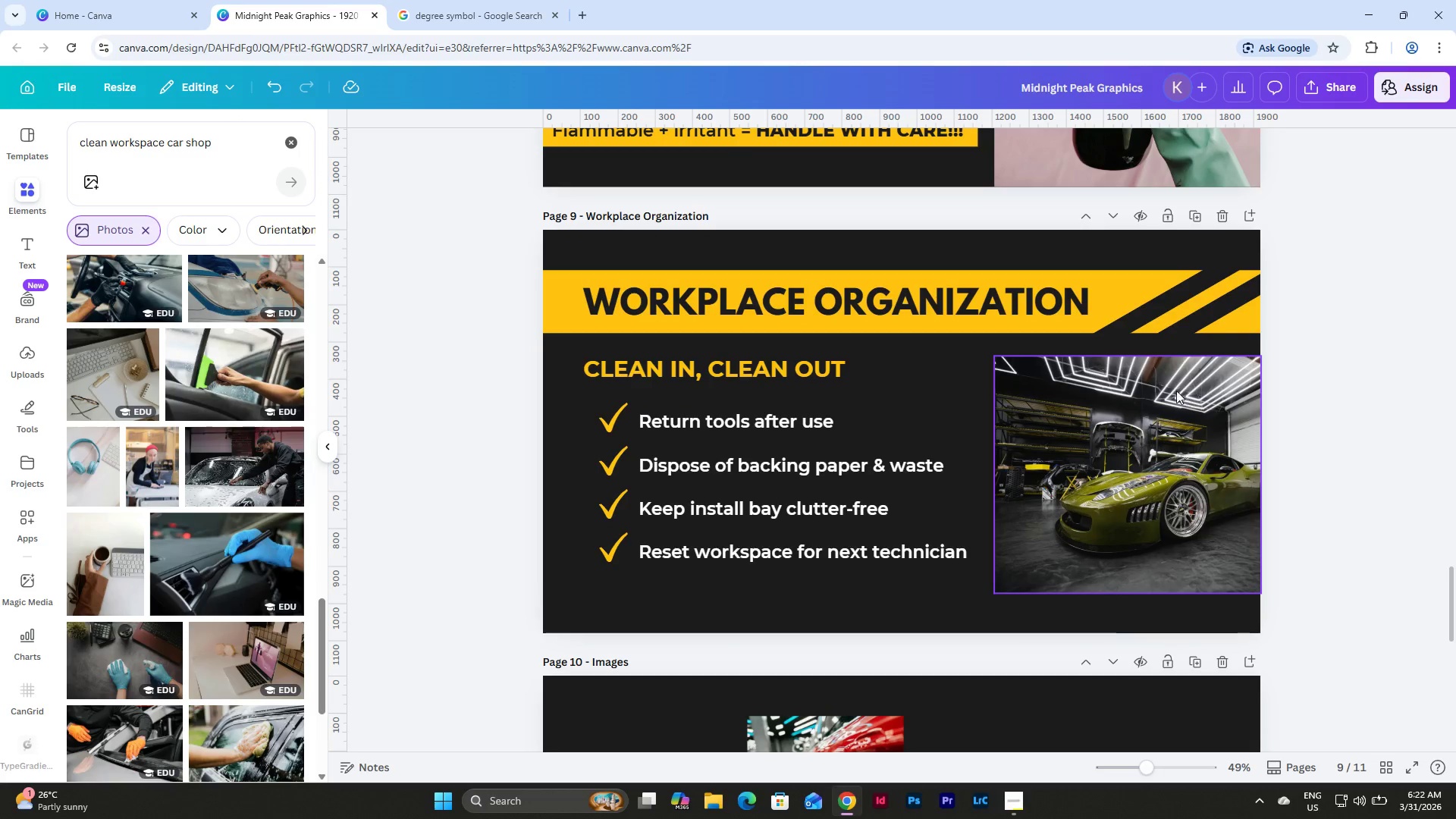 
left_click([1176, 391])
 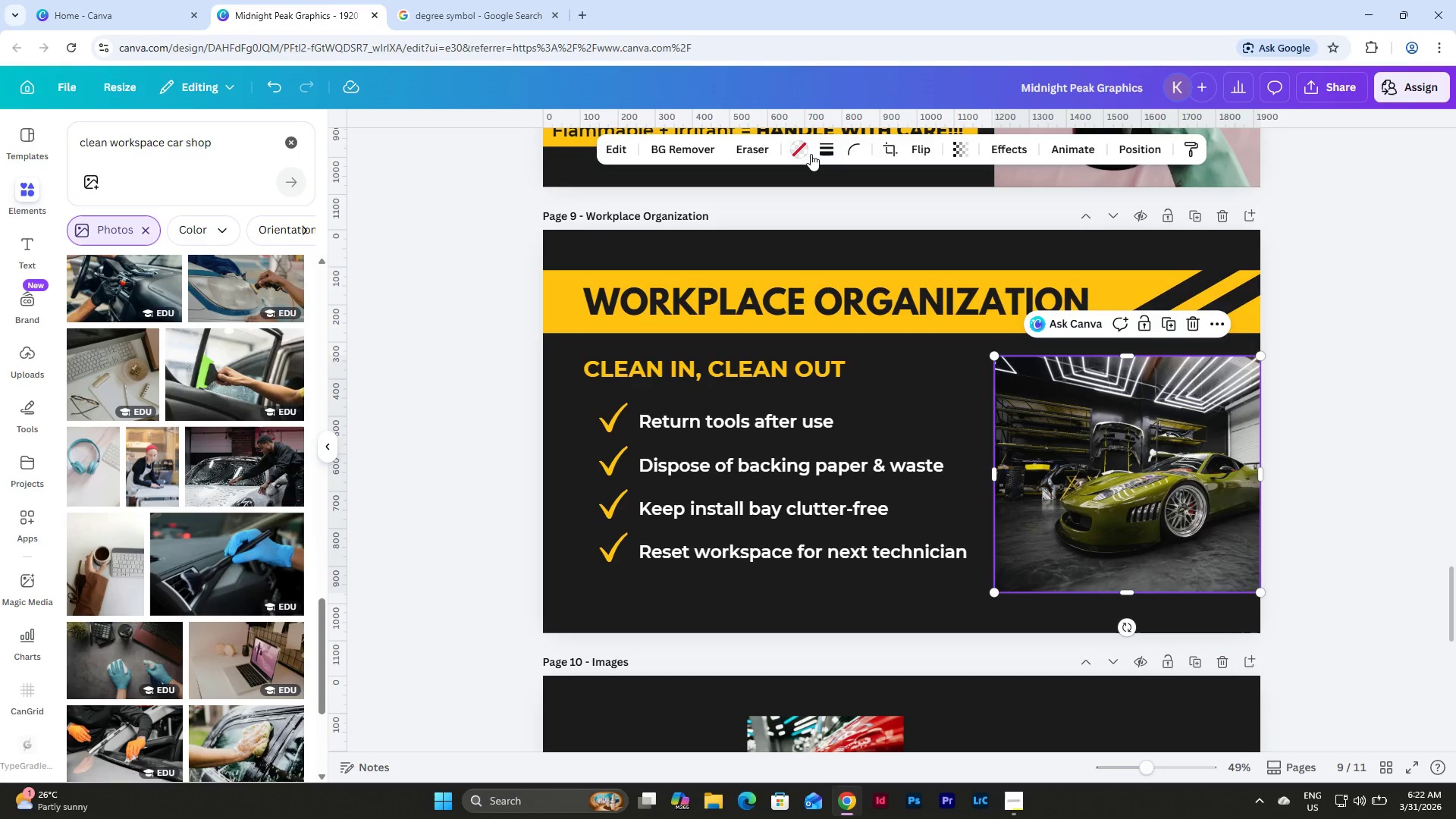 
left_click([827, 146])
 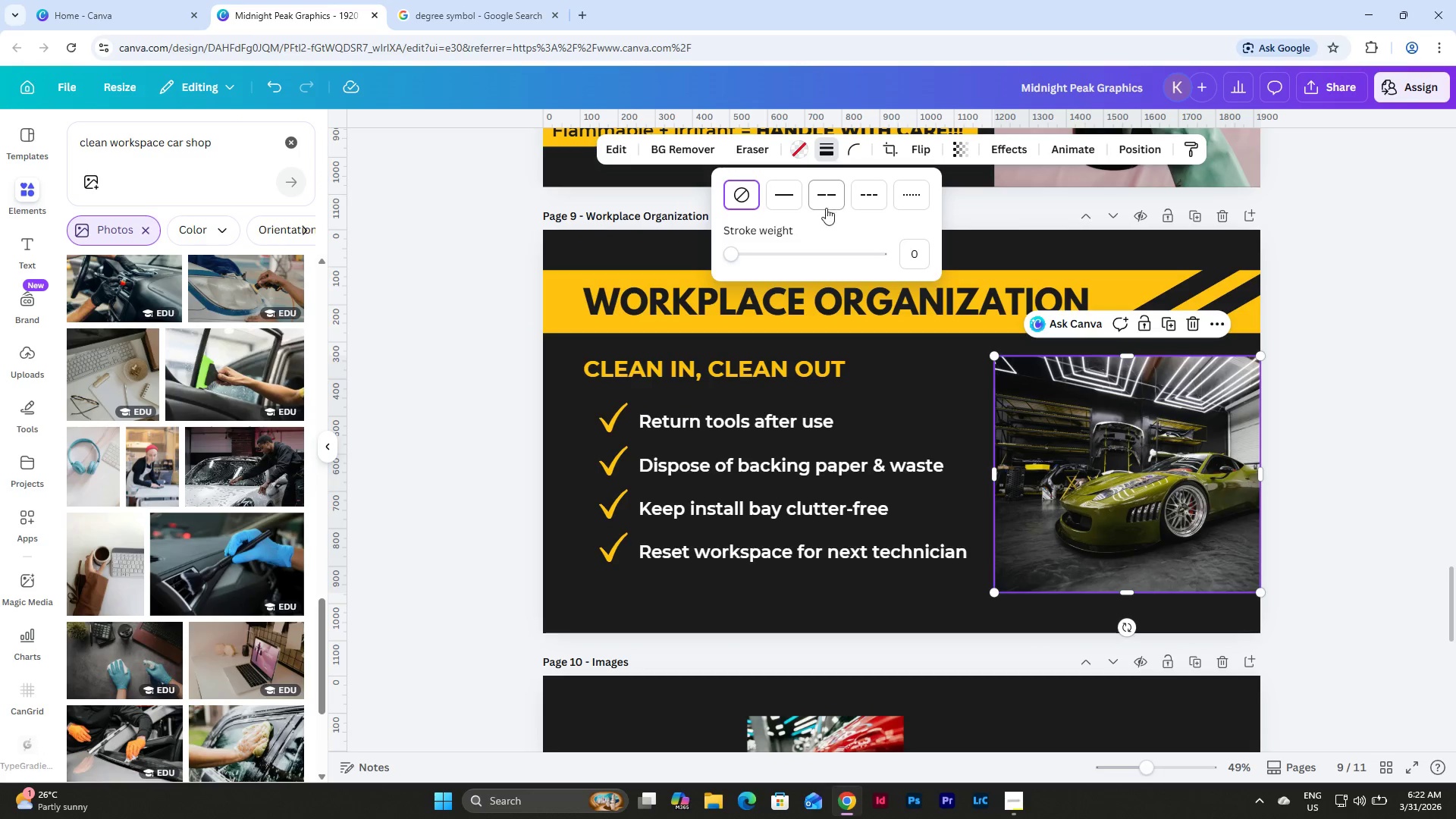 
left_click([783, 202])
 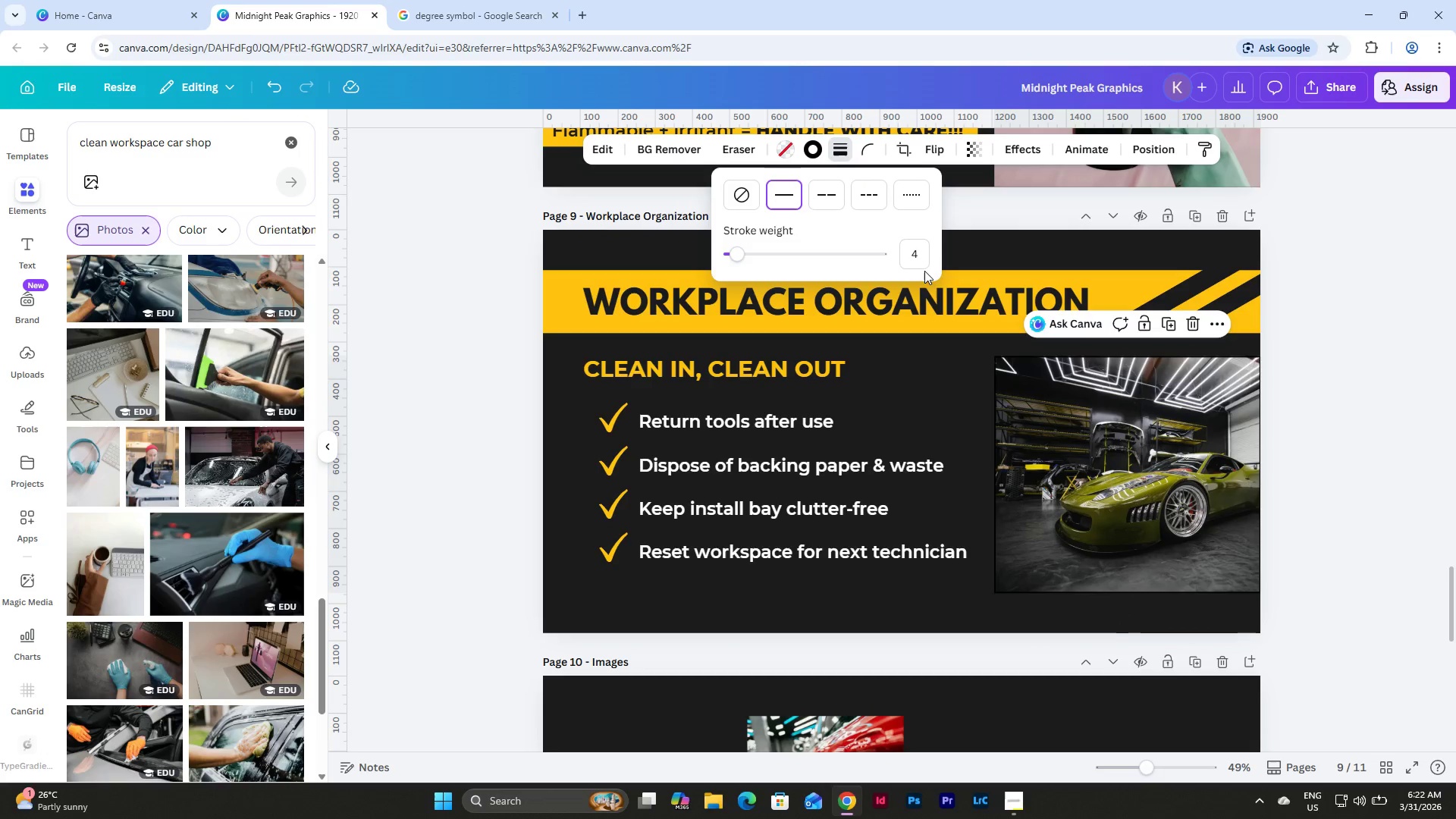 
left_click([919, 265])
 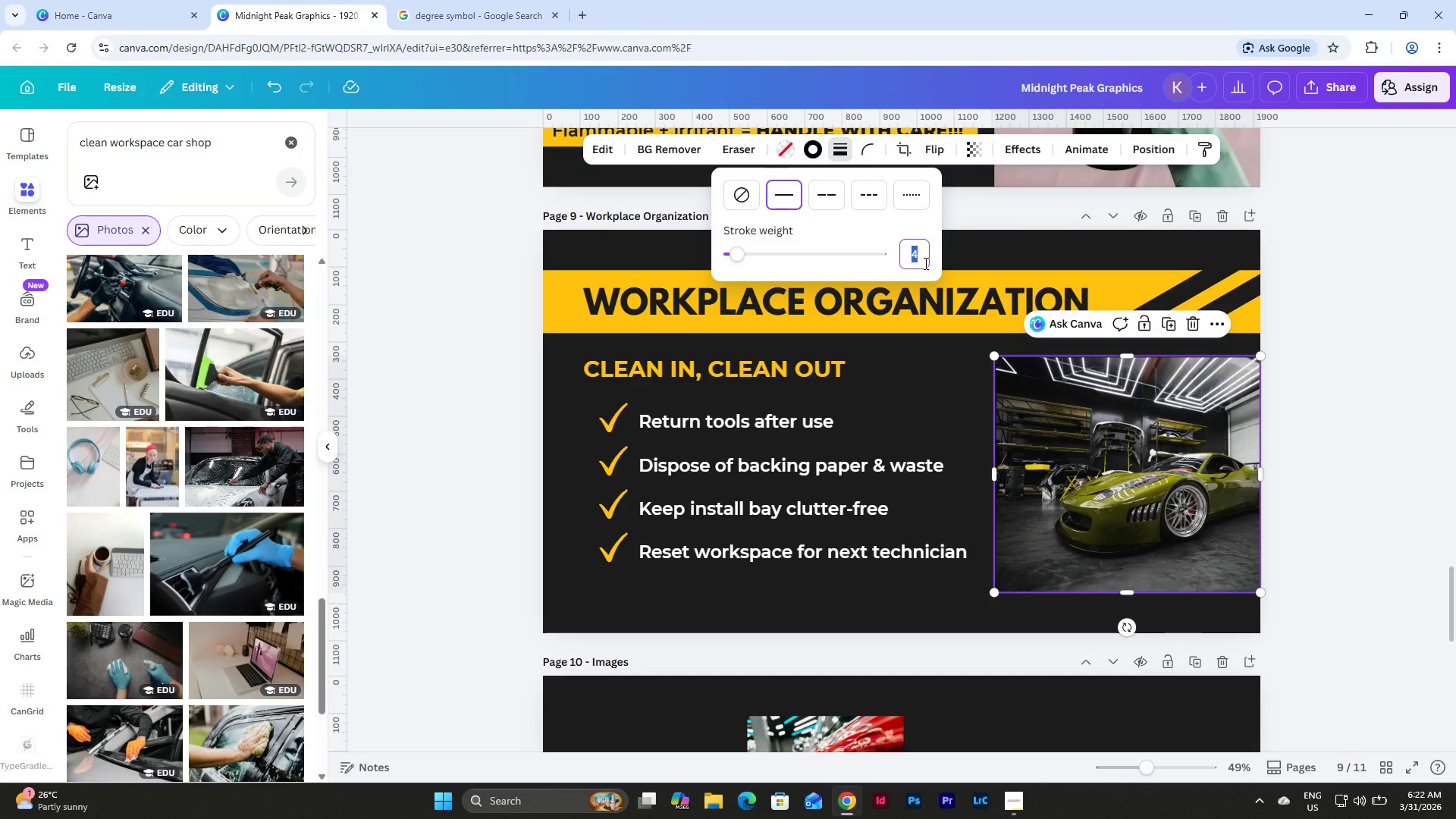 
key(Numpad1)
 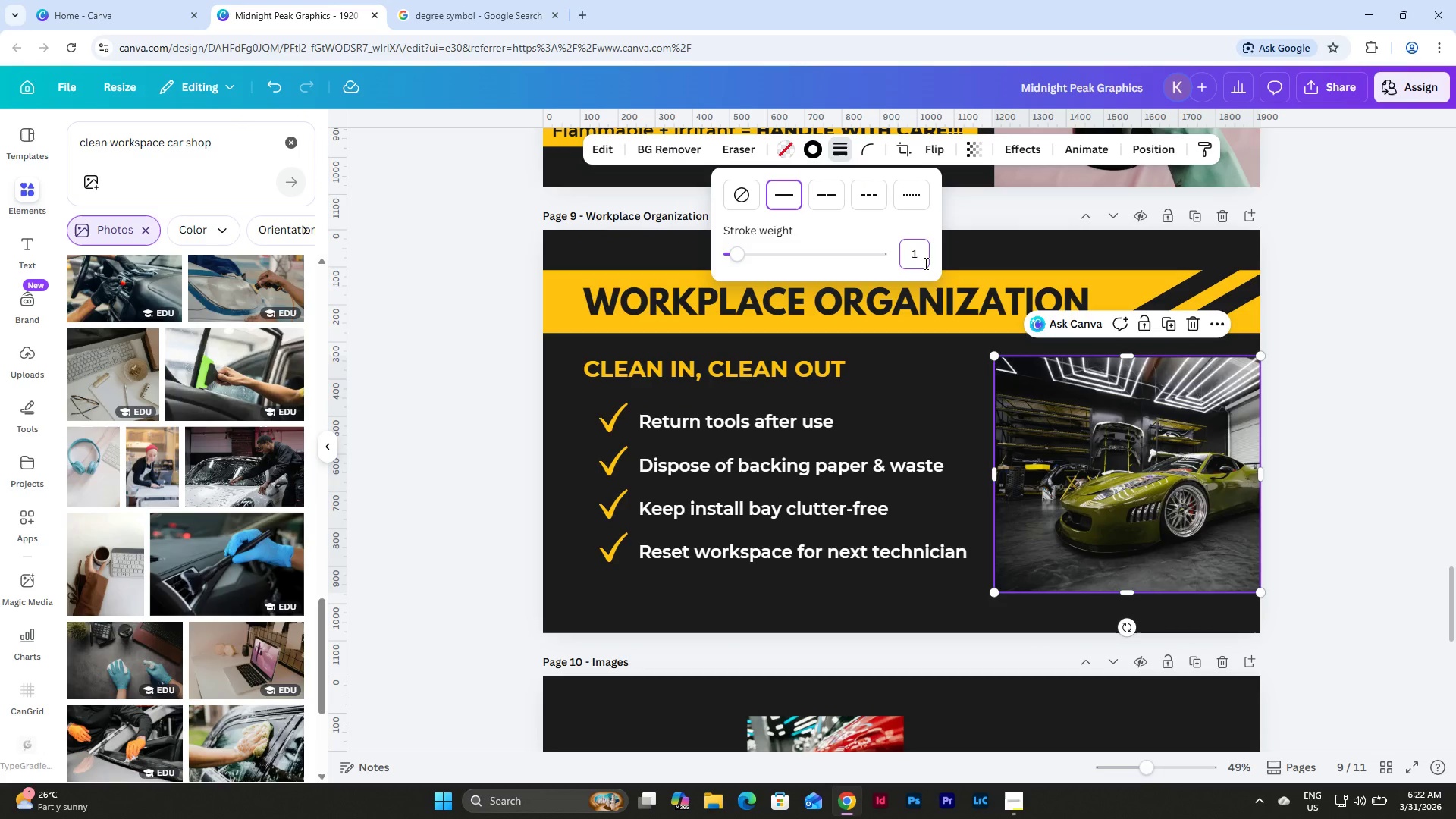 
key(Backspace)
 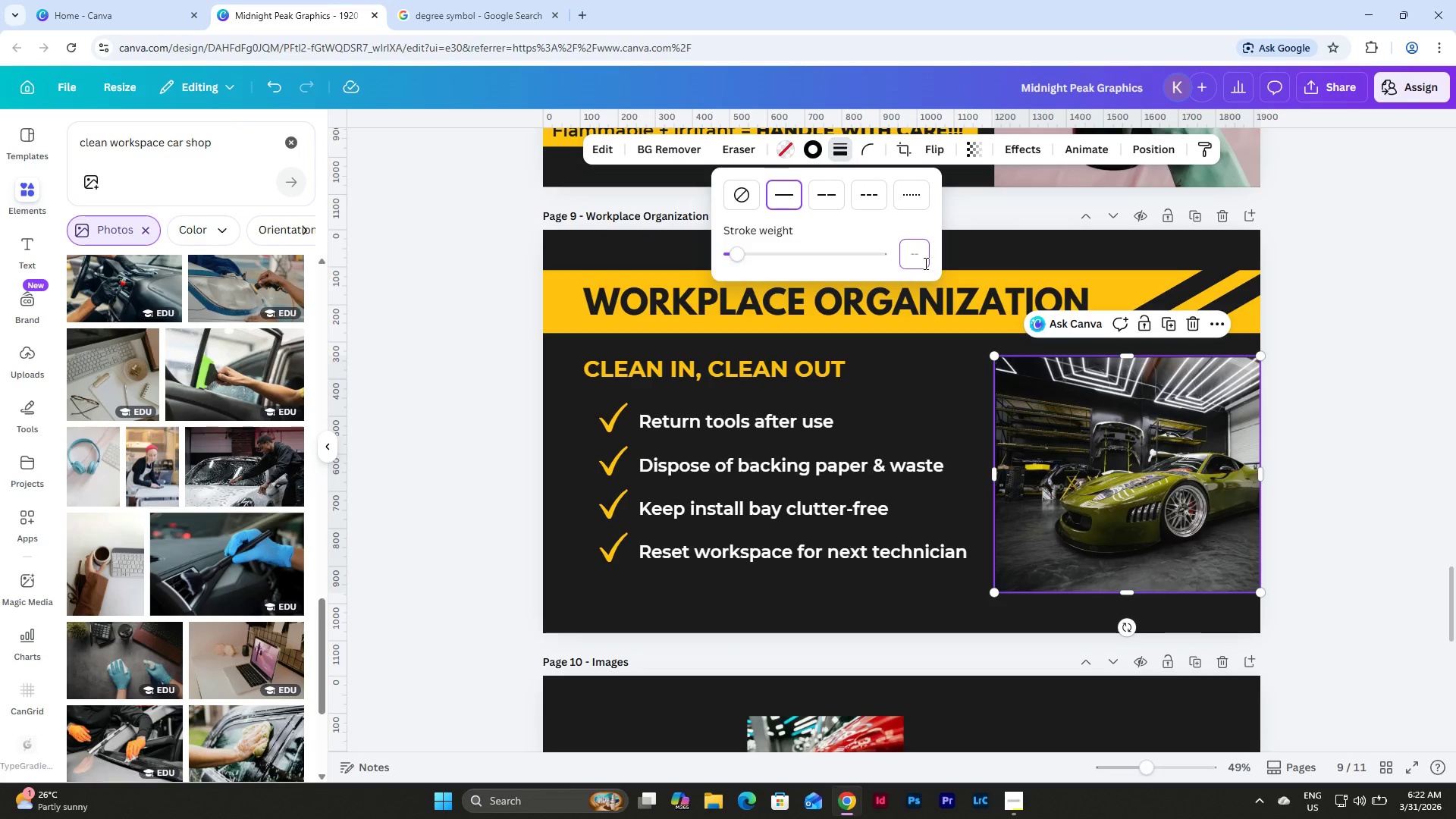 
key(Numpad2)
 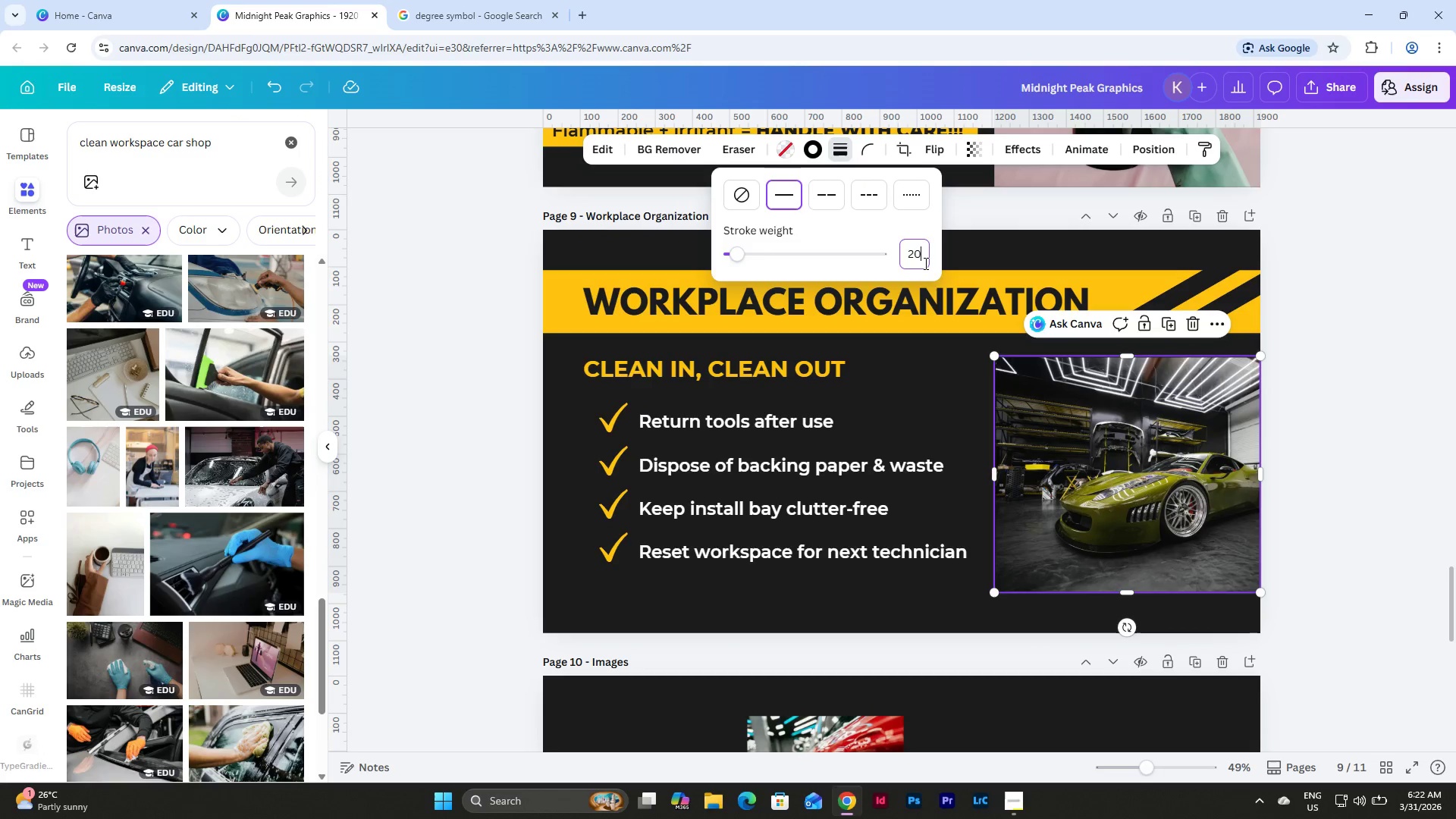 
key(Numpad0)
 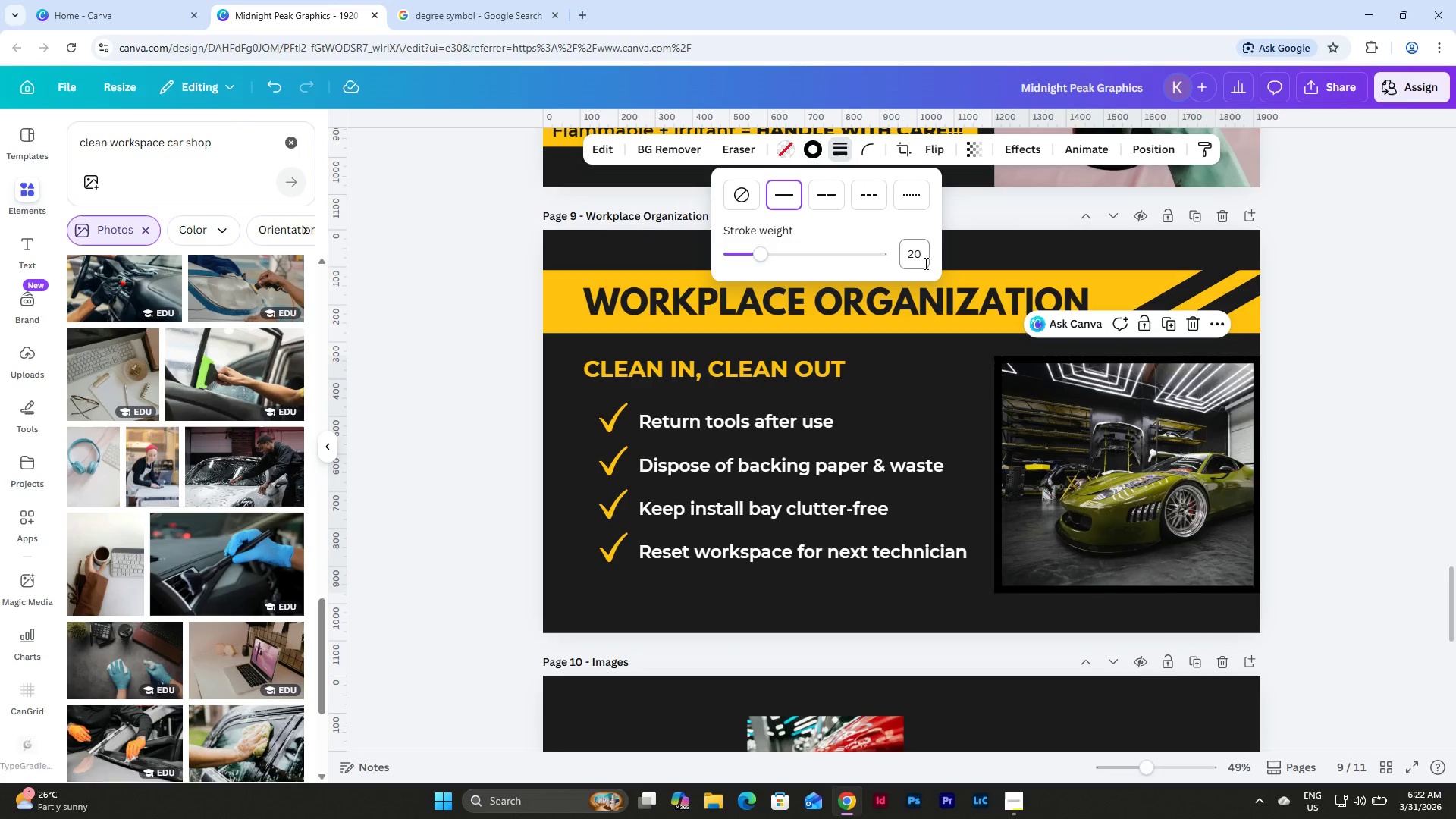 
key(NumpadEnter)
 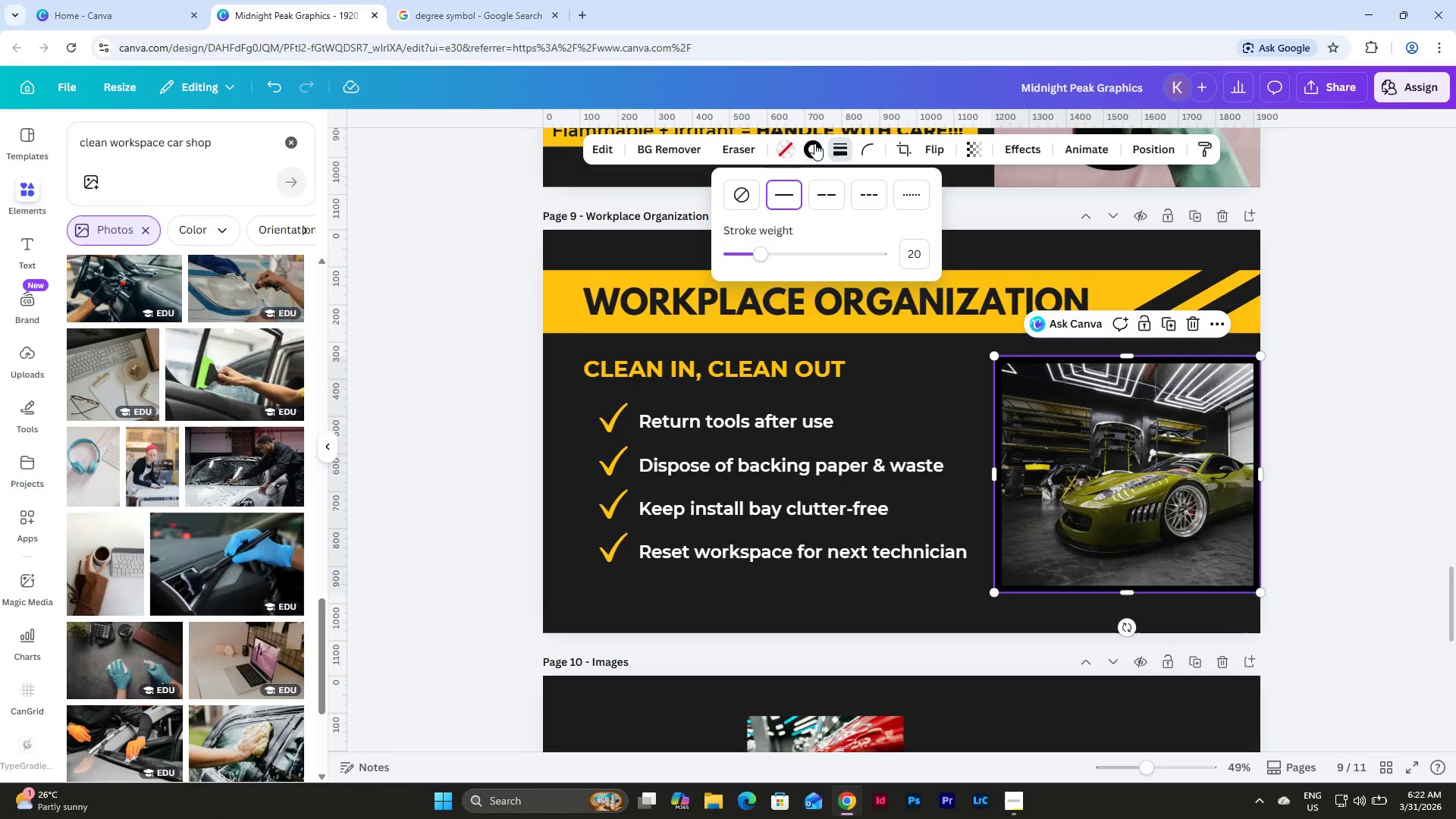 
left_click([814, 147])
 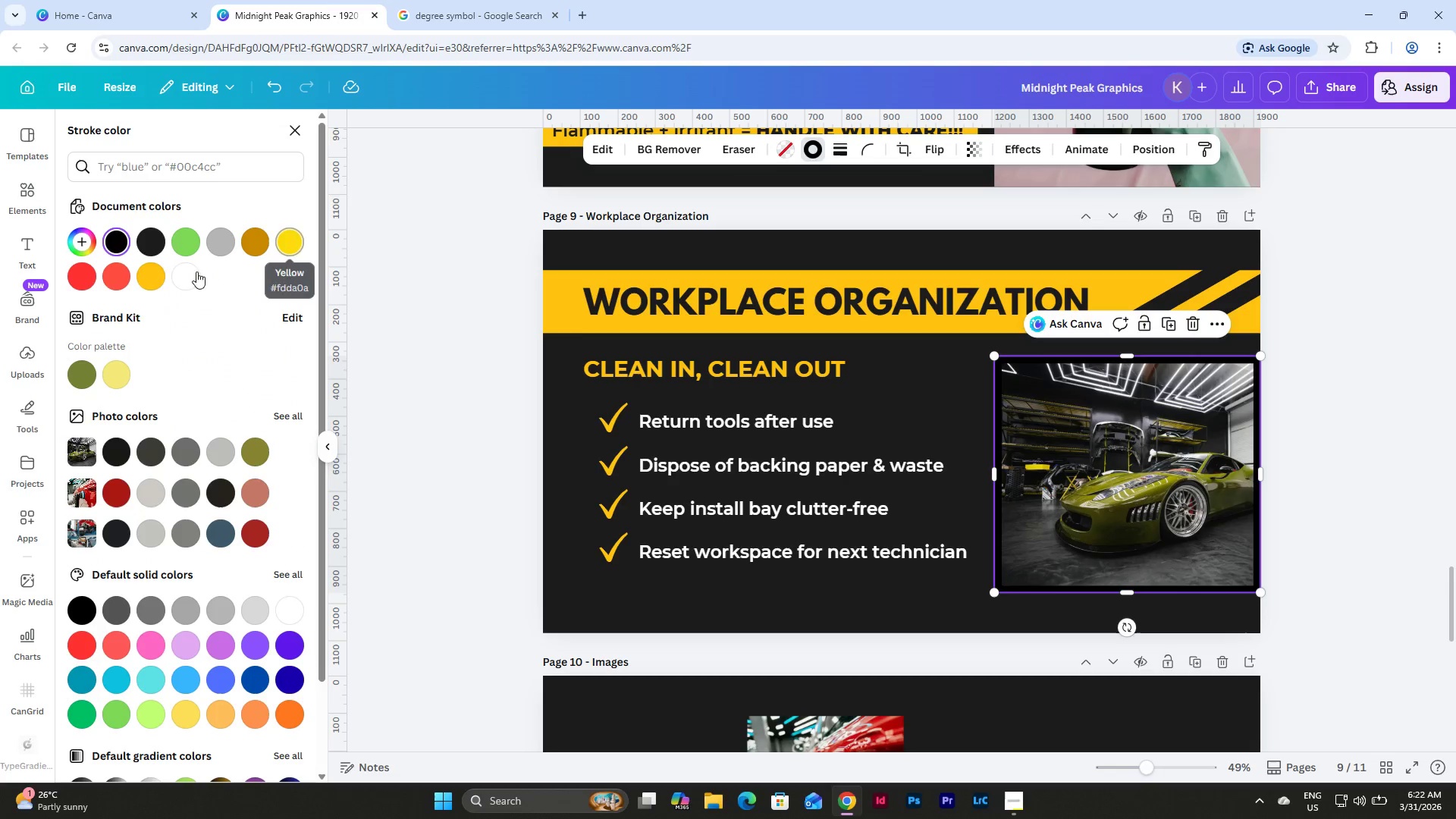 
left_click([146, 280])
 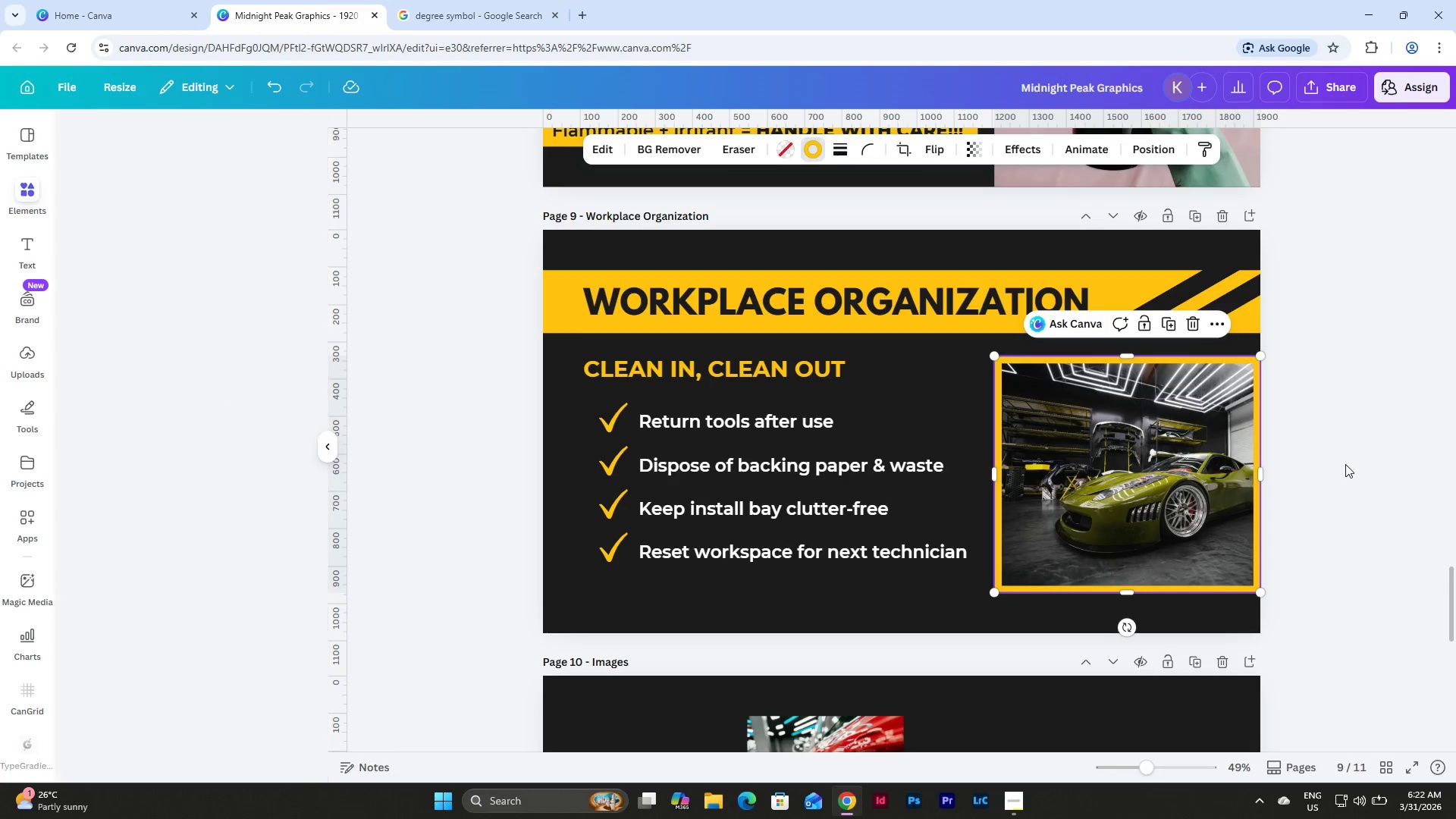 
double_click([1345, 464])
 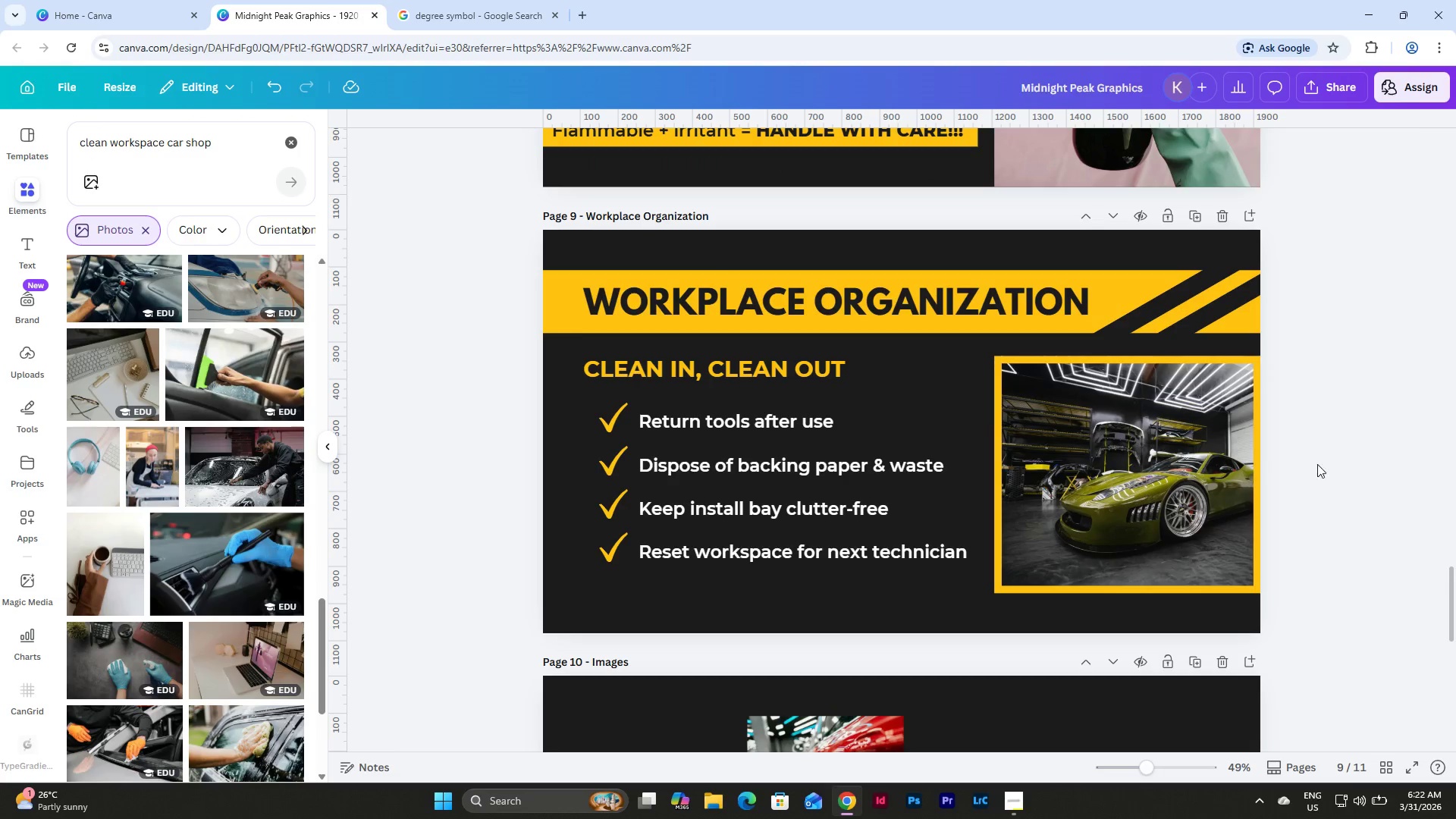 
left_click([1249, 463])
 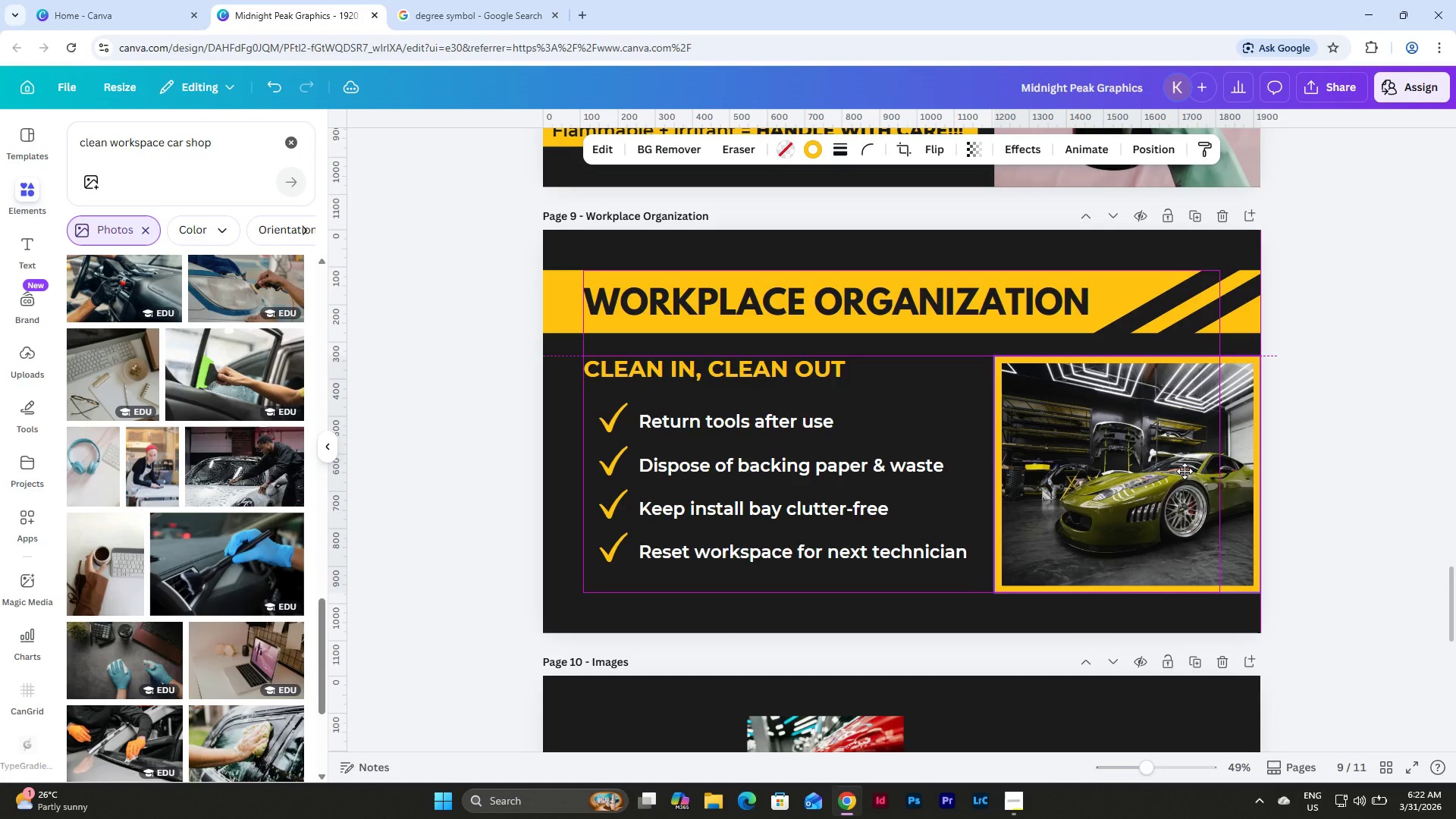 
left_click([1357, 475])
 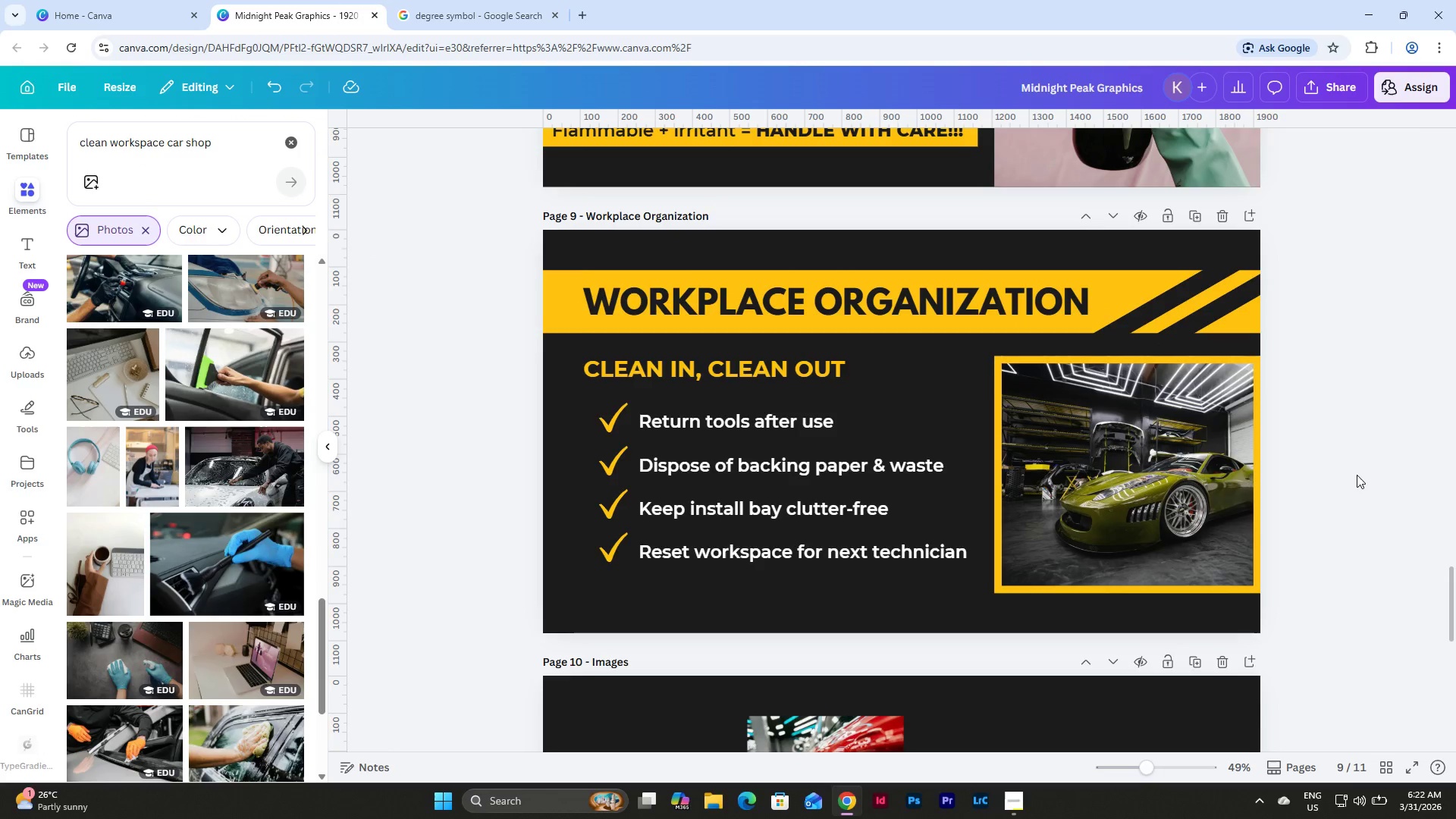 
scroll: coordinate [1357, 475], scroll_direction: up, amount: 2.0
 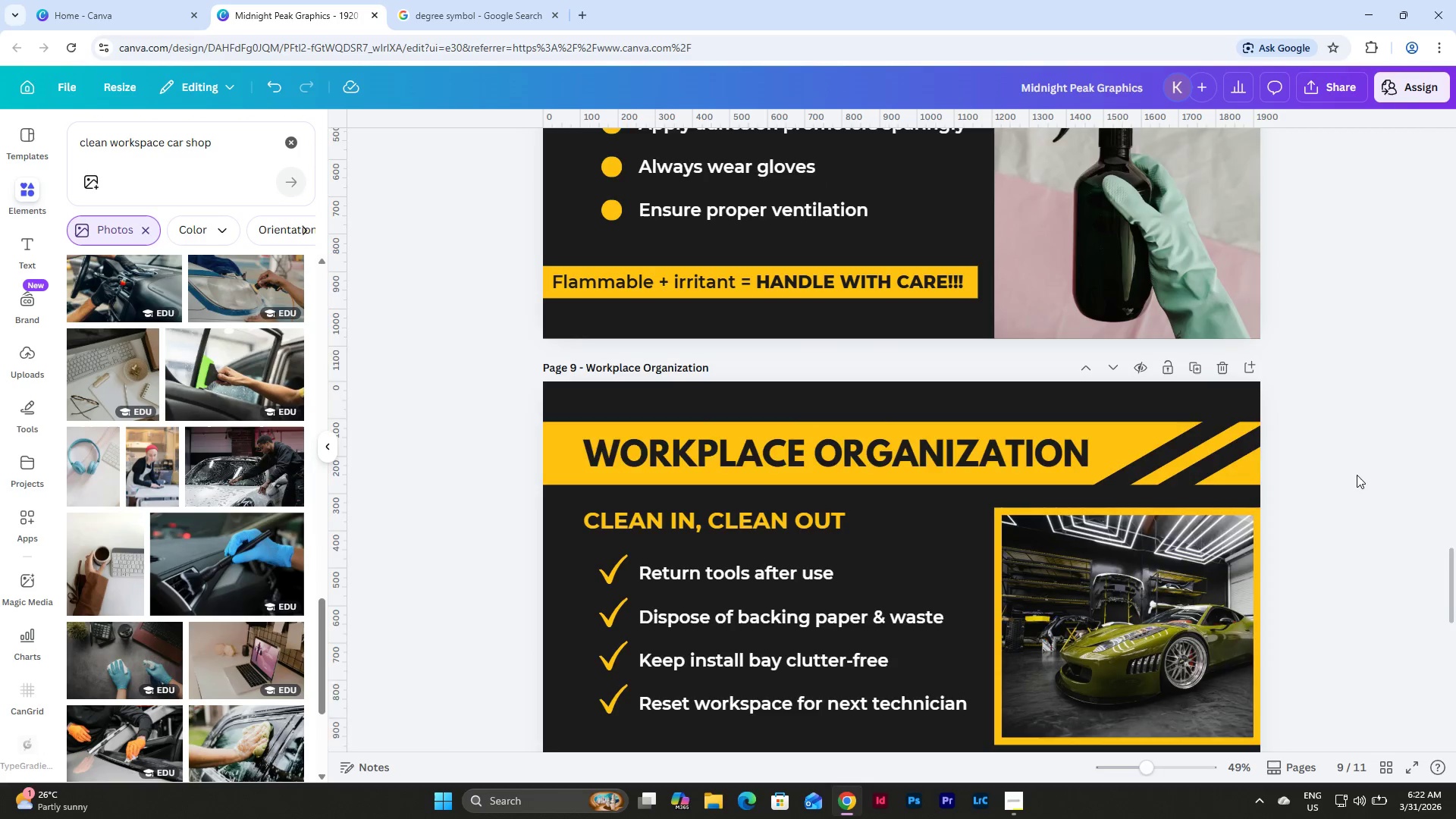 
scroll: coordinate [1357, 475], scroll_direction: down, amount: 2.0
 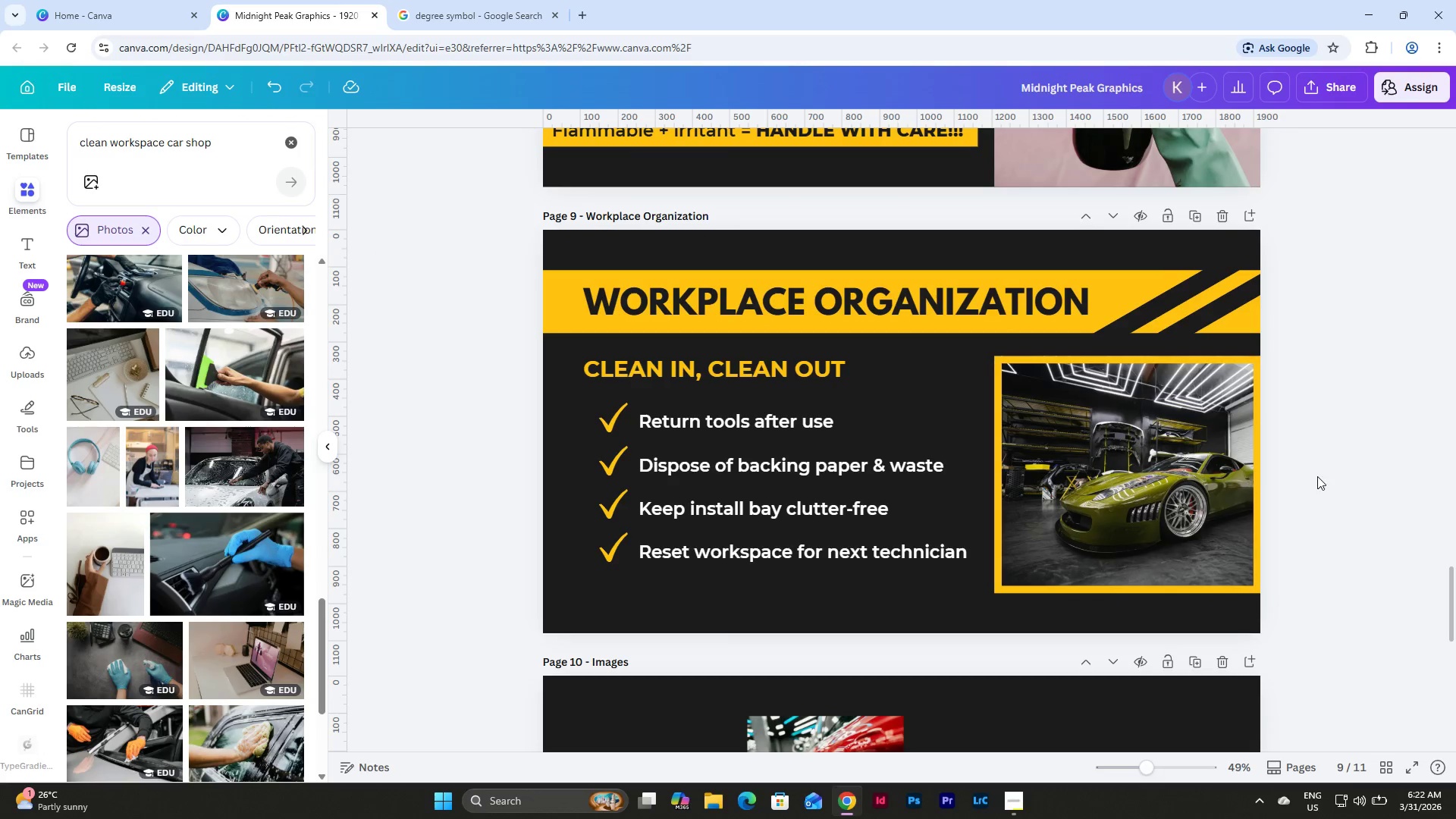 
left_click([1199, 474])
 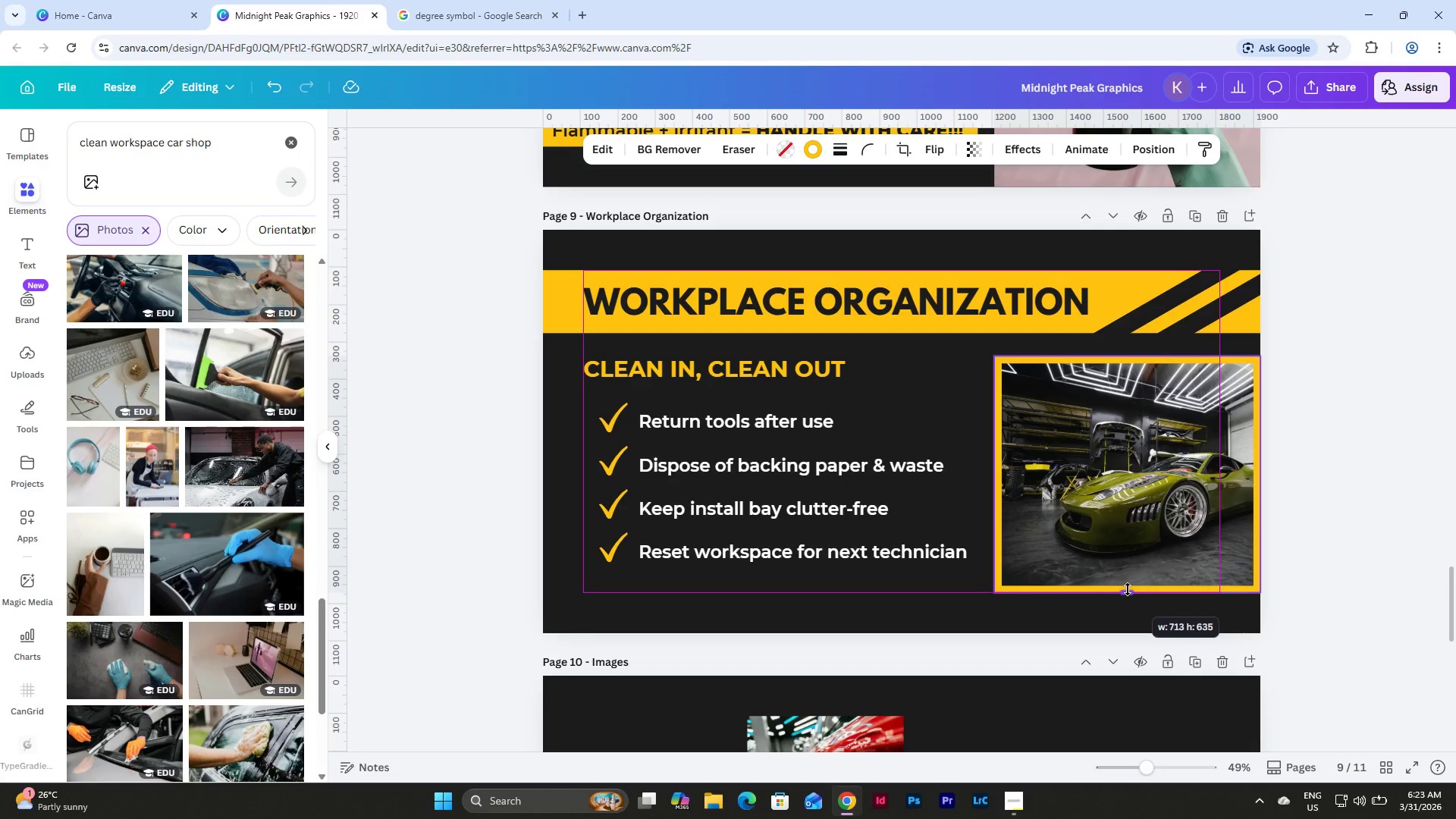 
wait(5.55)
 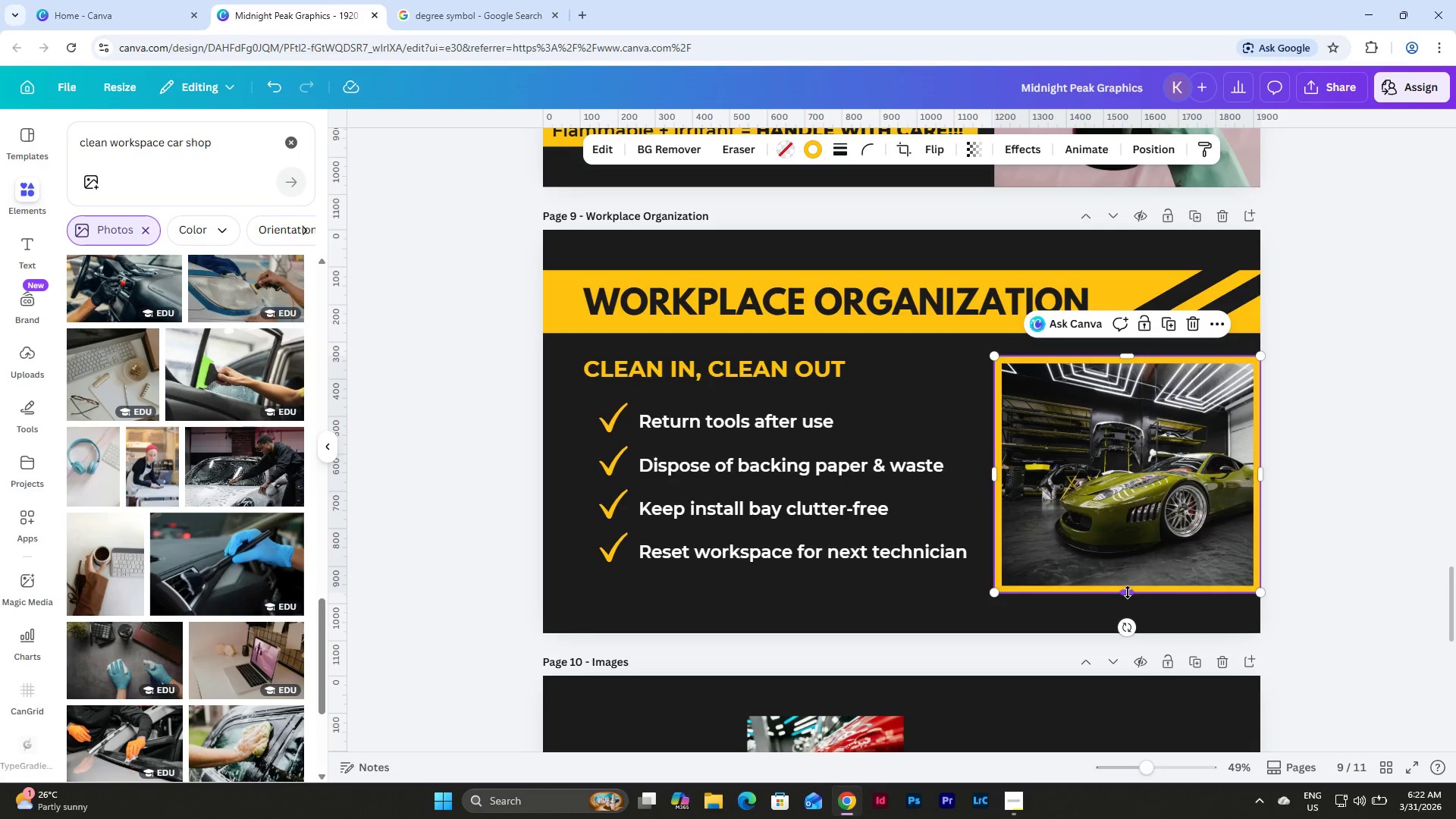 
left_click([1357, 504])
 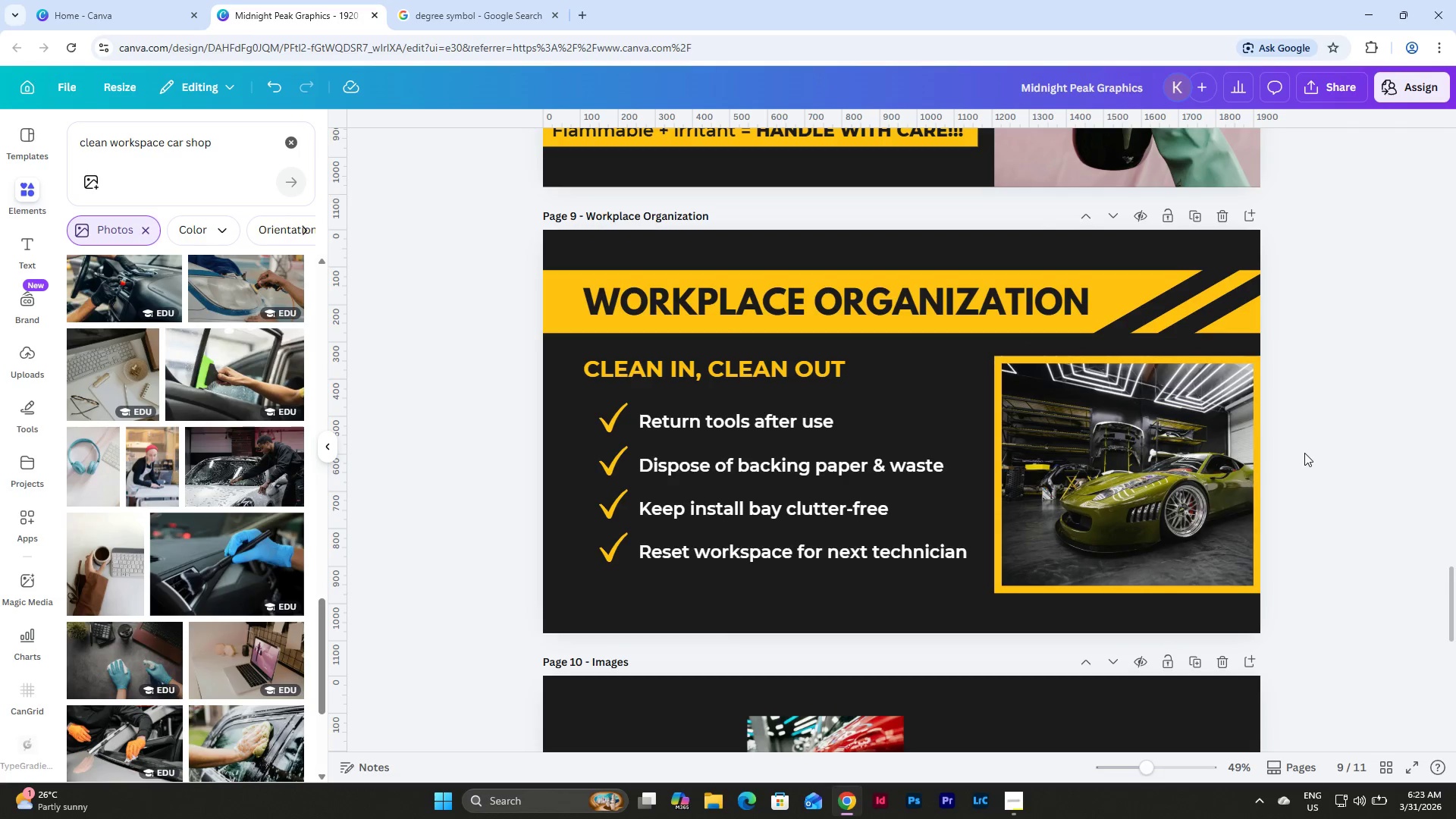 
scroll: coordinate [1304, 452], scroll_direction: down, amount: 1.0
 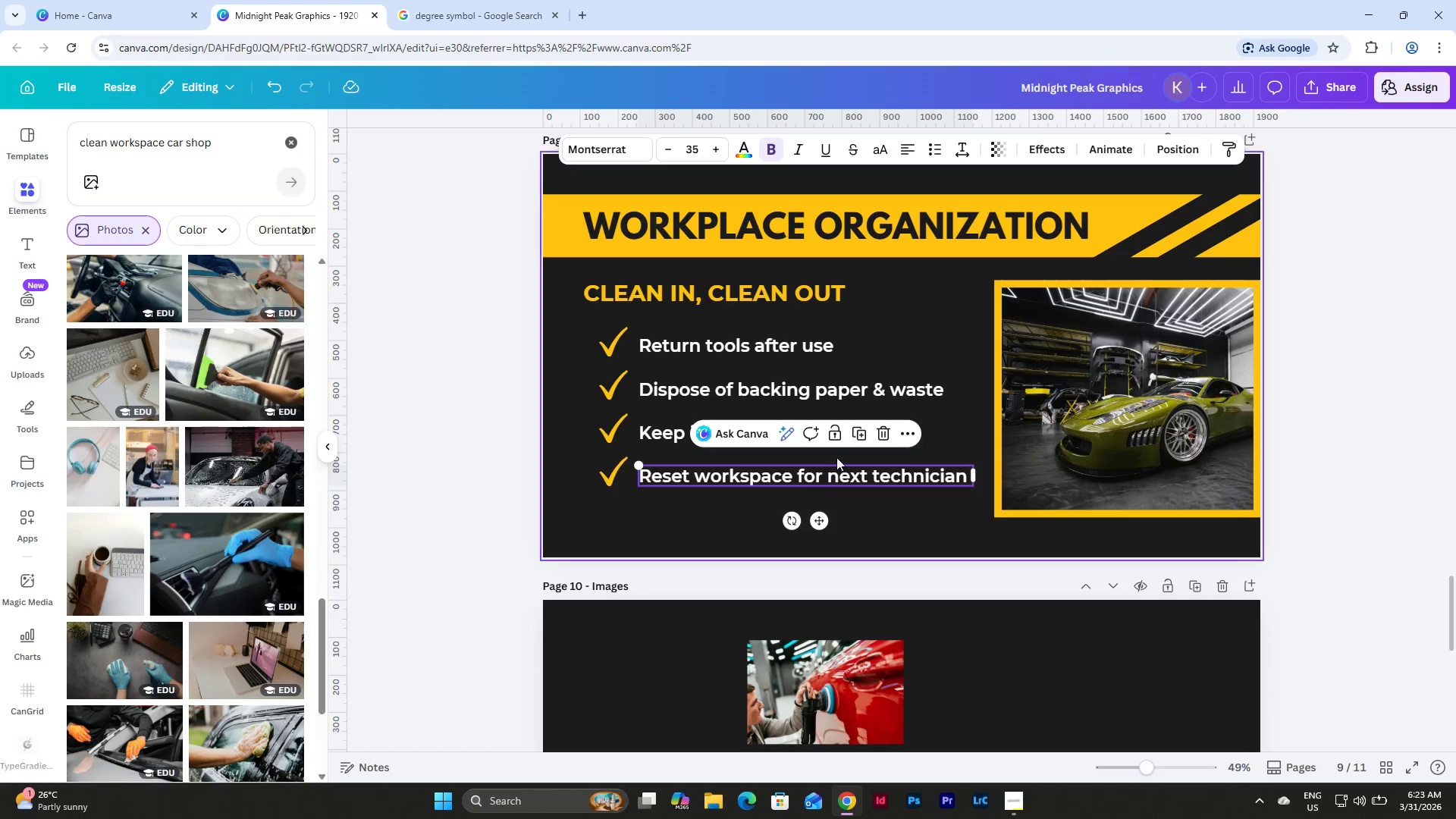 
left_click([864, 426])
 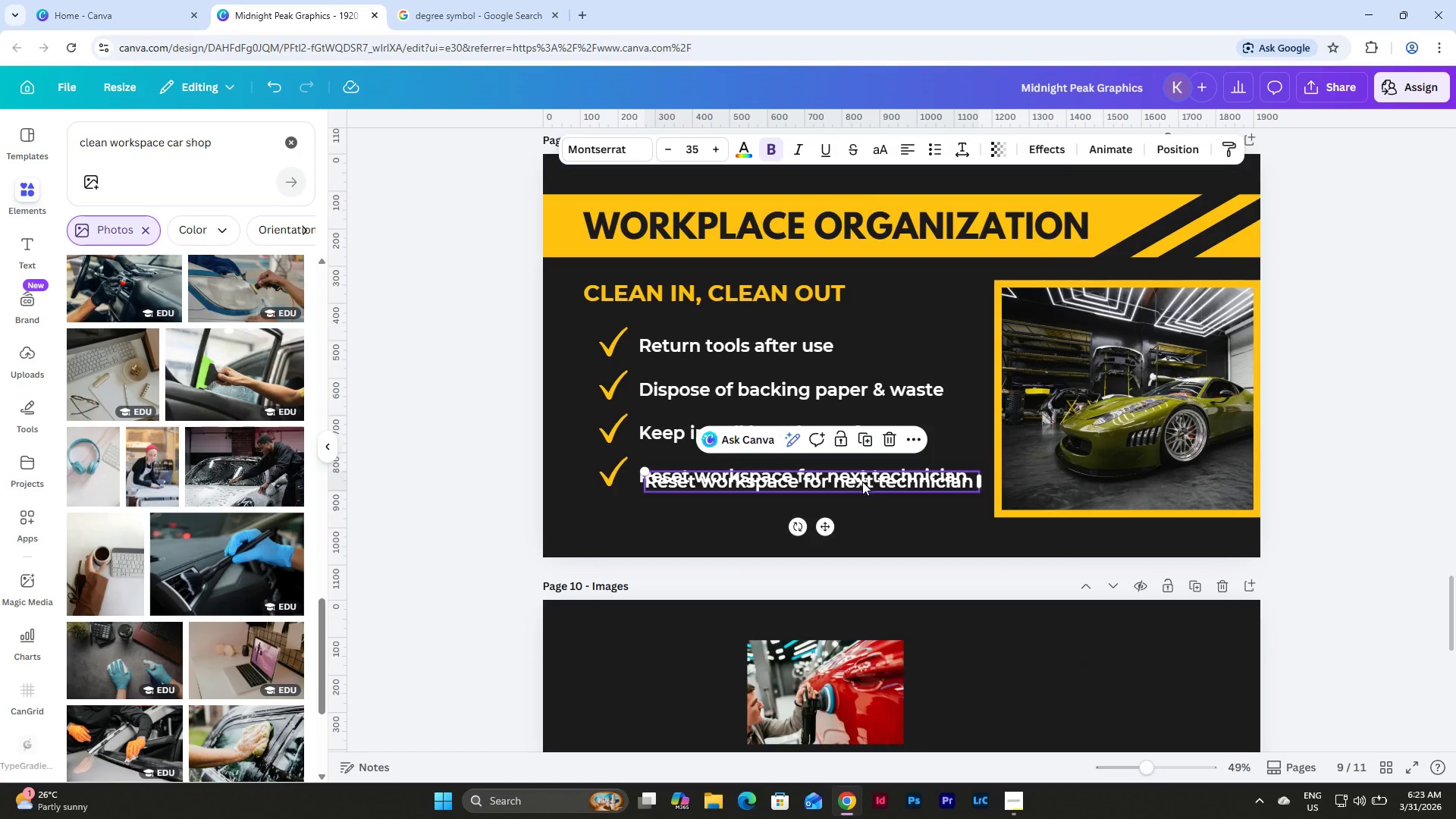 
left_click_drag(start_coordinate=[862, 482], to_coordinate=[875, 522])
 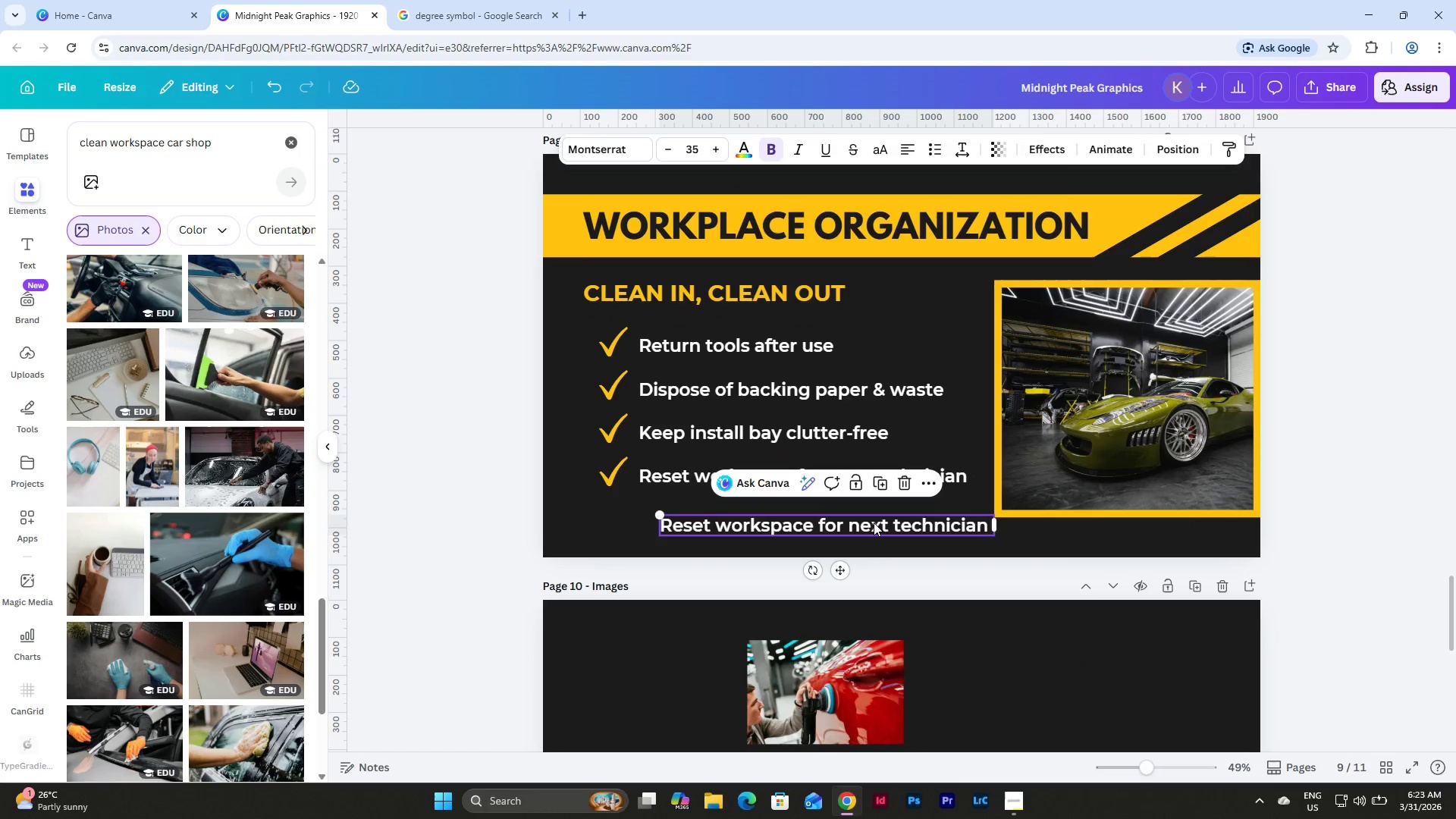 
left_click([874, 522])
 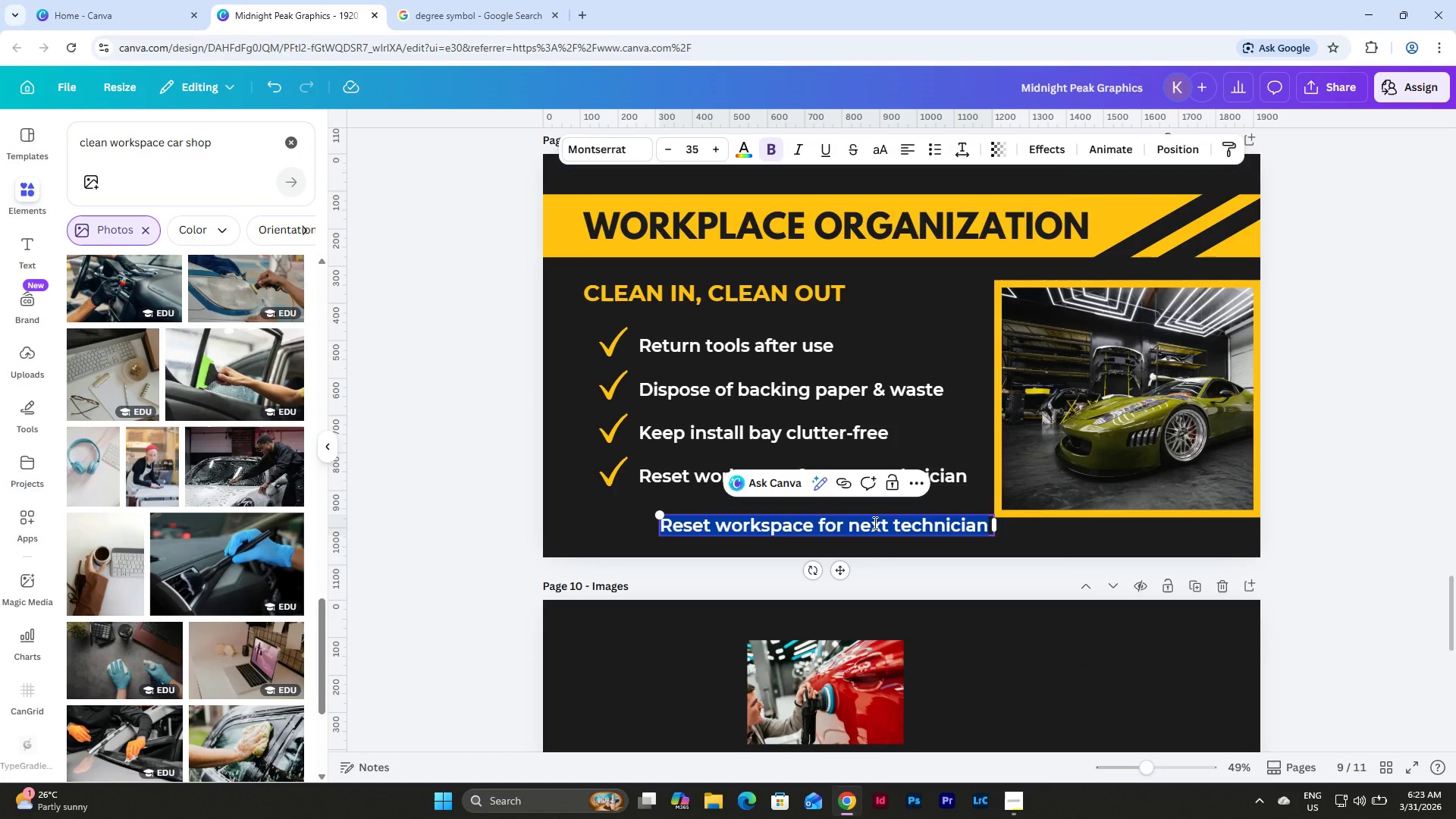 
type(Exanp)
key(Backspace)
key(Backspace)
type(mple )
key(Backspace)
type( )
key(Backspace)
key(Backspace)
key(Backspace)
key(Backspace)
key(Backspace)
key(Backspace)
key(Backspace)
type(XAMPLE OF CLEAN O)
key(Backspace)
key(Backspace)
type( WORKSA)
key(Backspace)
type(PACE)
 